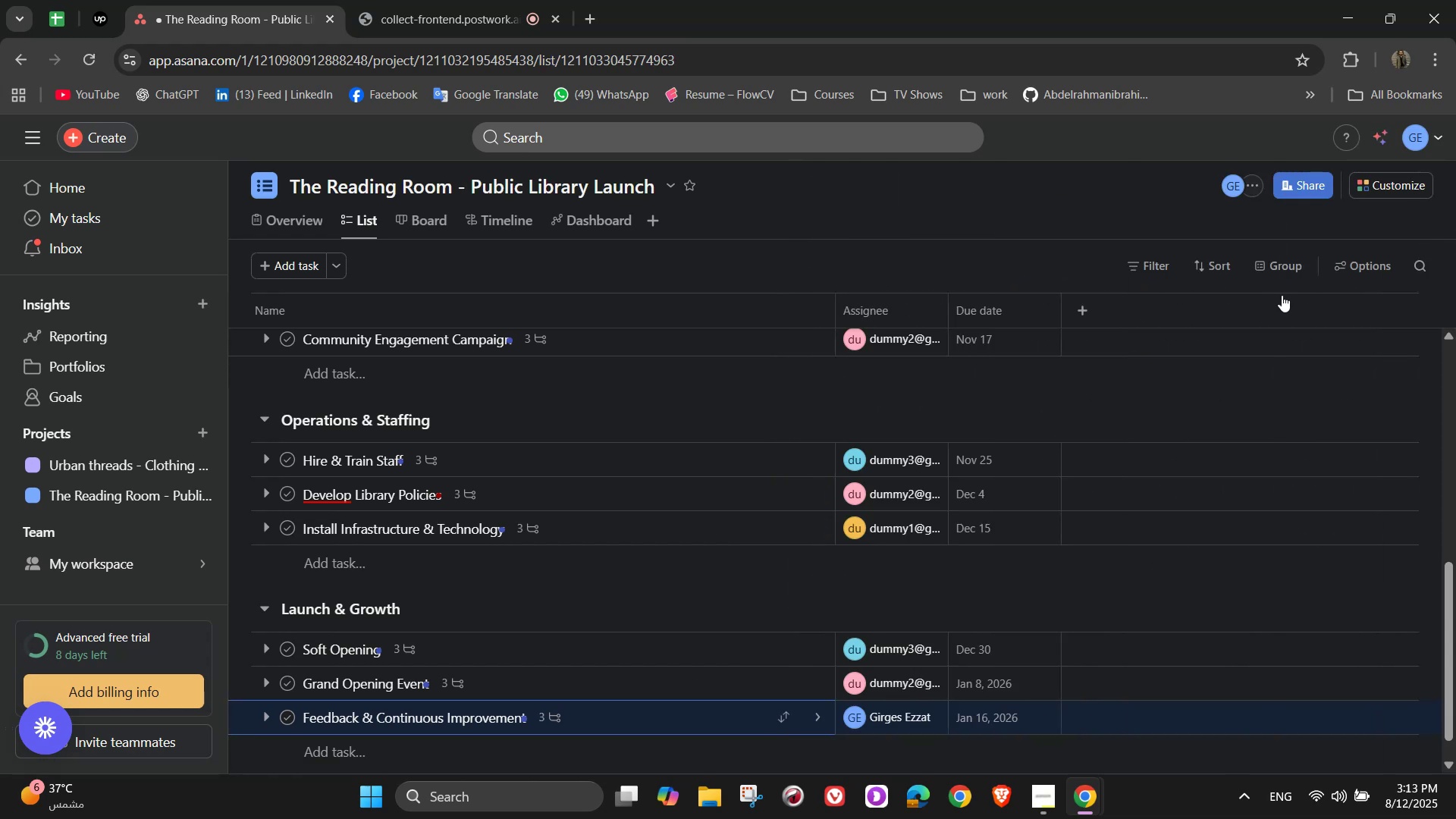 
scroll: coordinate [527, 400], scroll_direction: up, amount: 8.0
 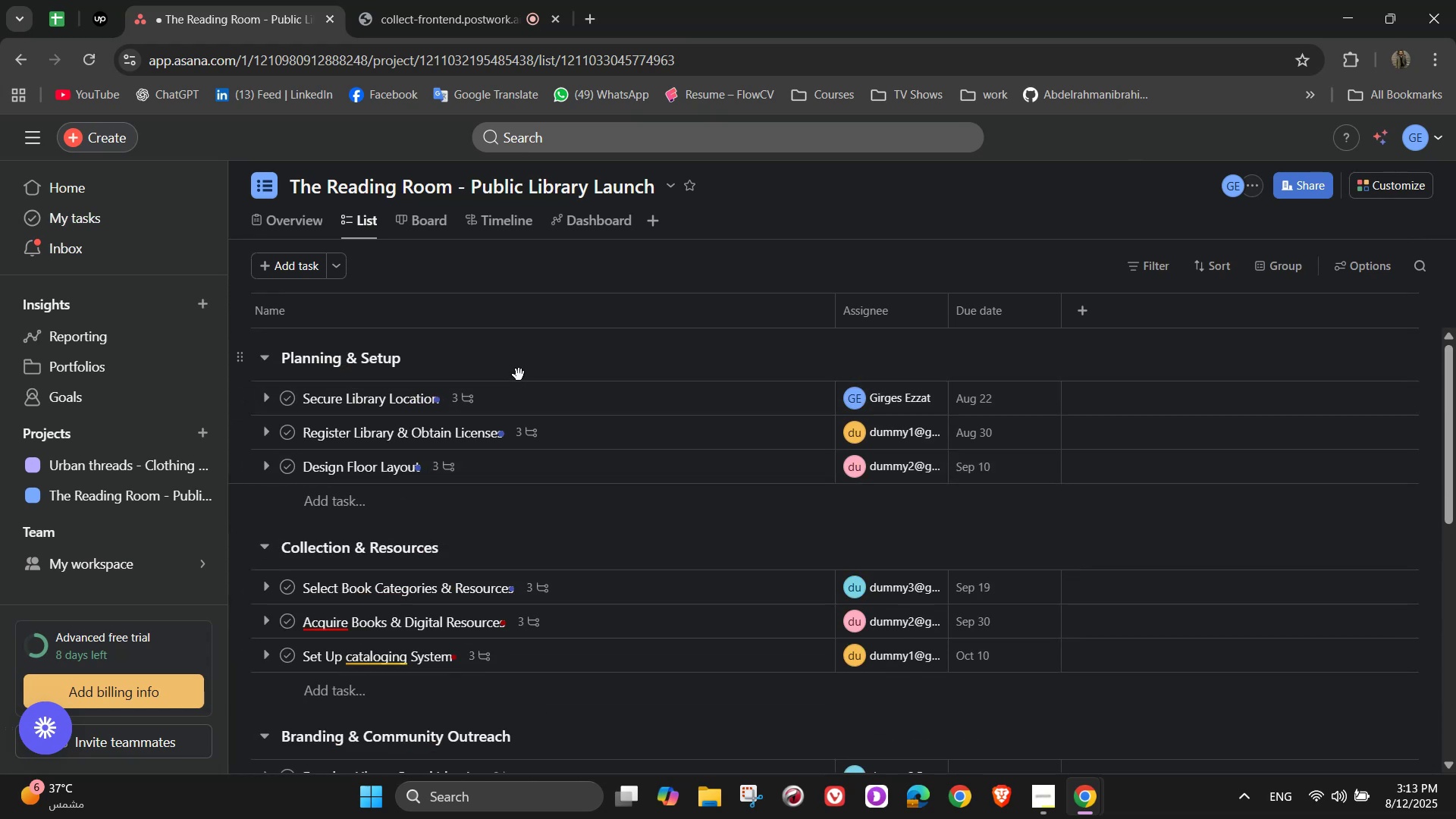 
wait(6.47)
 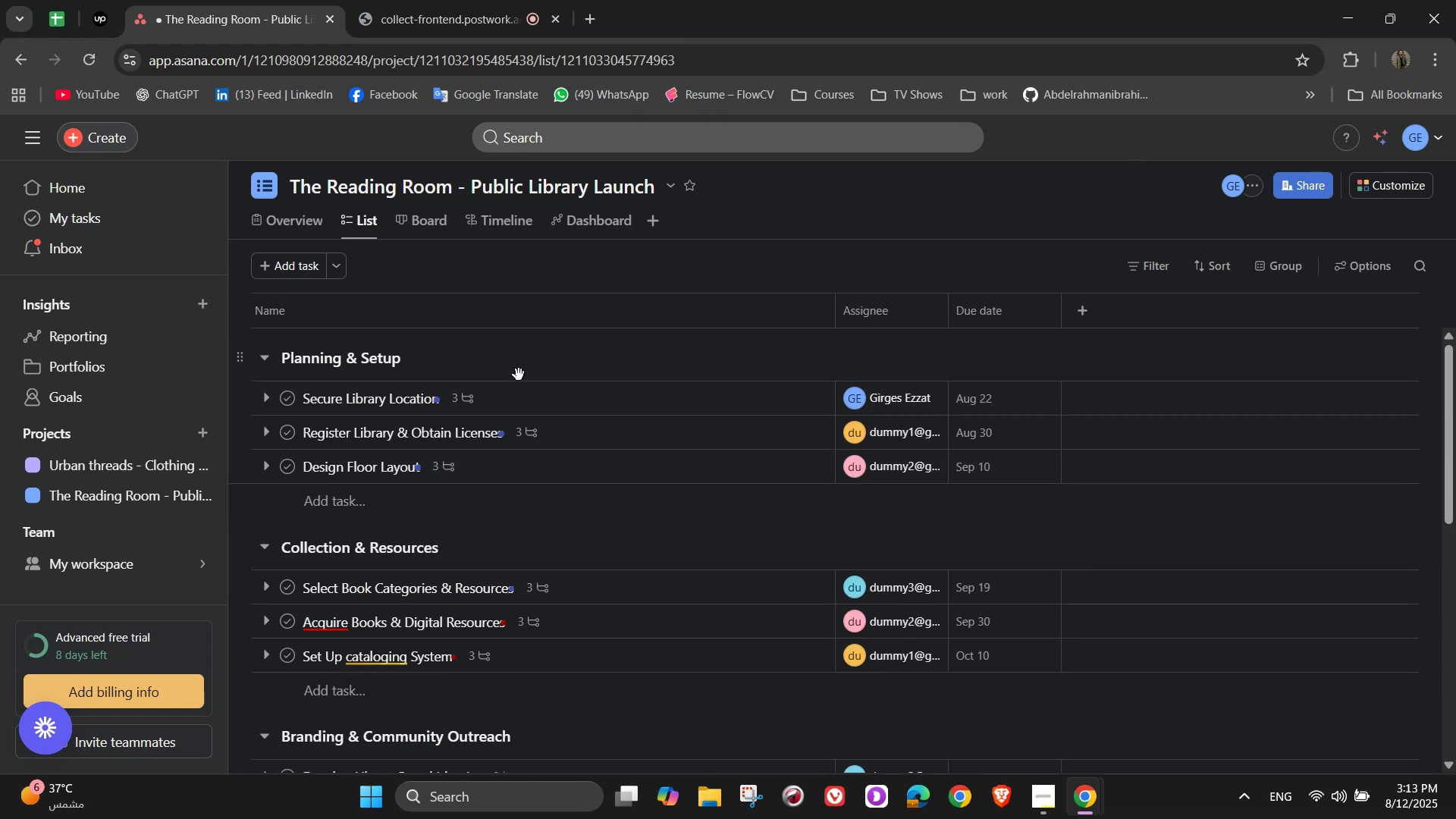 
left_click([485, 219])
 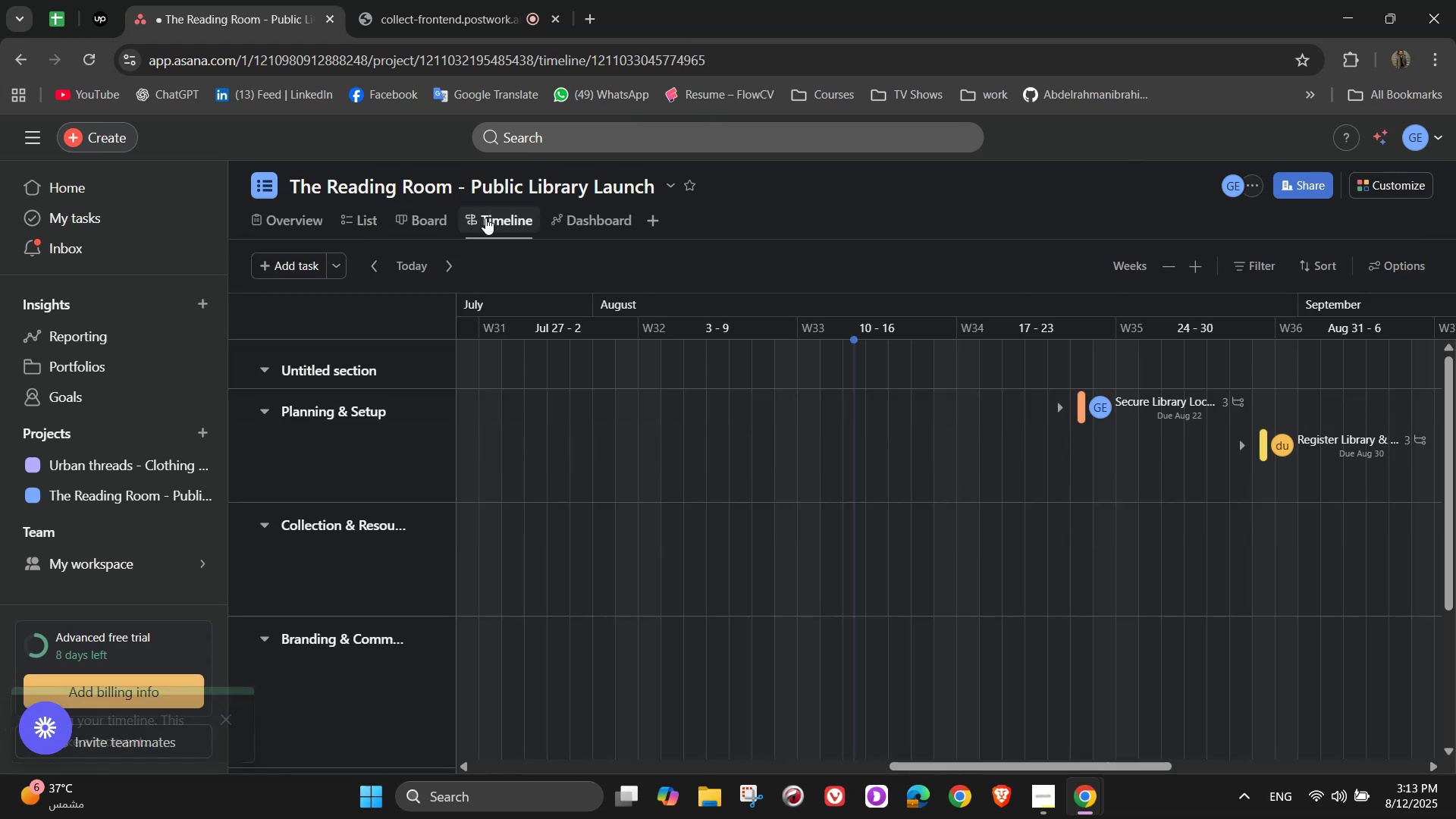 
scroll: coordinate [1082, 673], scroll_direction: down, amount: 1.0
 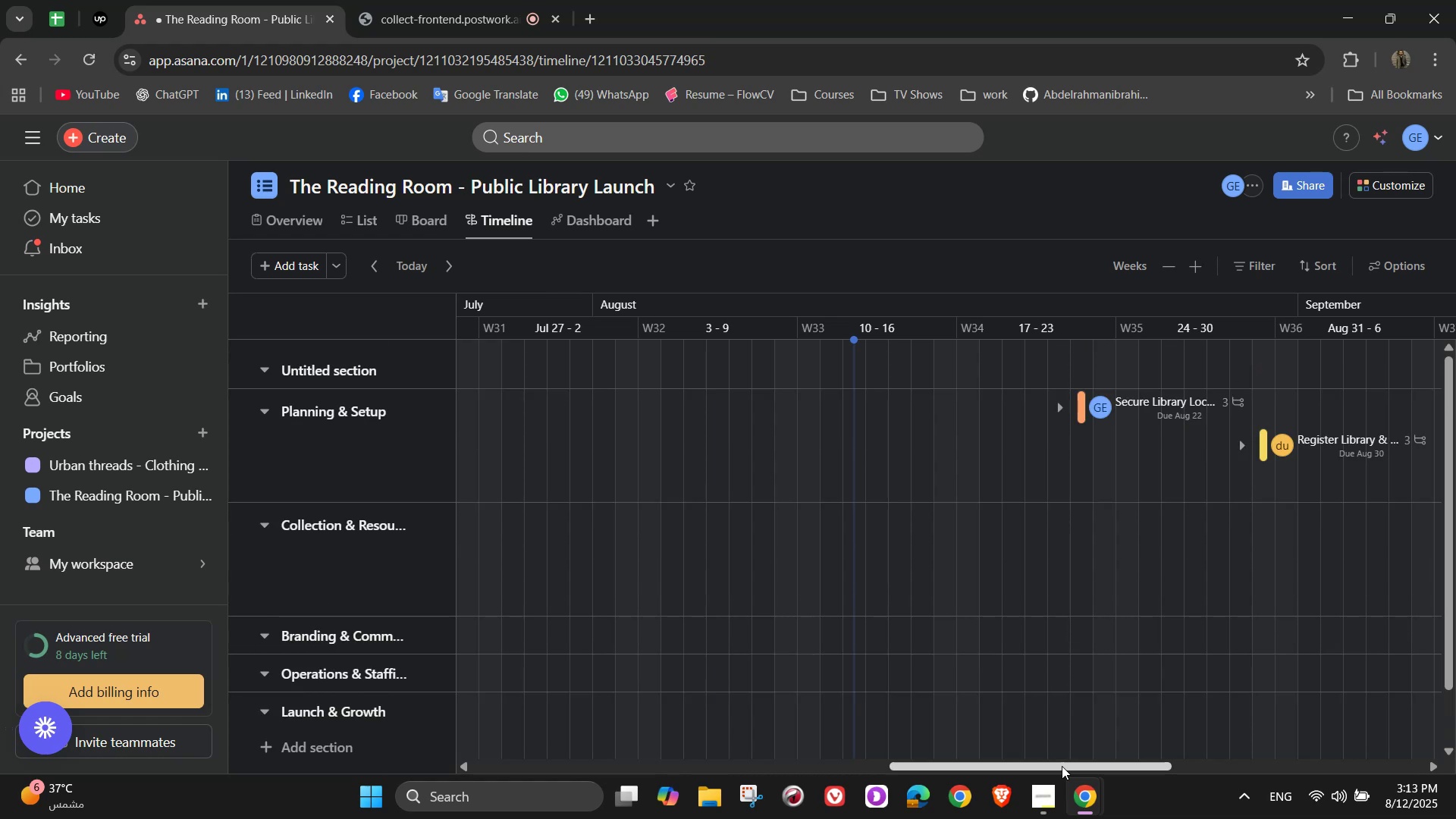 
left_click_drag(start_coordinate=[1062, 770], to_coordinate=[1216, 728])
 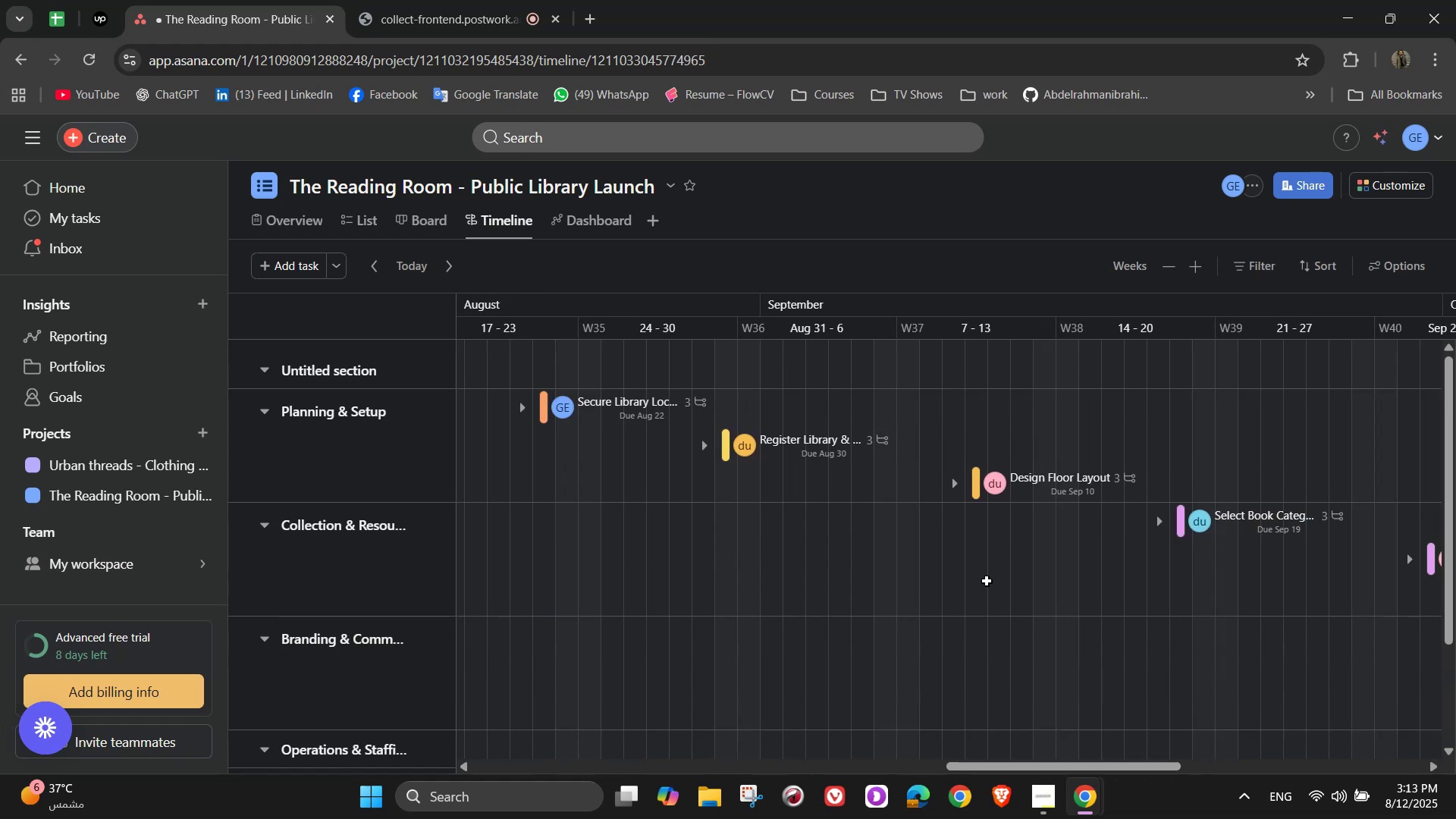 
scroll: coordinate [987, 563], scroll_direction: down, amount: 1.0
 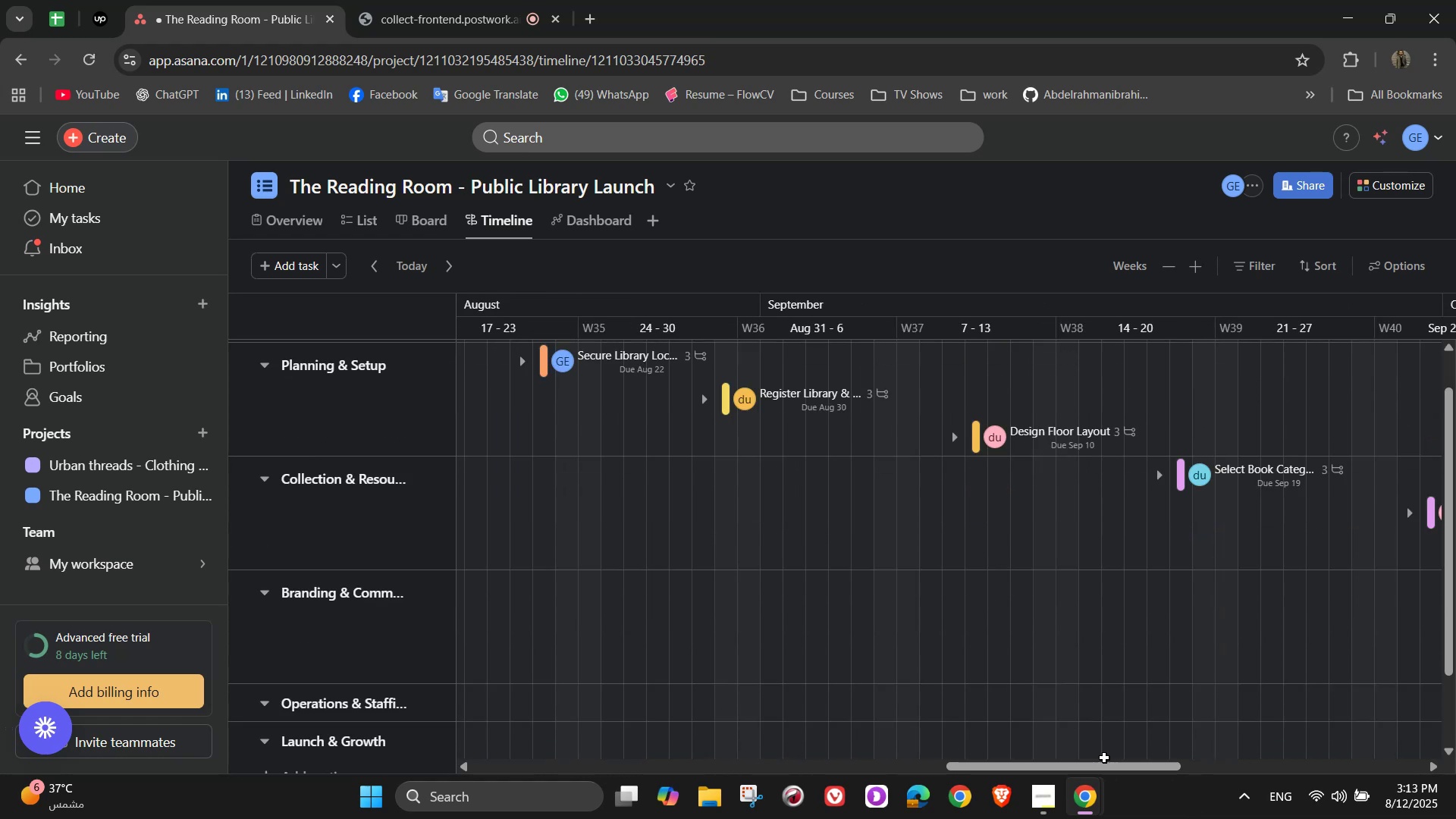 
left_click_drag(start_coordinate=[1104, 769], to_coordinate=[1207, 745])
 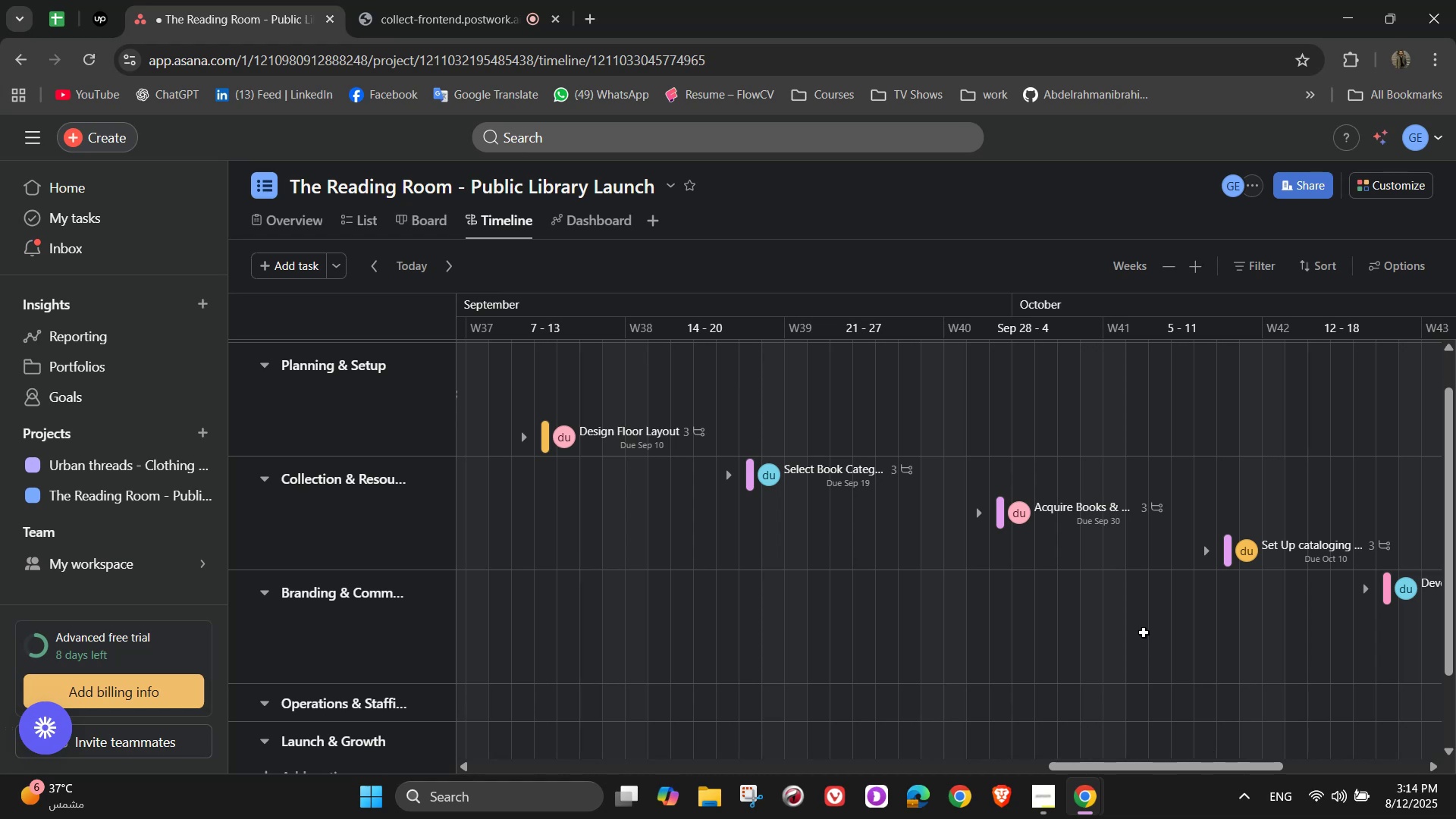 
wait(12.42)
 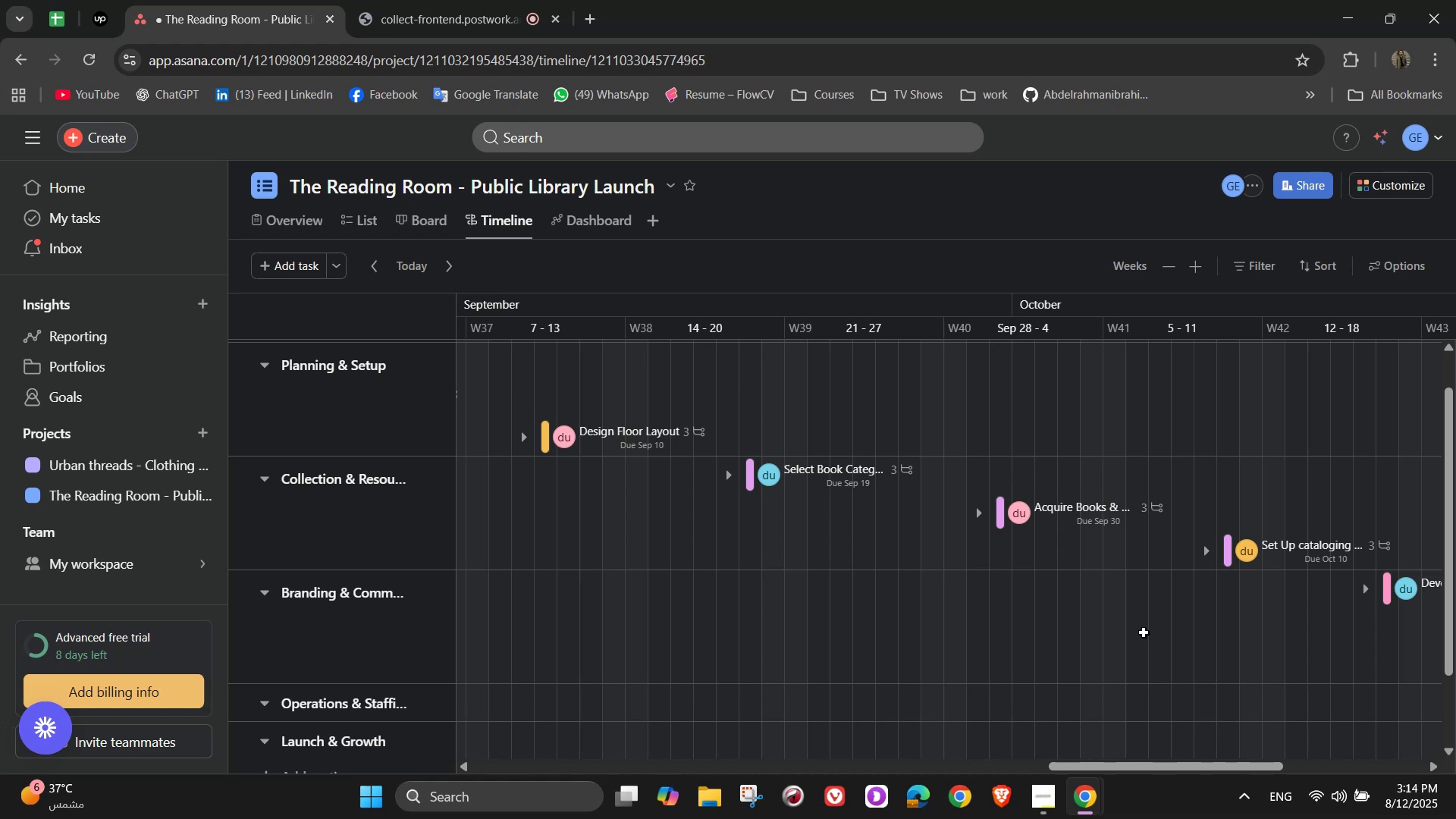 
left_click_drag(start_coordinate=[1200, 770], to_coordinate=[1251, 763])
 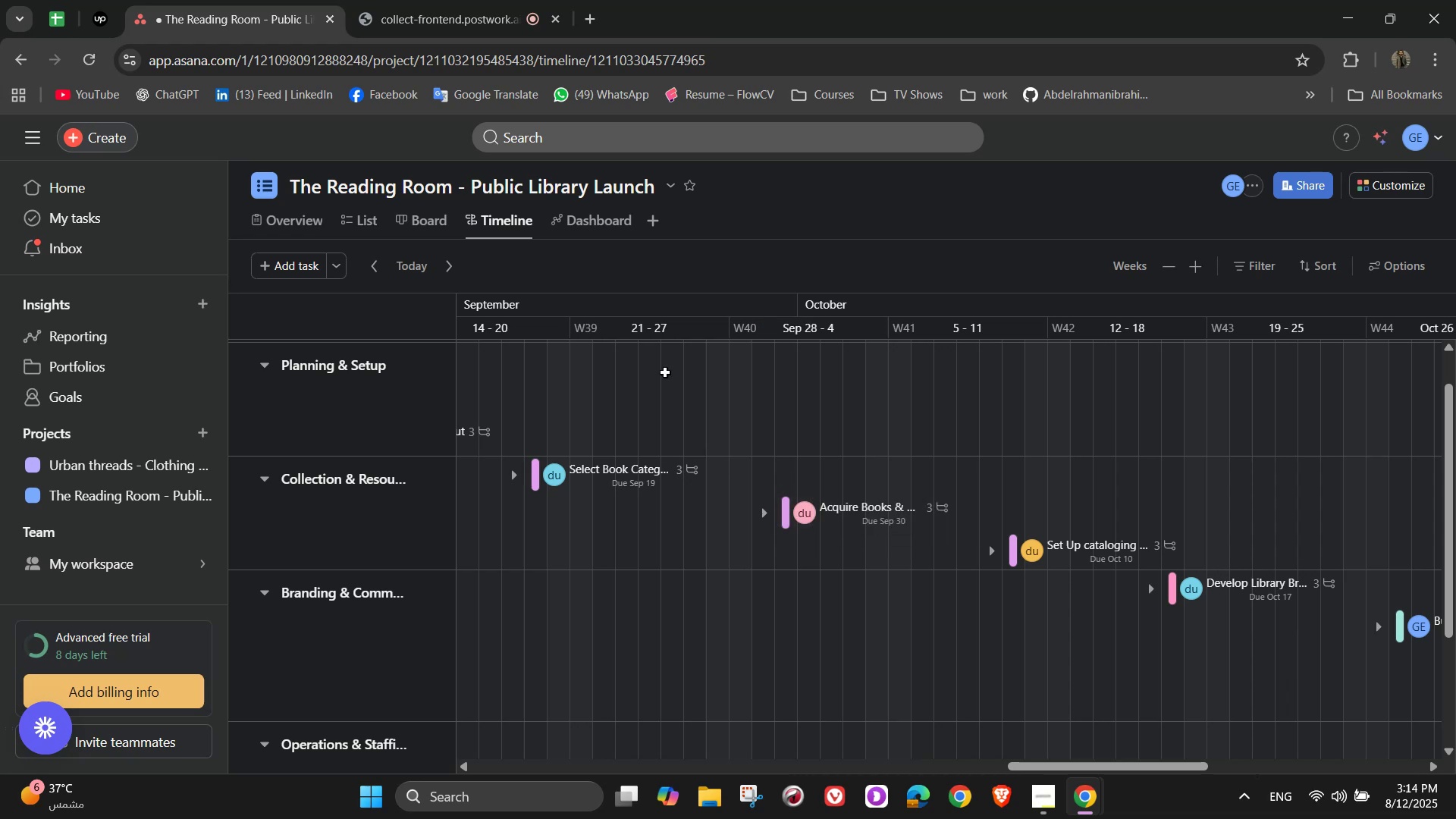 
left_click([594, 214])
 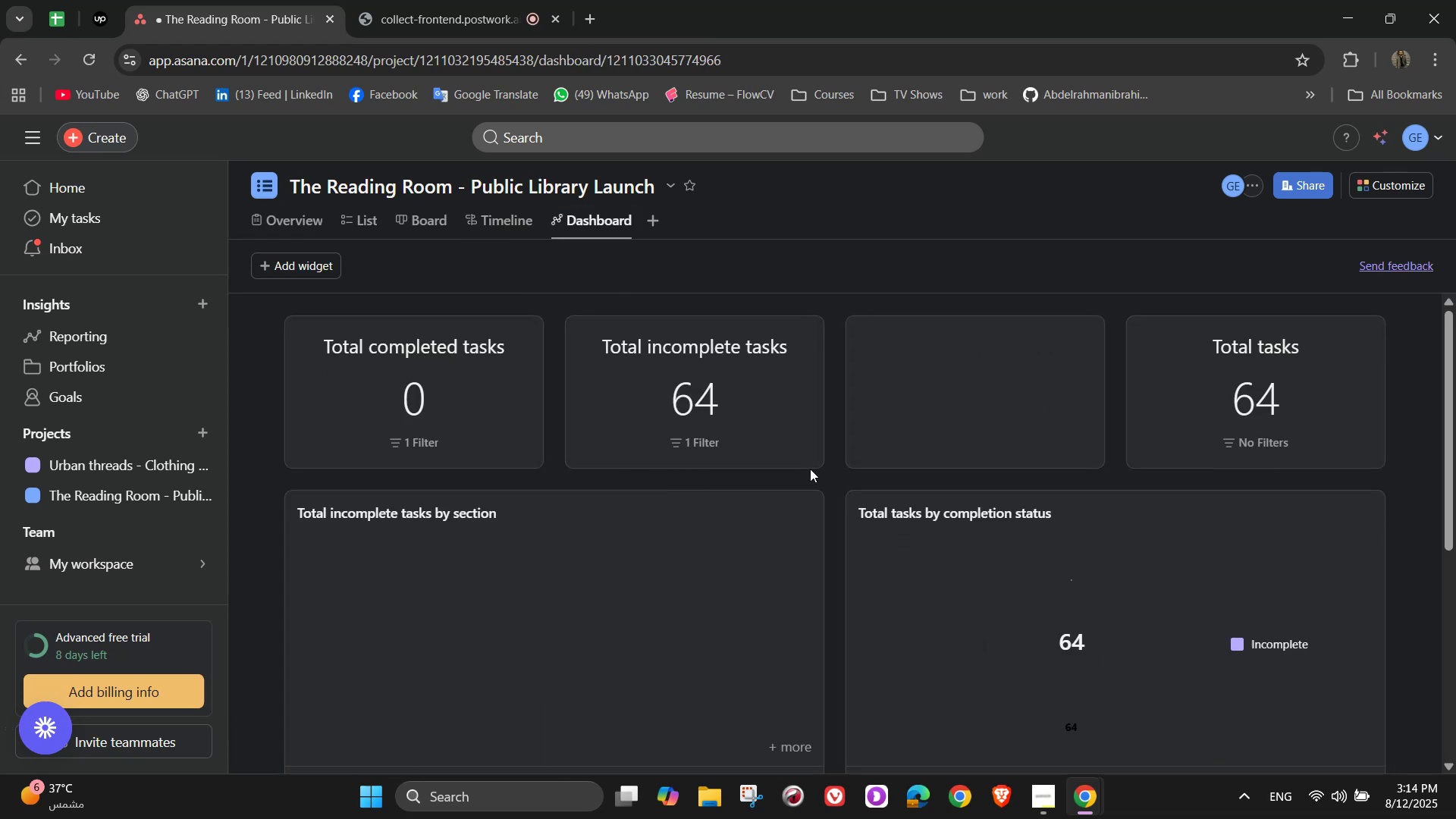 
scroll: coordinate [1035, 487], scroll_direction: none, amount: 0.0
 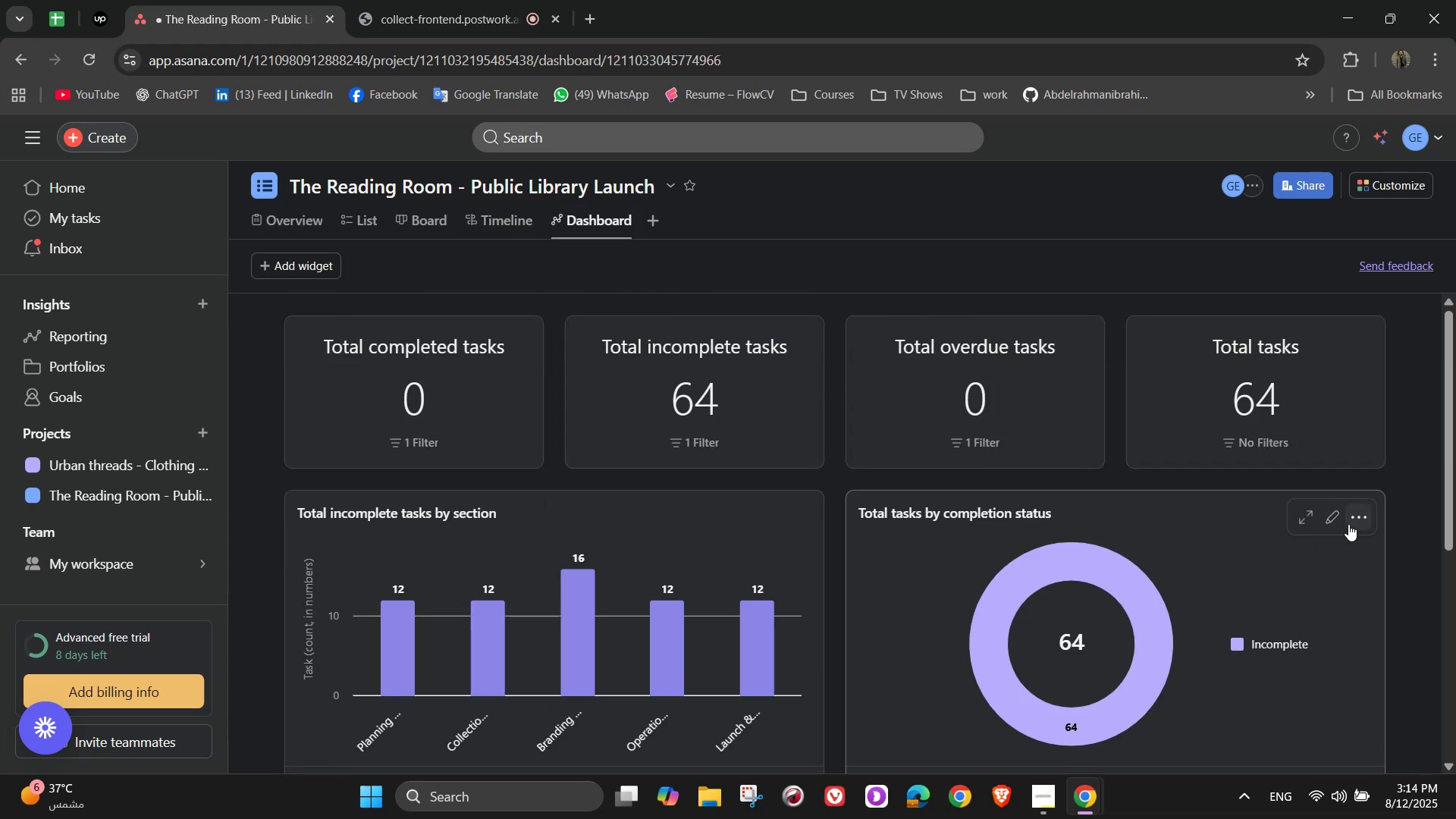 
left_click([1348, 524])
 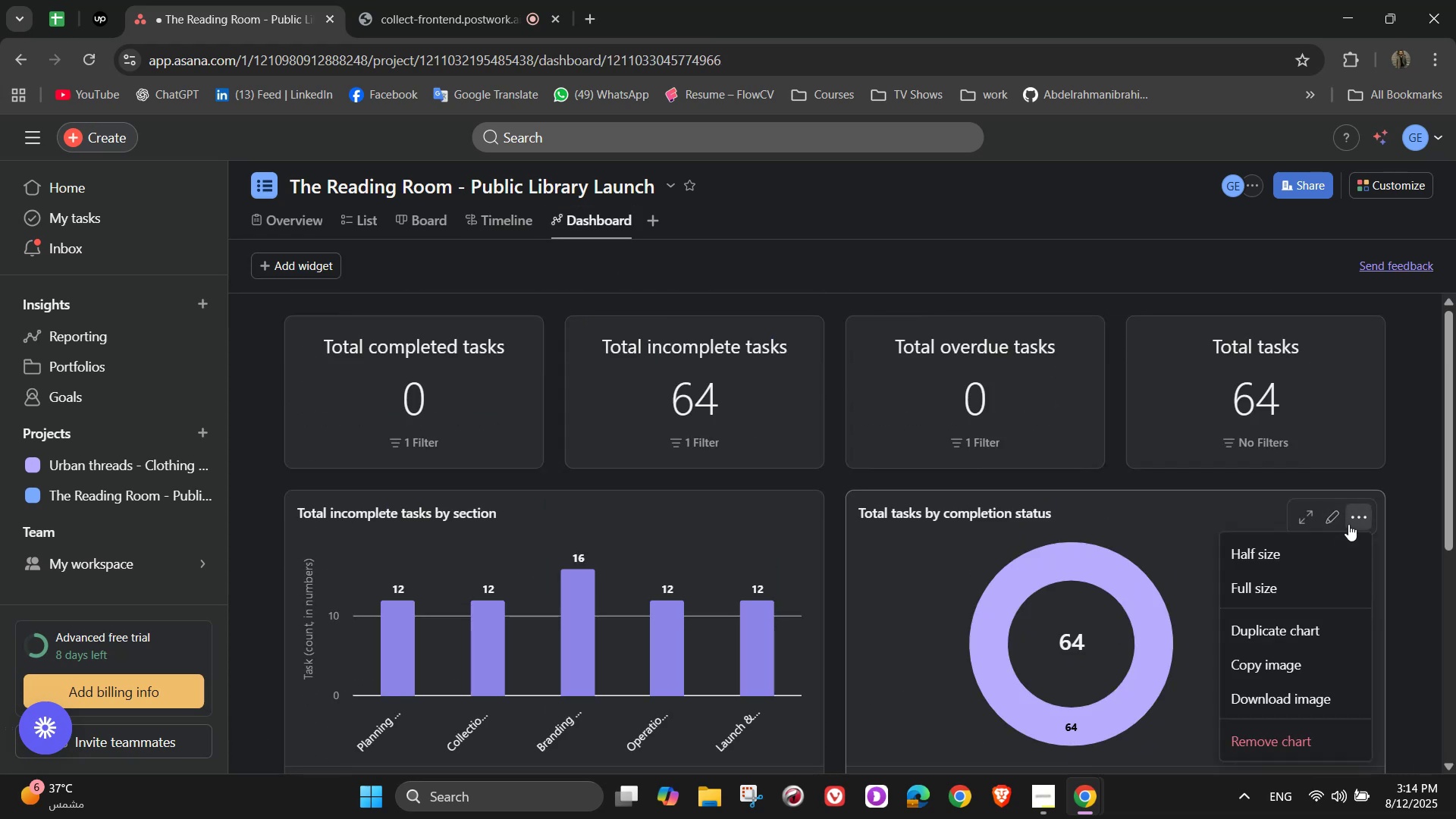 
left_click([1348, 524])
 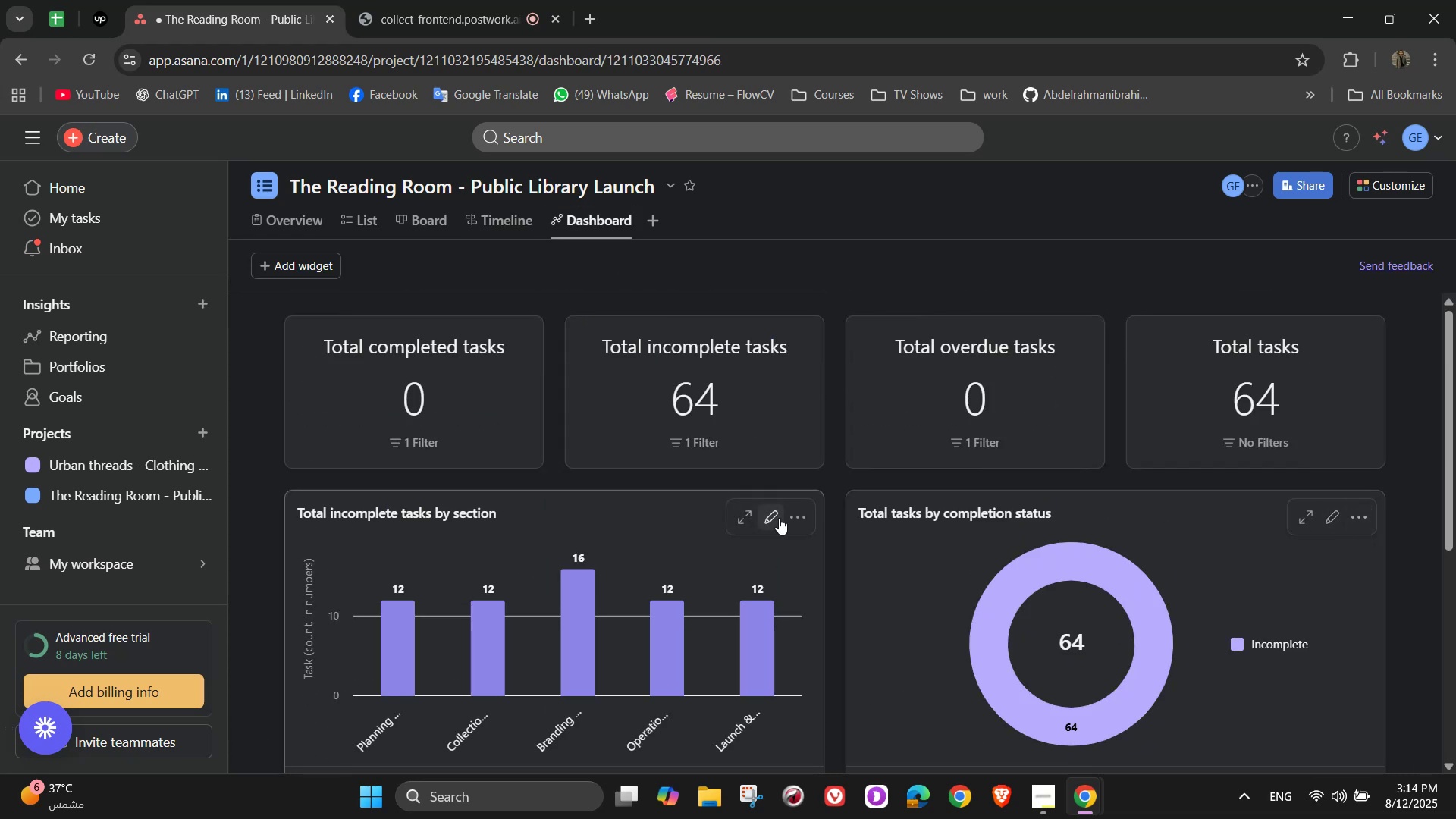 
left_click([779, 518])
 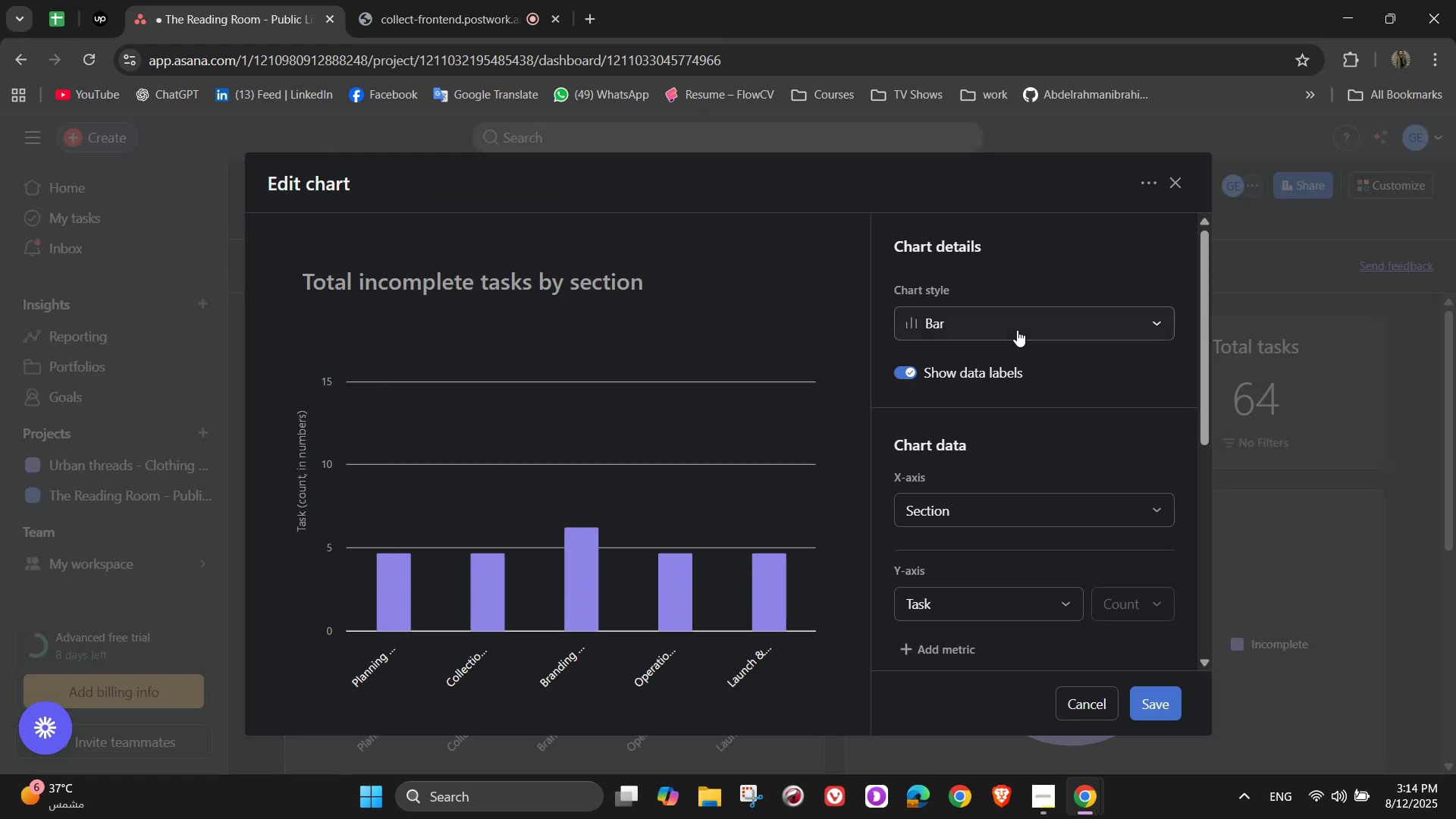 
left_click([1017, 330])
 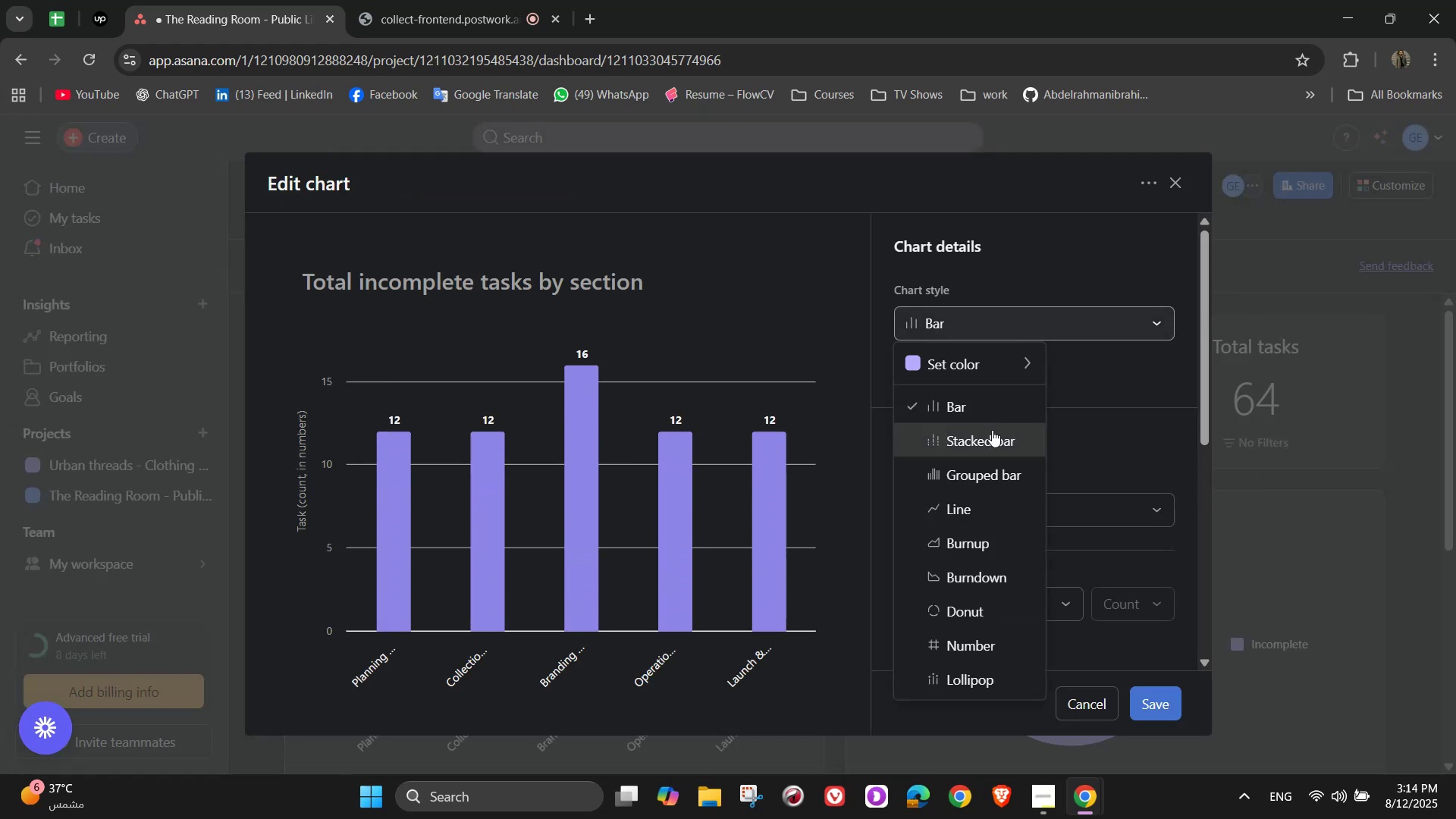 
left_click([992, 441])
 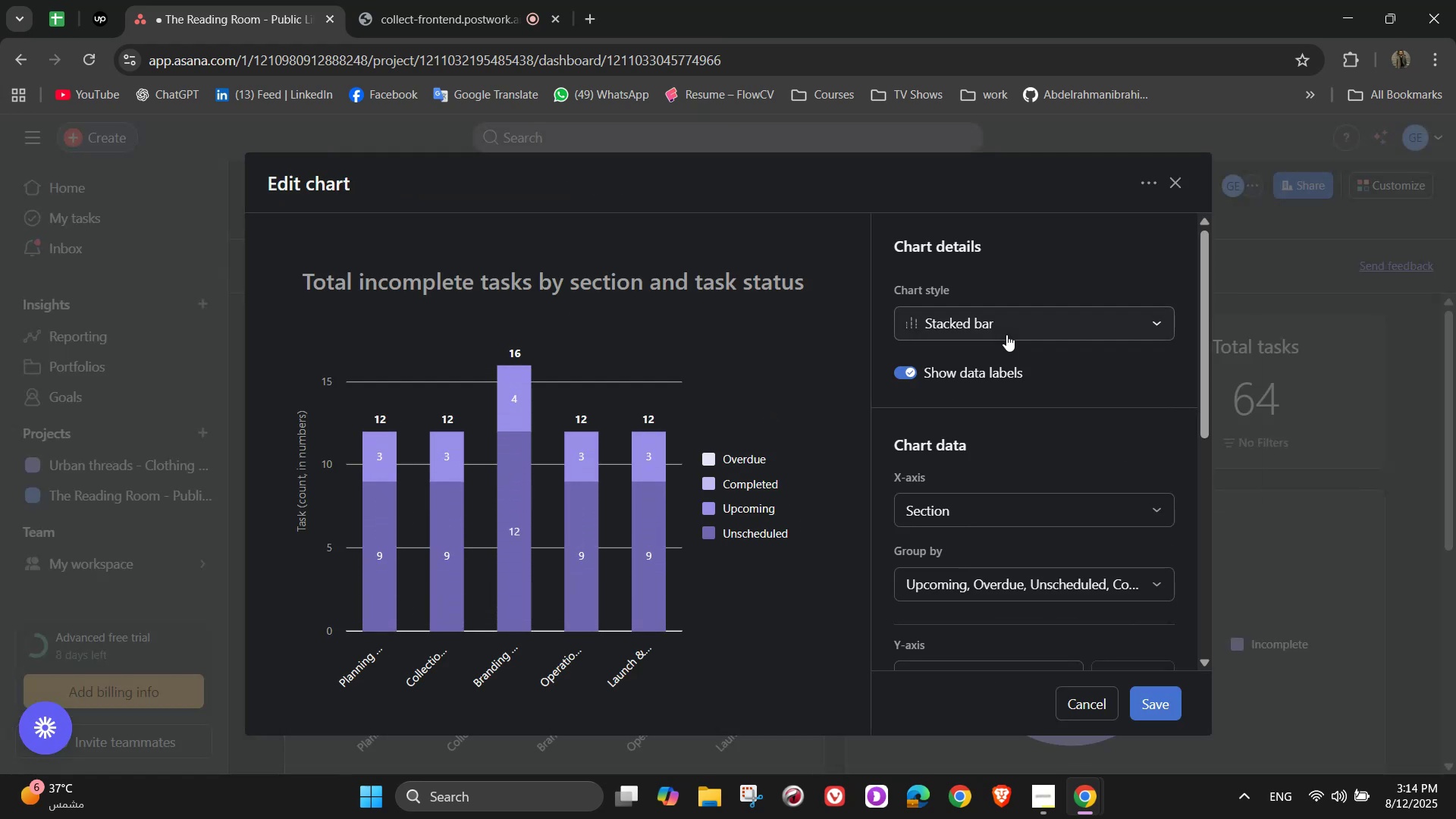 
left_click([1006, 335])
 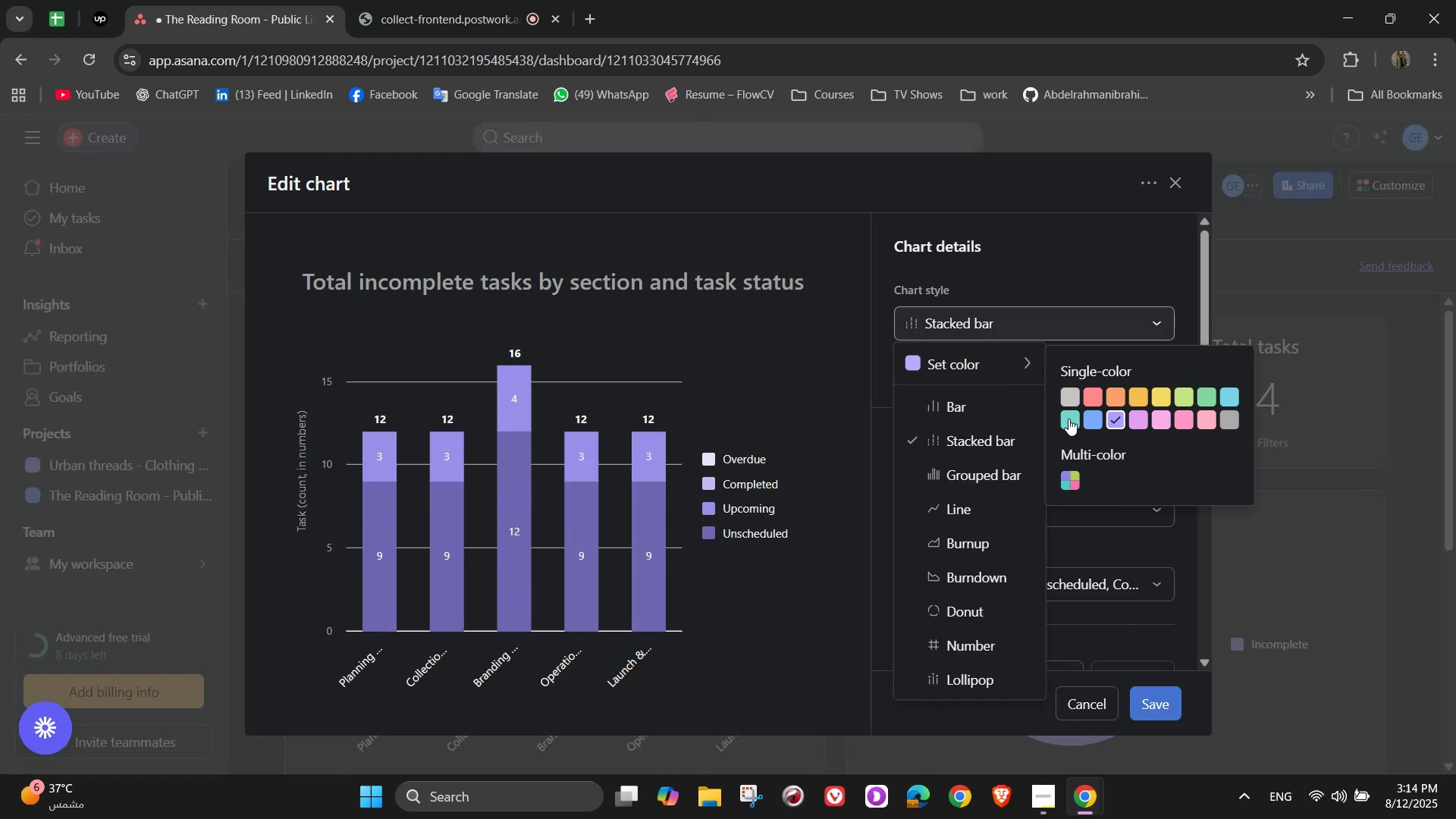 
left_click([1201, 421])
 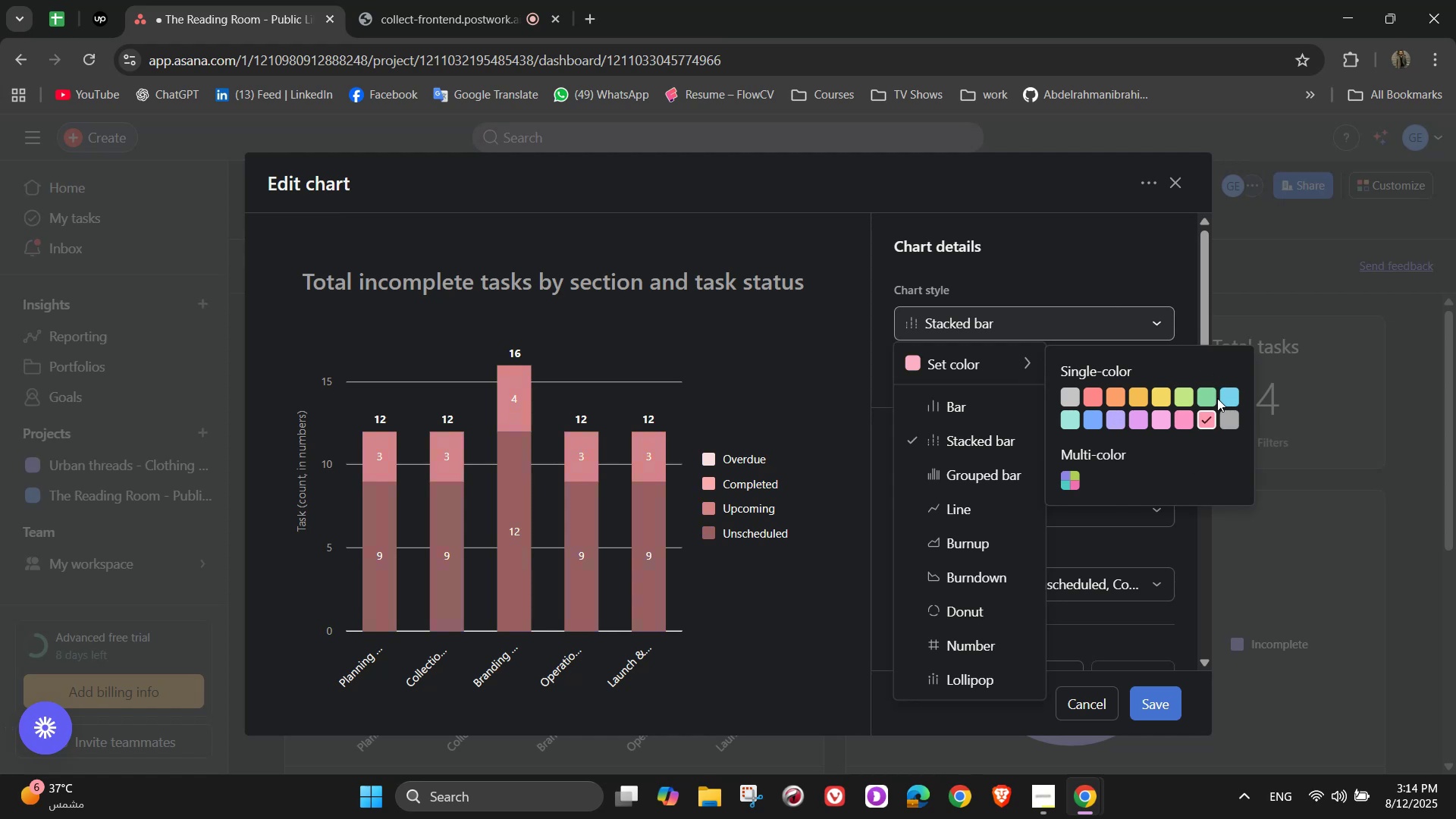 
double_click([1207, 398])
 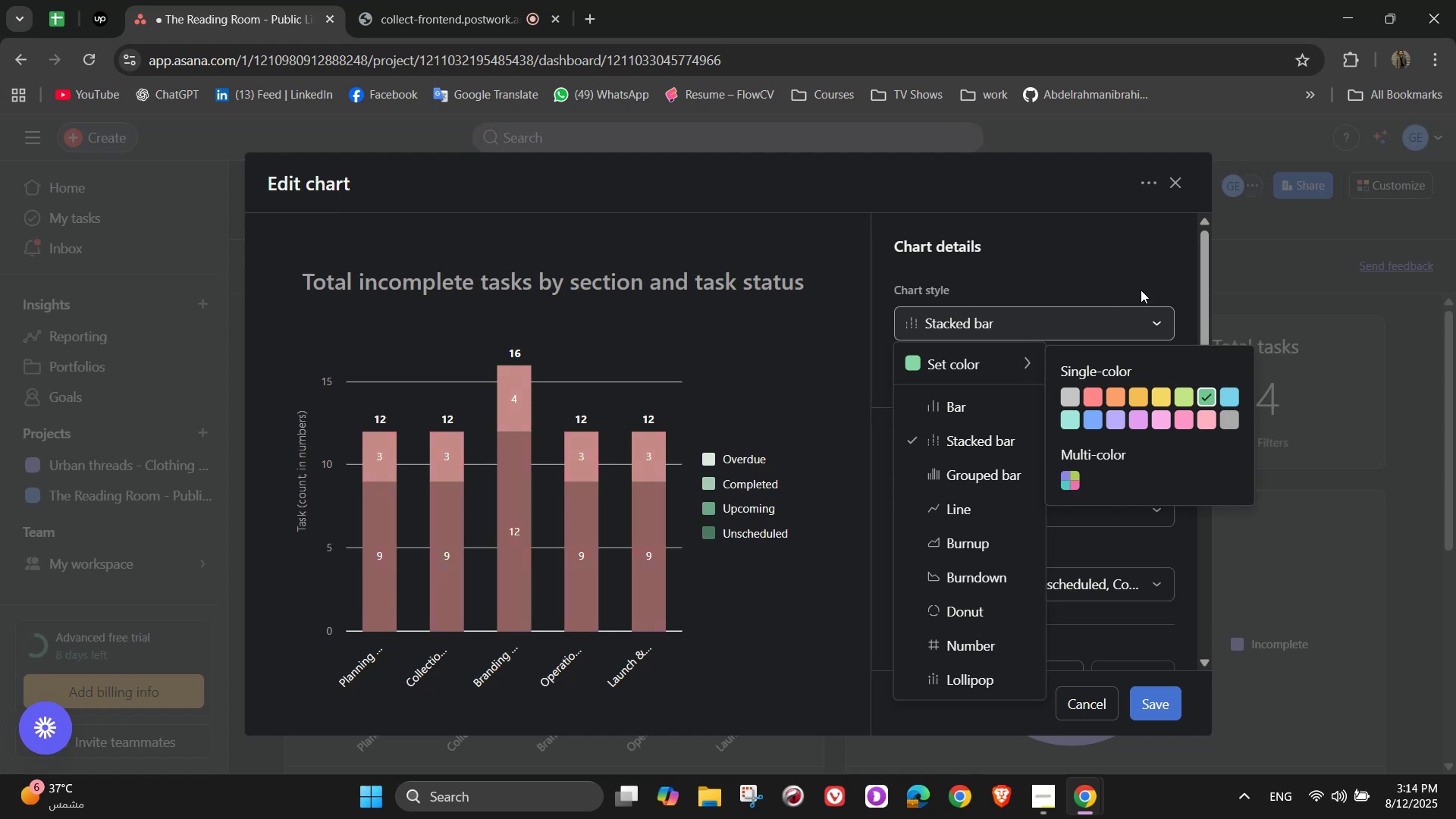 
triple_click([1140, 287])
 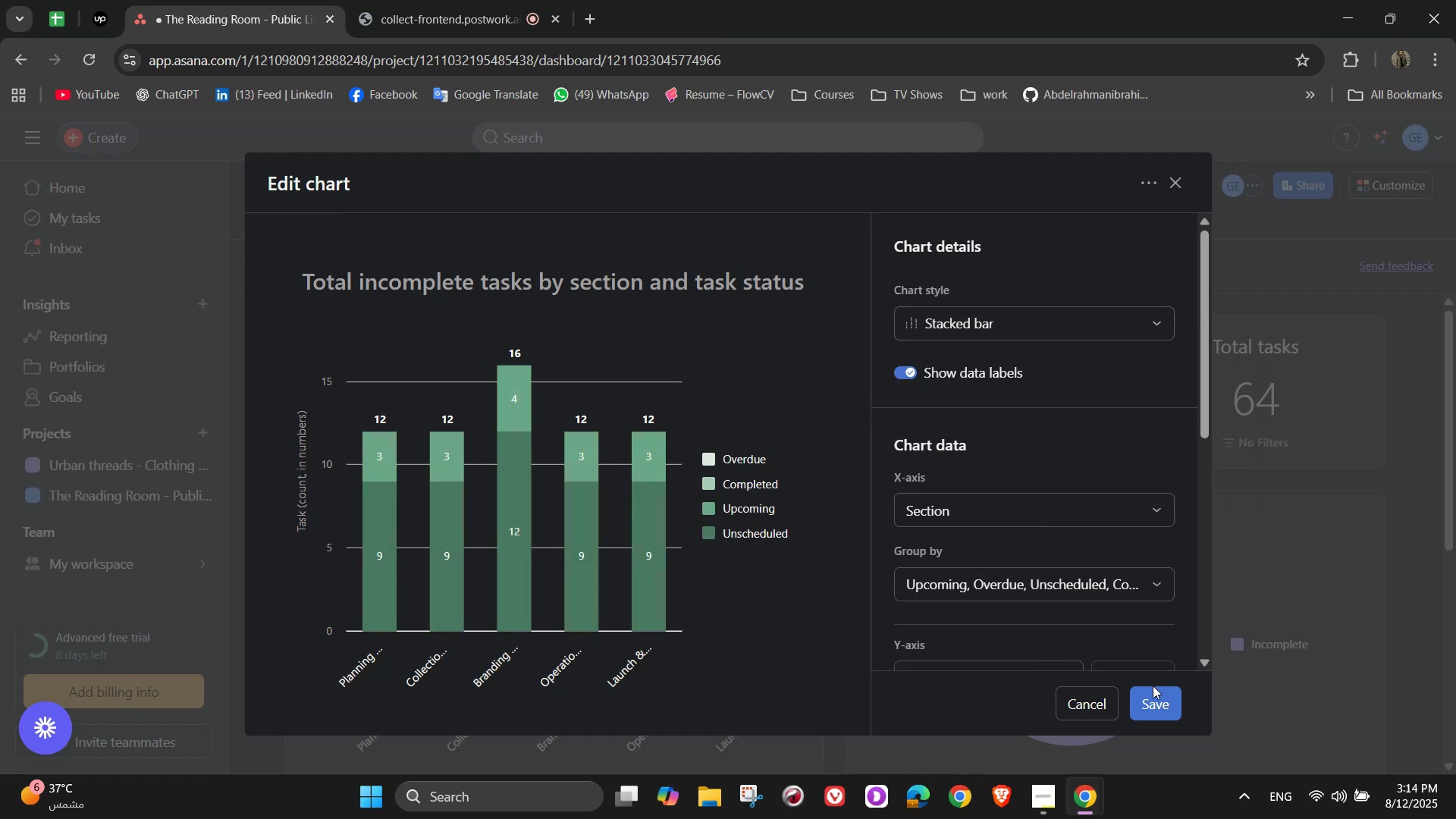 
double_click([1164, 698])
 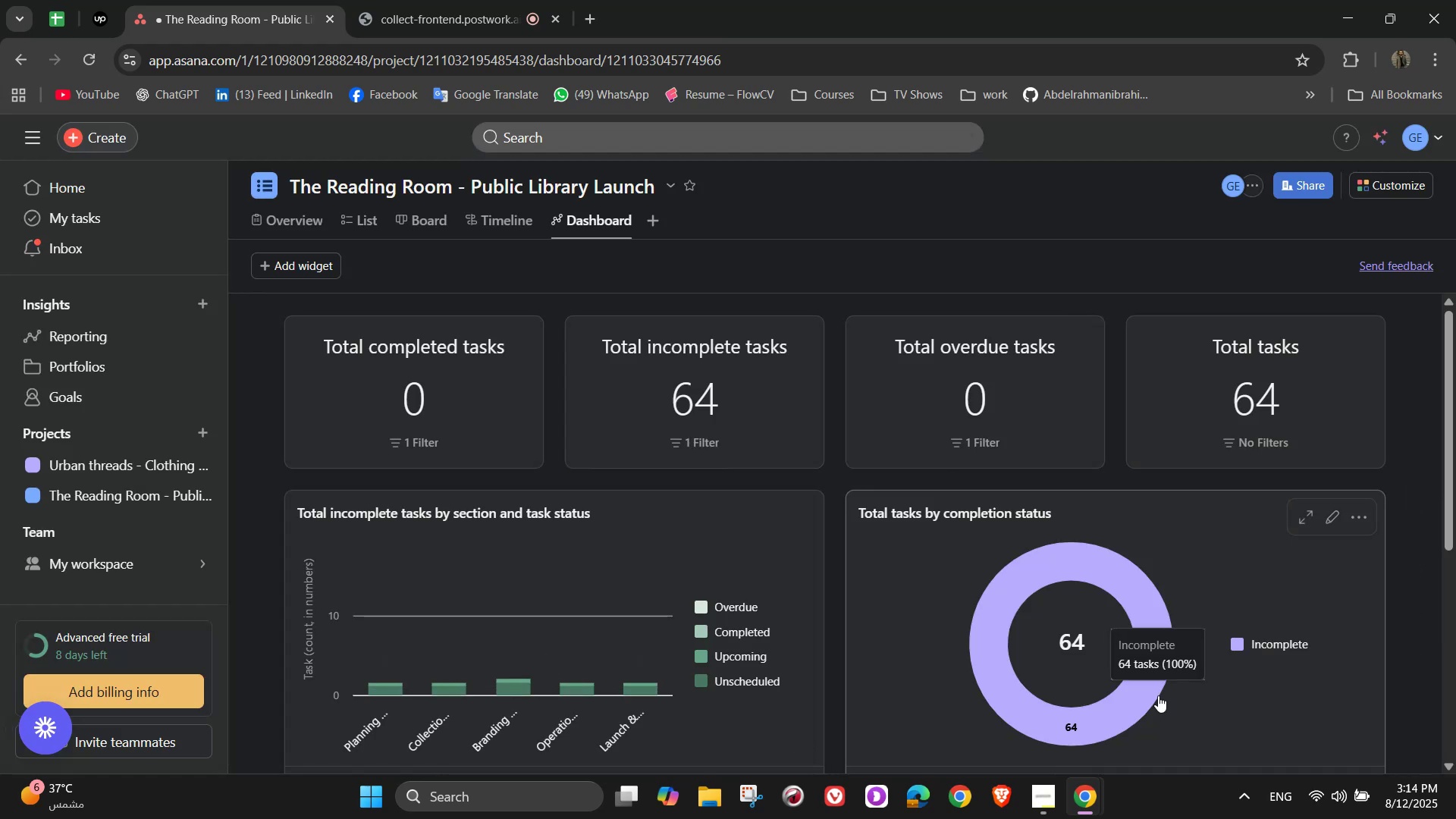 
scroll: coordinate [1120, 569], scroll_direction: down, amount: 6.0
 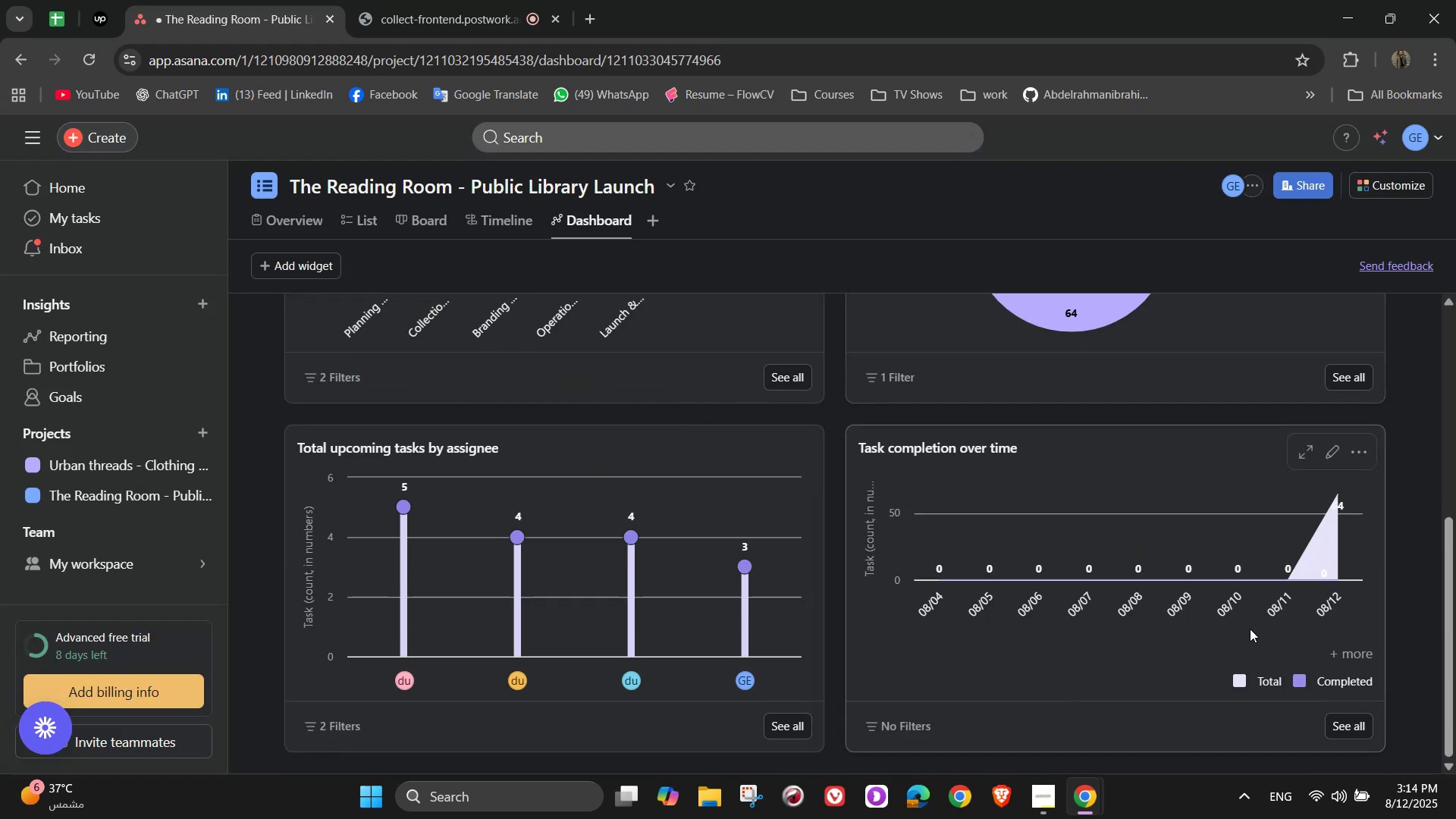 
scroll: coordinate [1269, 588], scroll_direction: up, amount: 3.0
 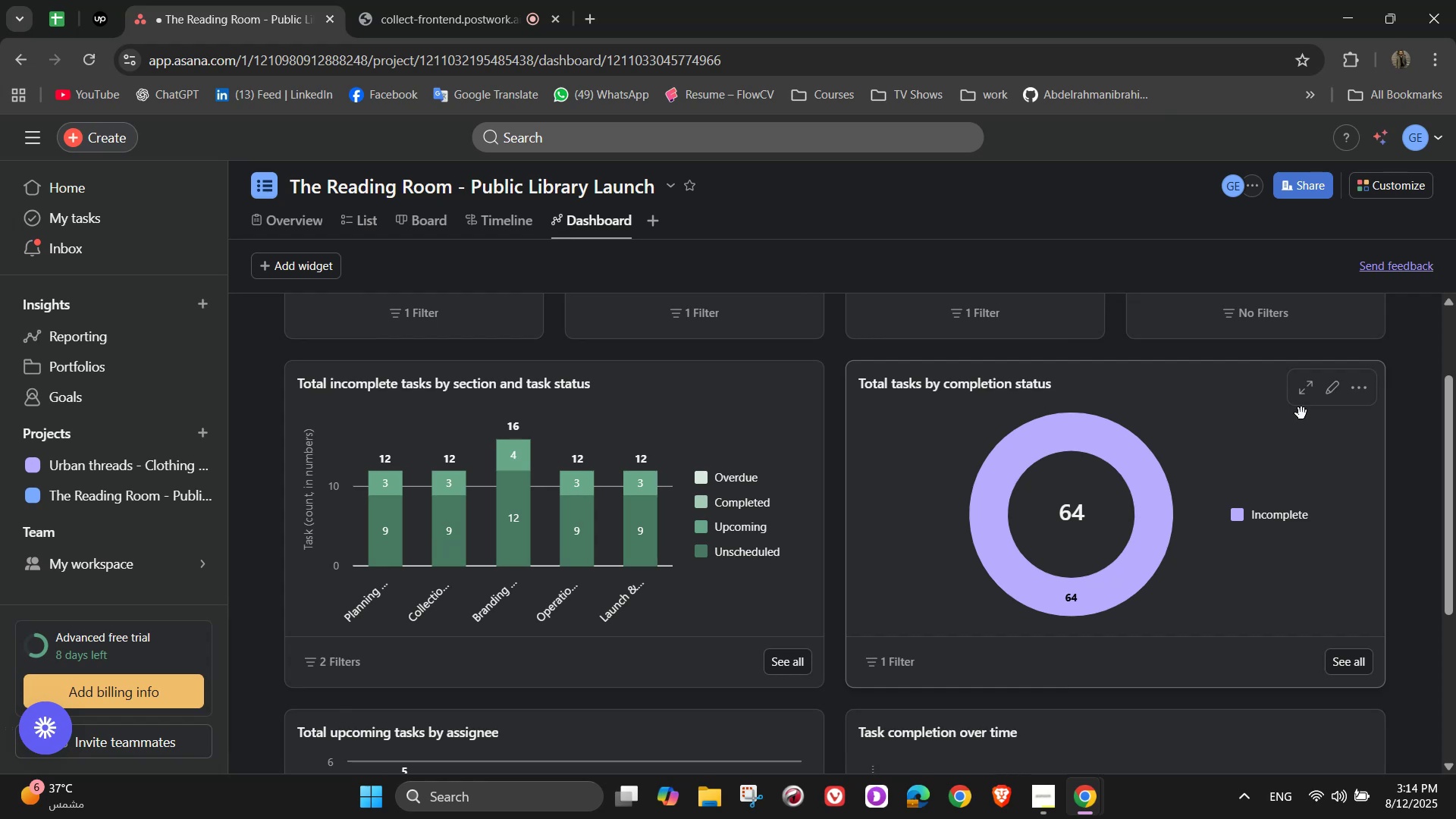 
left_click([1331, 384])
 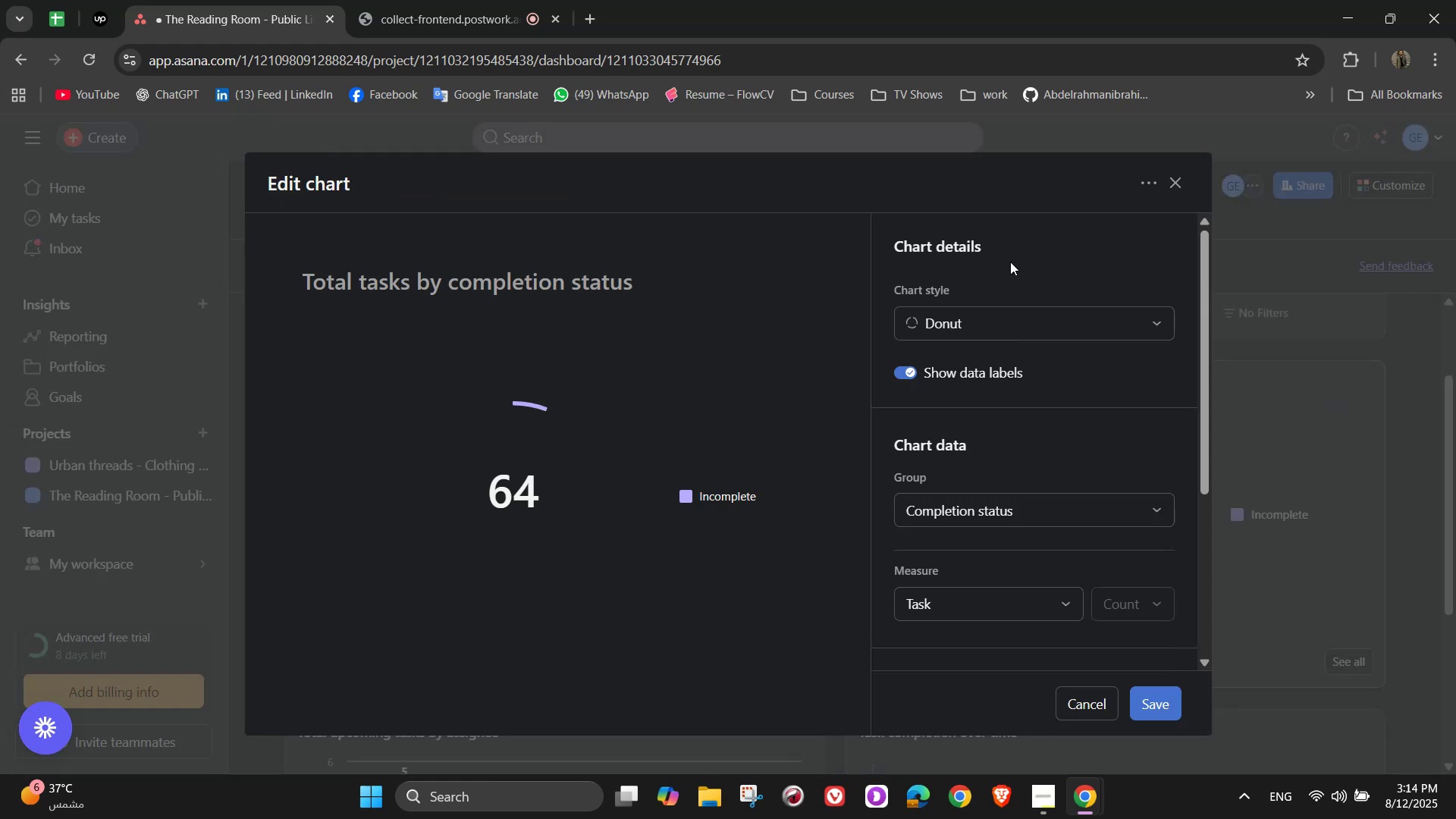 
left_click([1004, 317])
 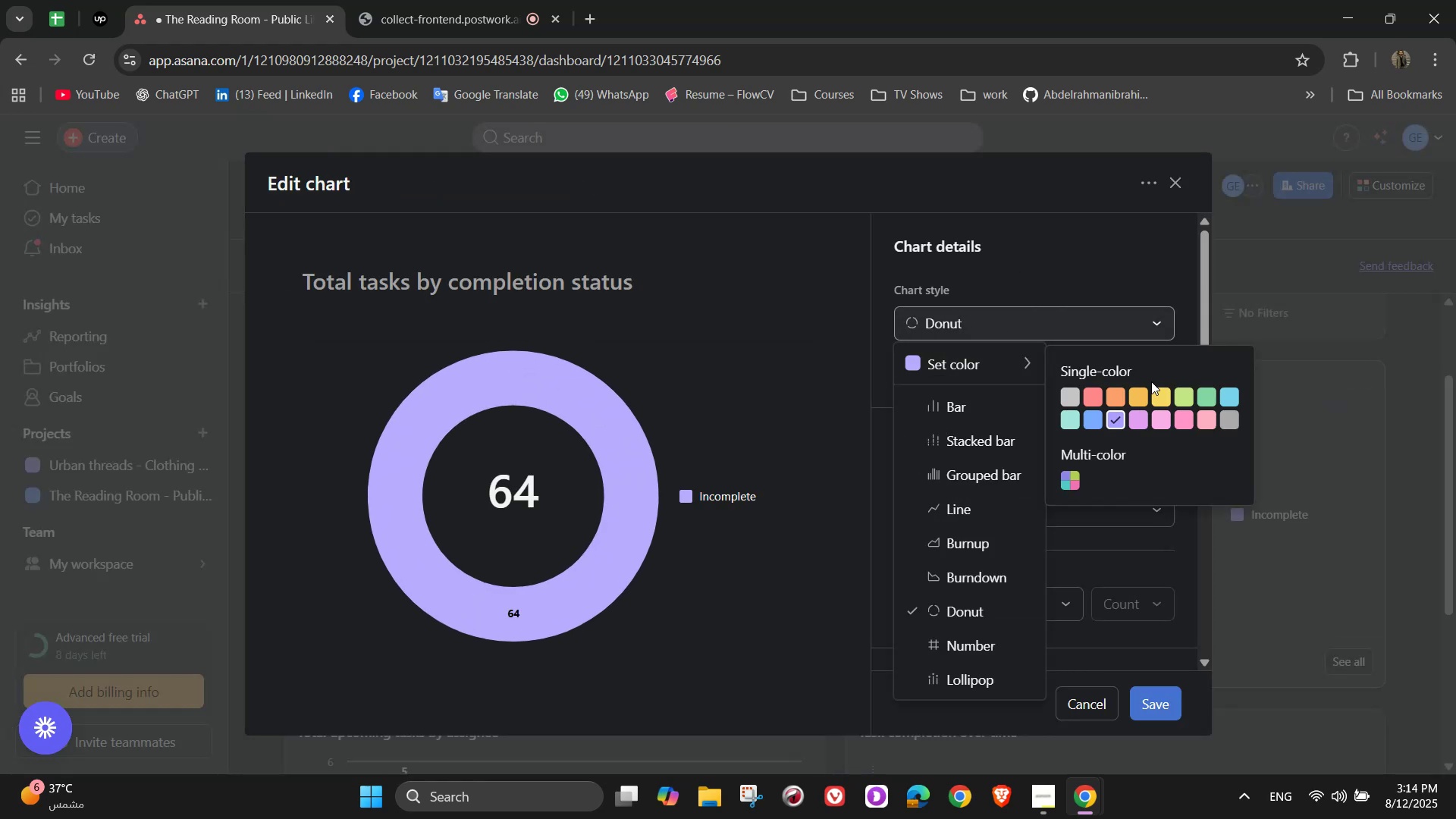 
left_click([1207, 397])
 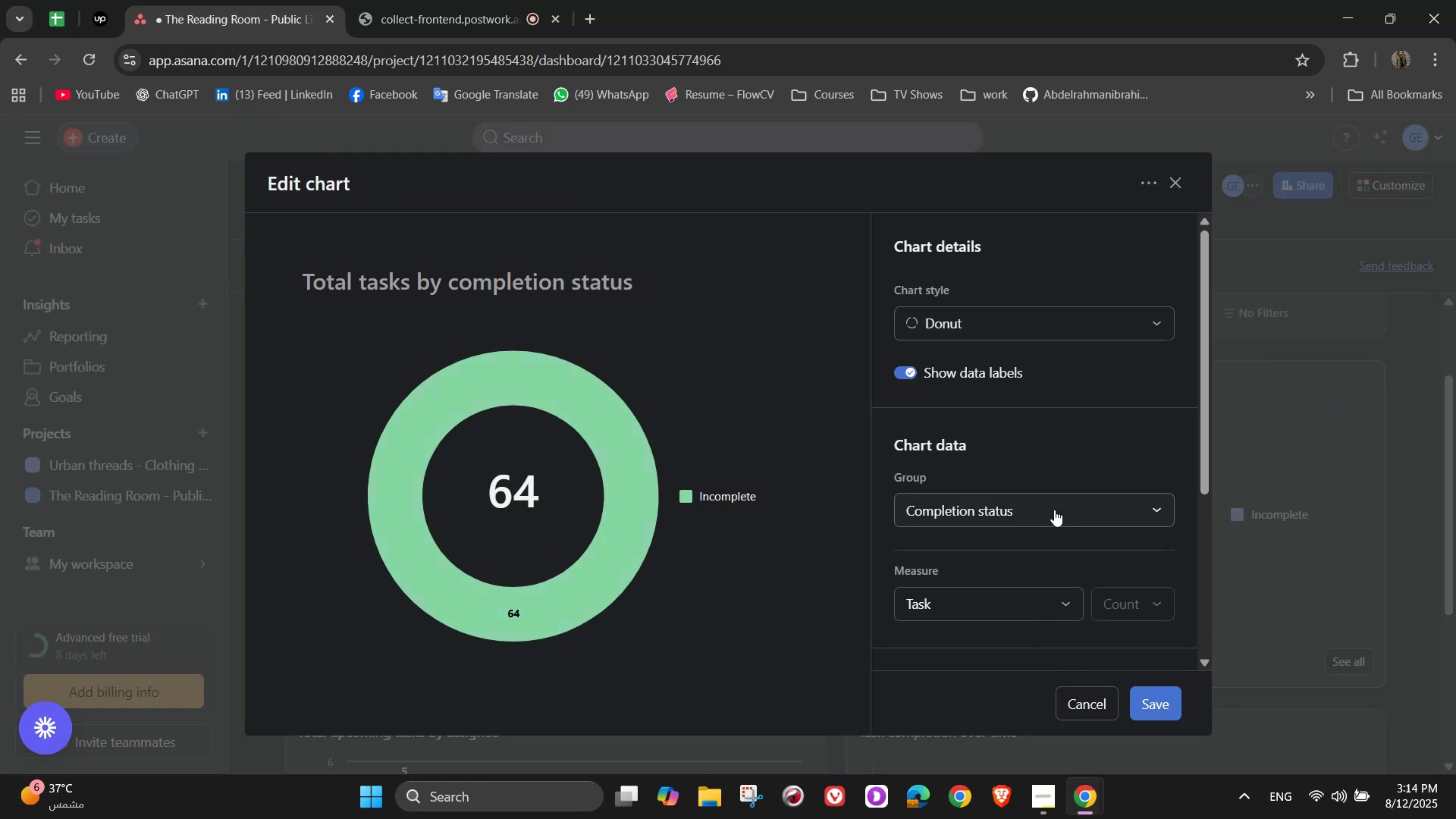 
scroll: coordinate [1024, 588], scroll_direction: down, amount: 1.0
 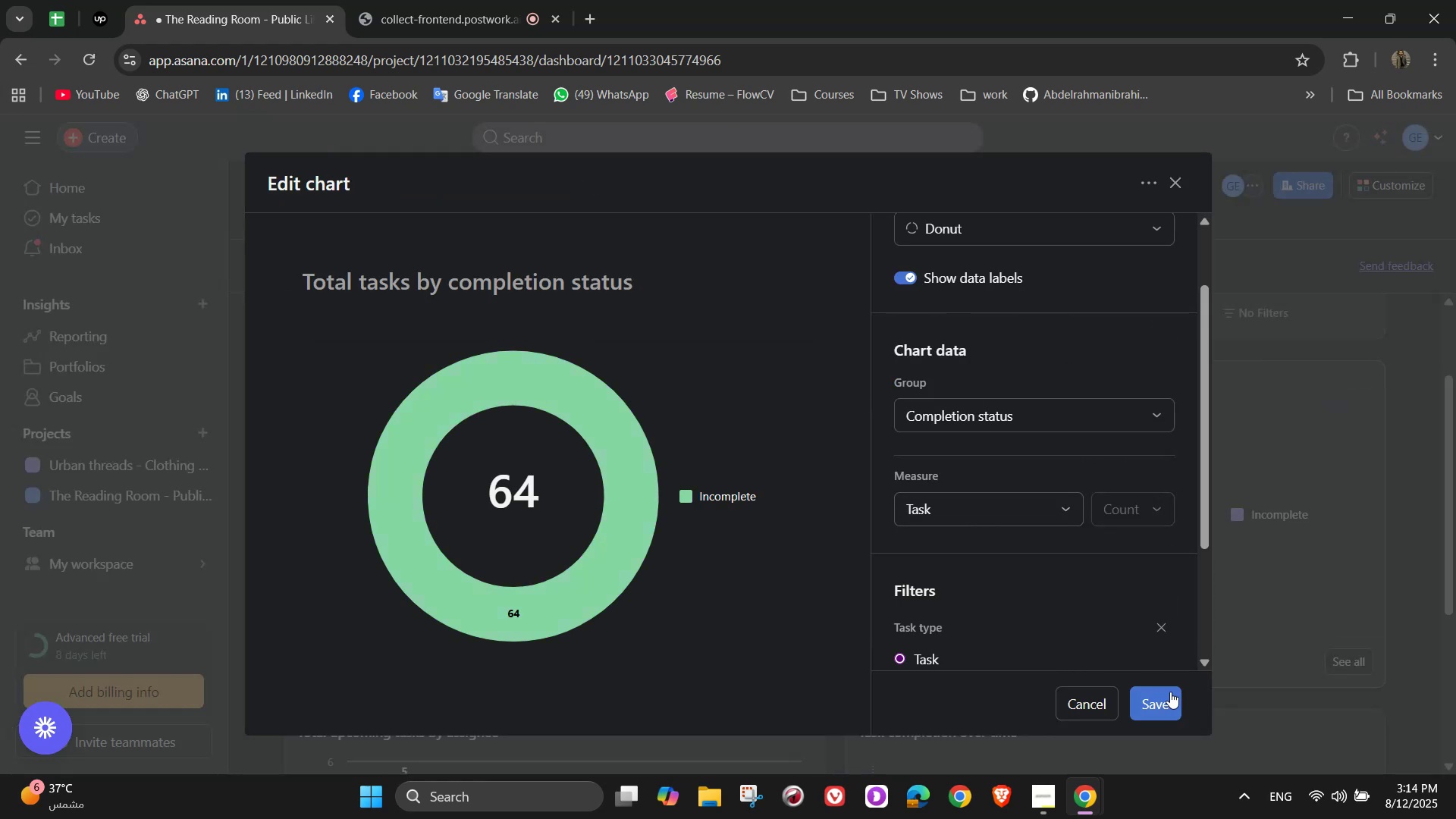 
left_click_drag(start_coordinate=[1163, 698], to_coordinate=[1090, 604])
 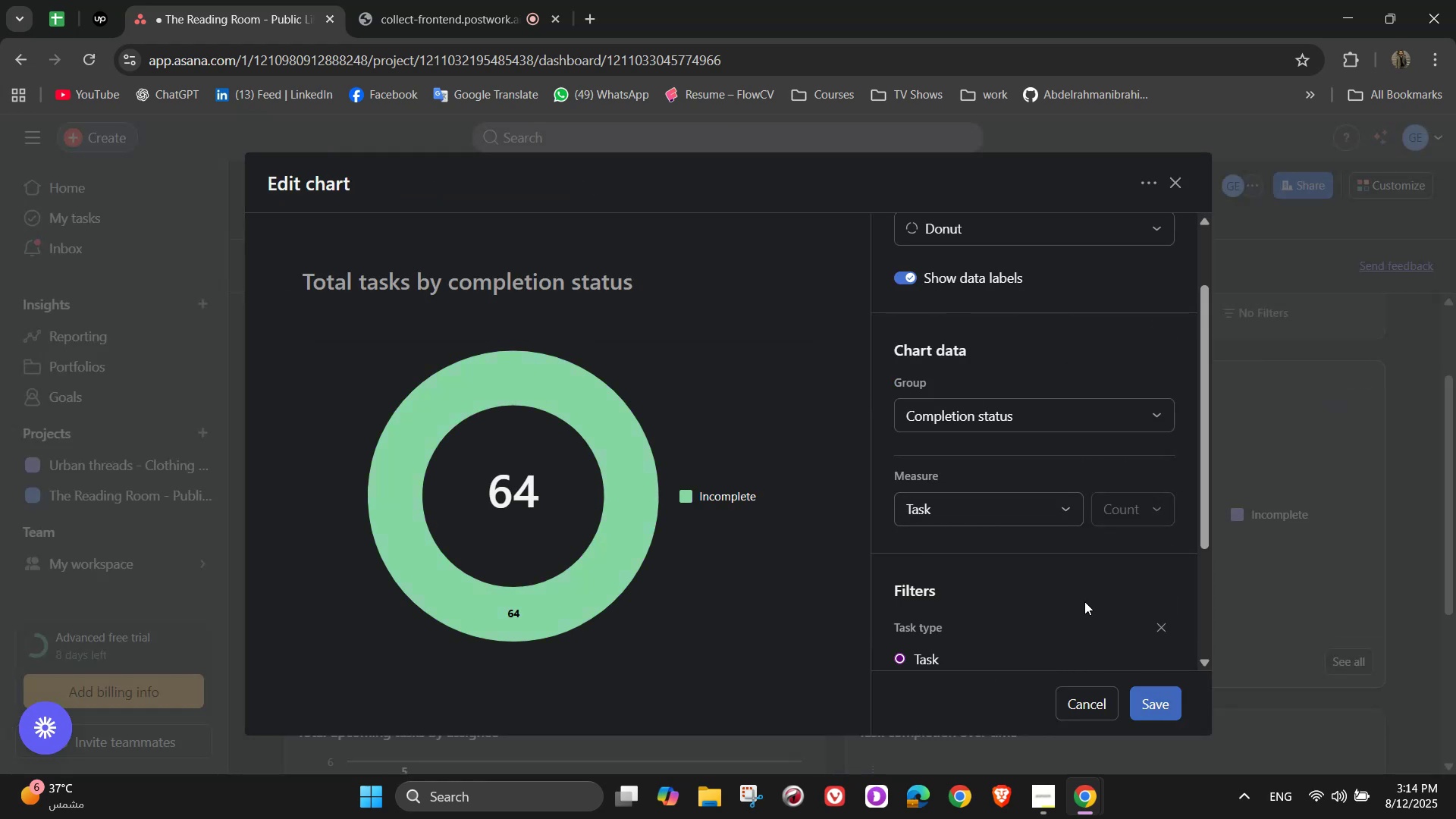 
scroll: coordinate [1021, 618], scroll_direction: down, amount: 1.0
 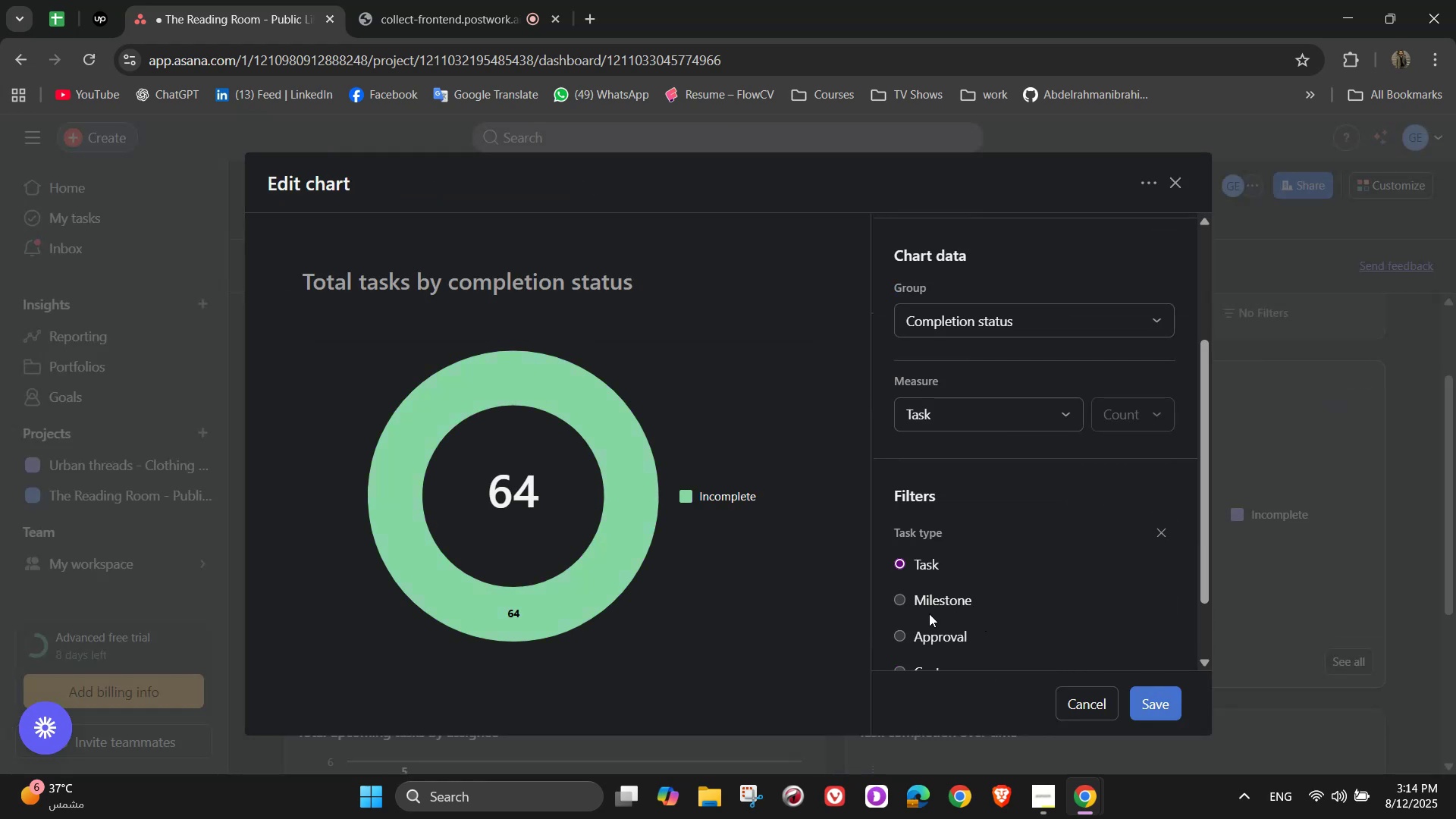 
left_click([928, 608])
 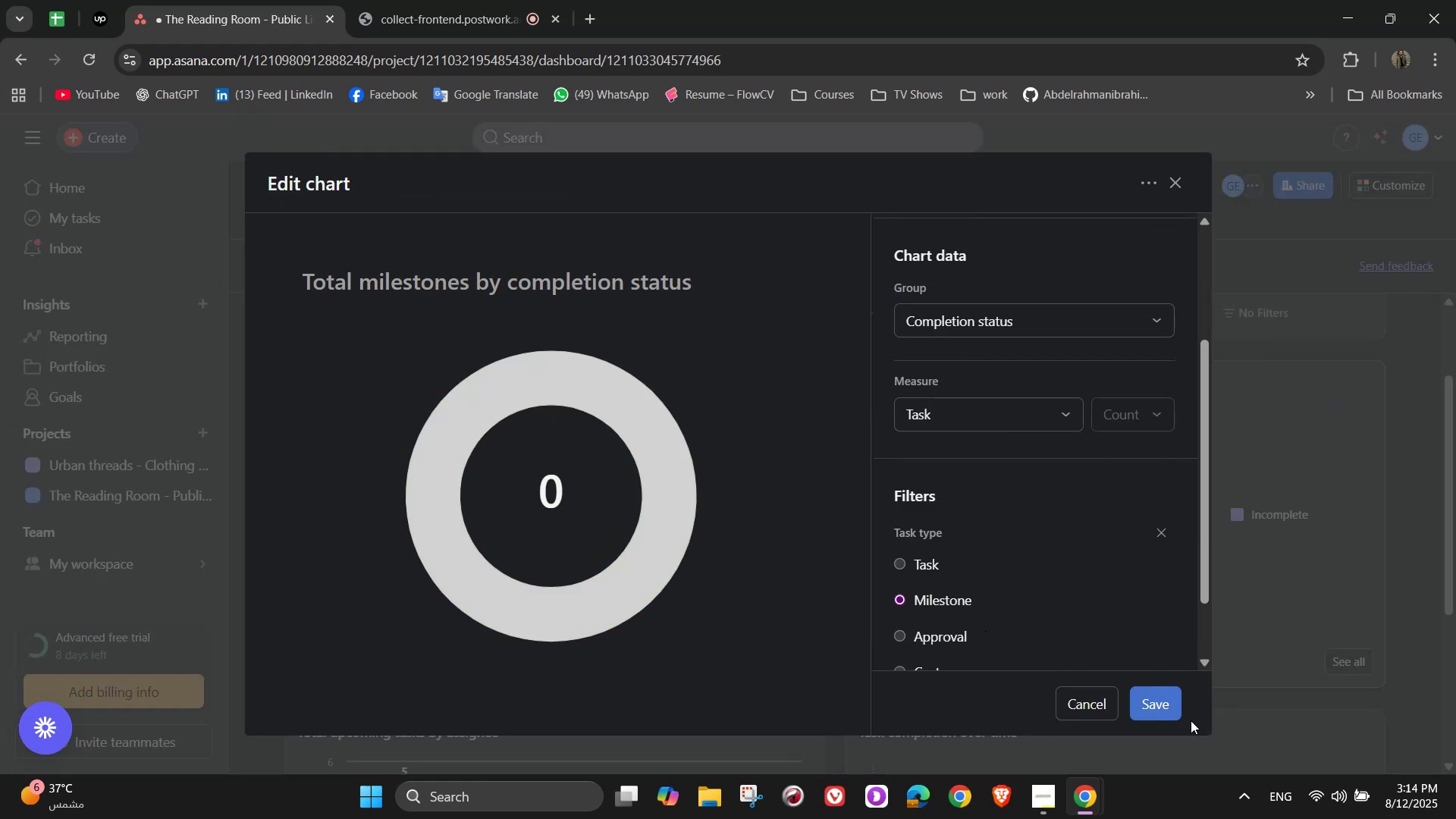 
left_click([1164, 694])
 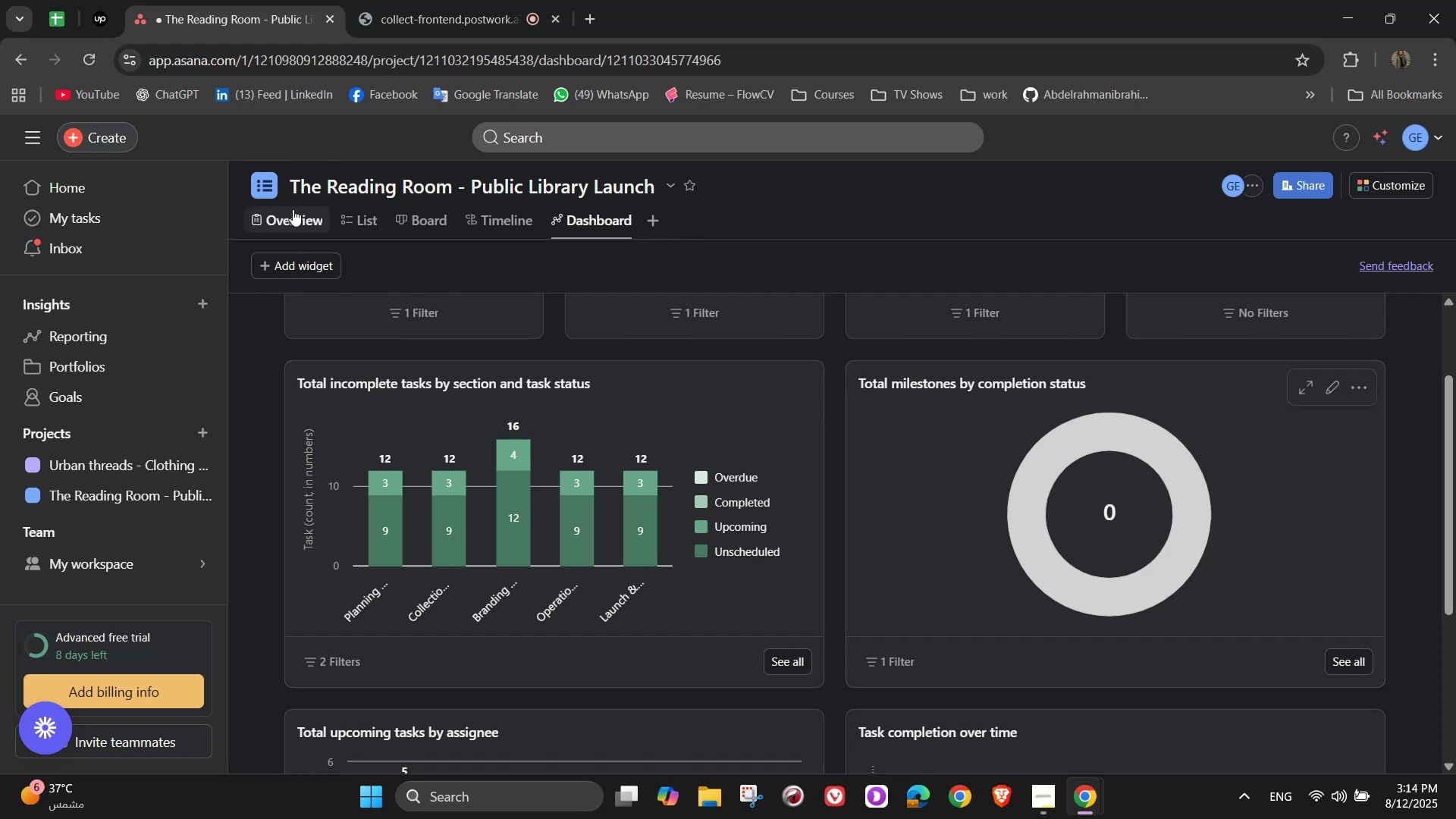 
left_click([442, 0])
 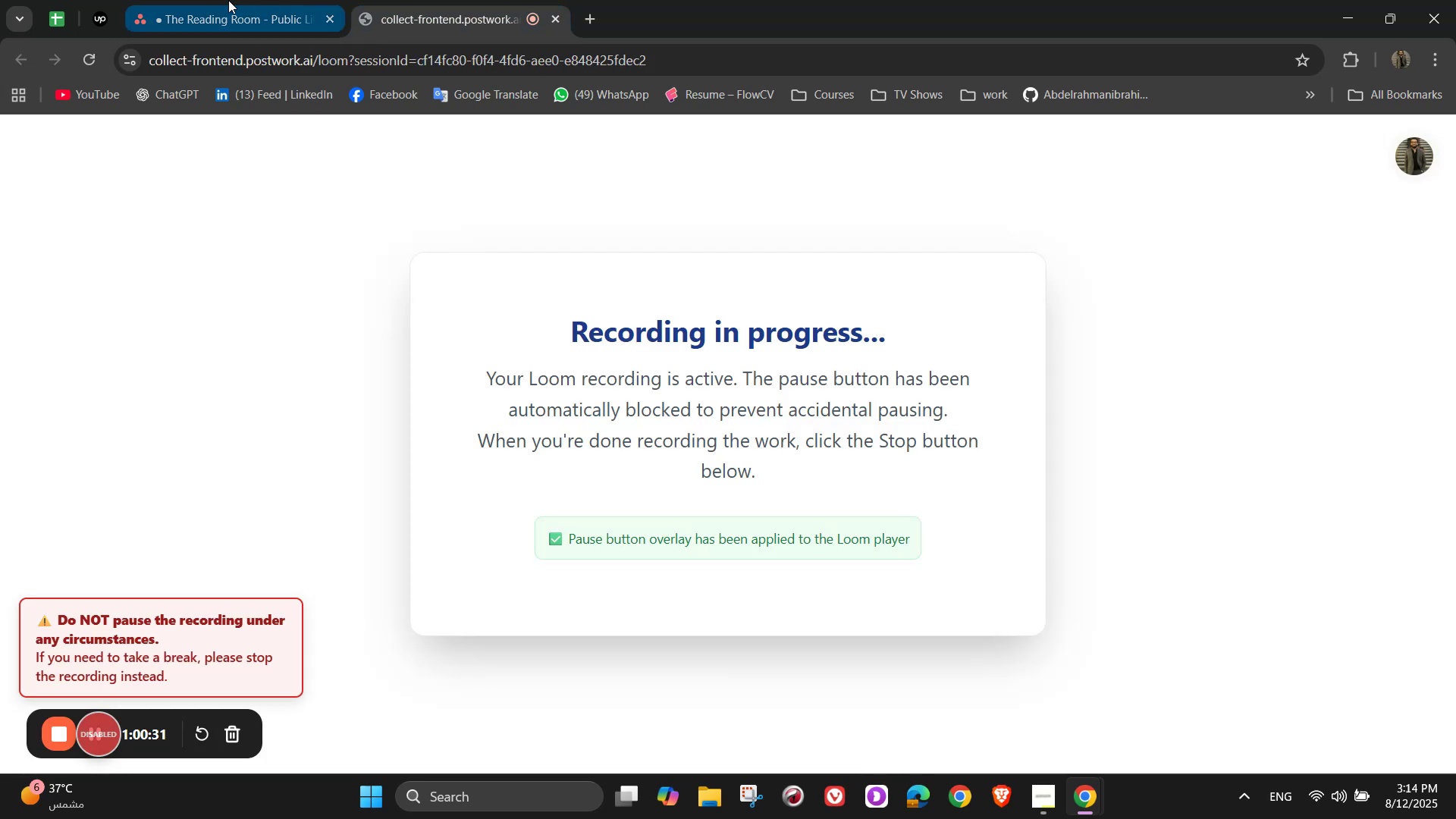 
left_click([220, 0])
 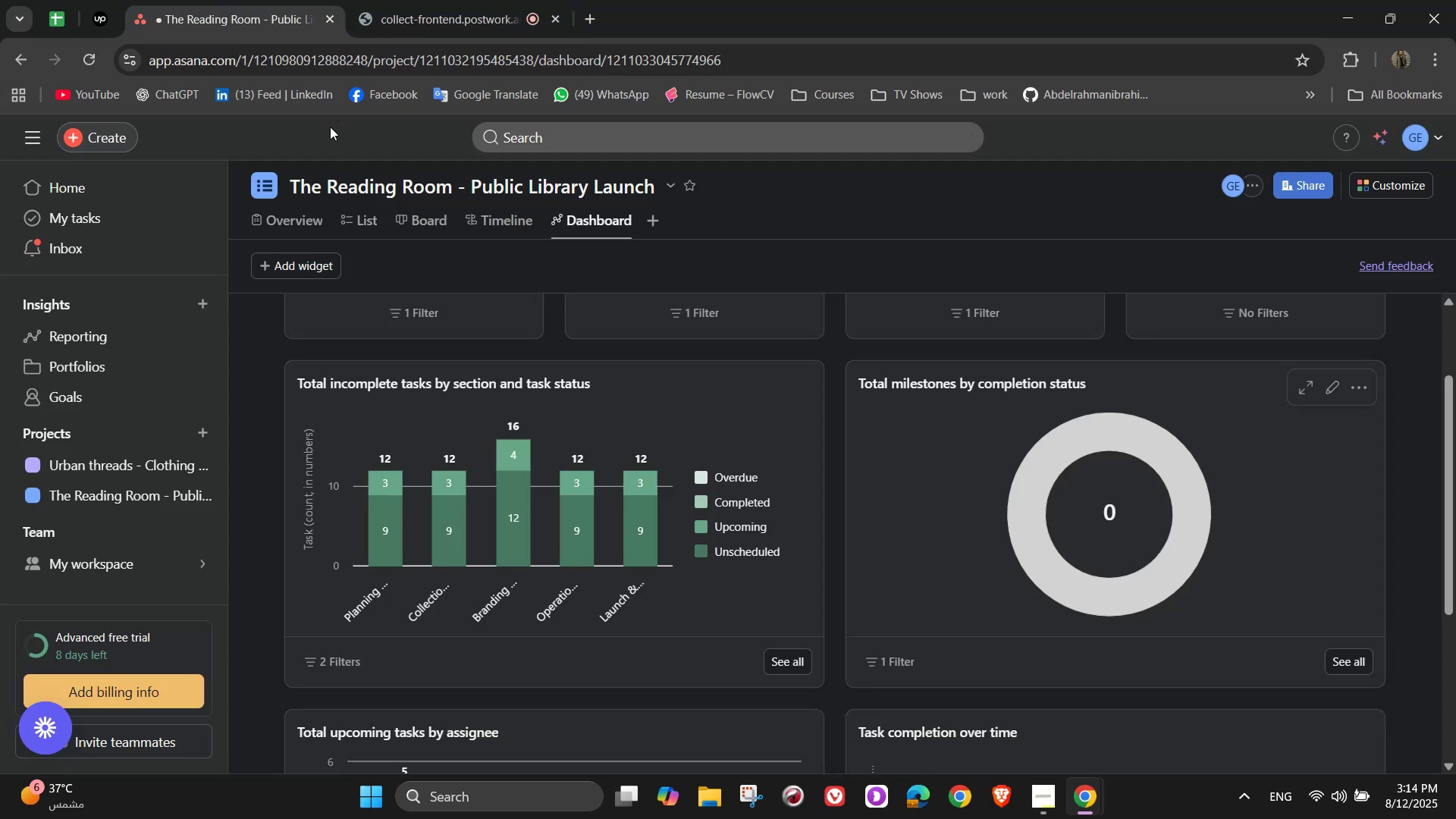 
left_click([284, 229])
 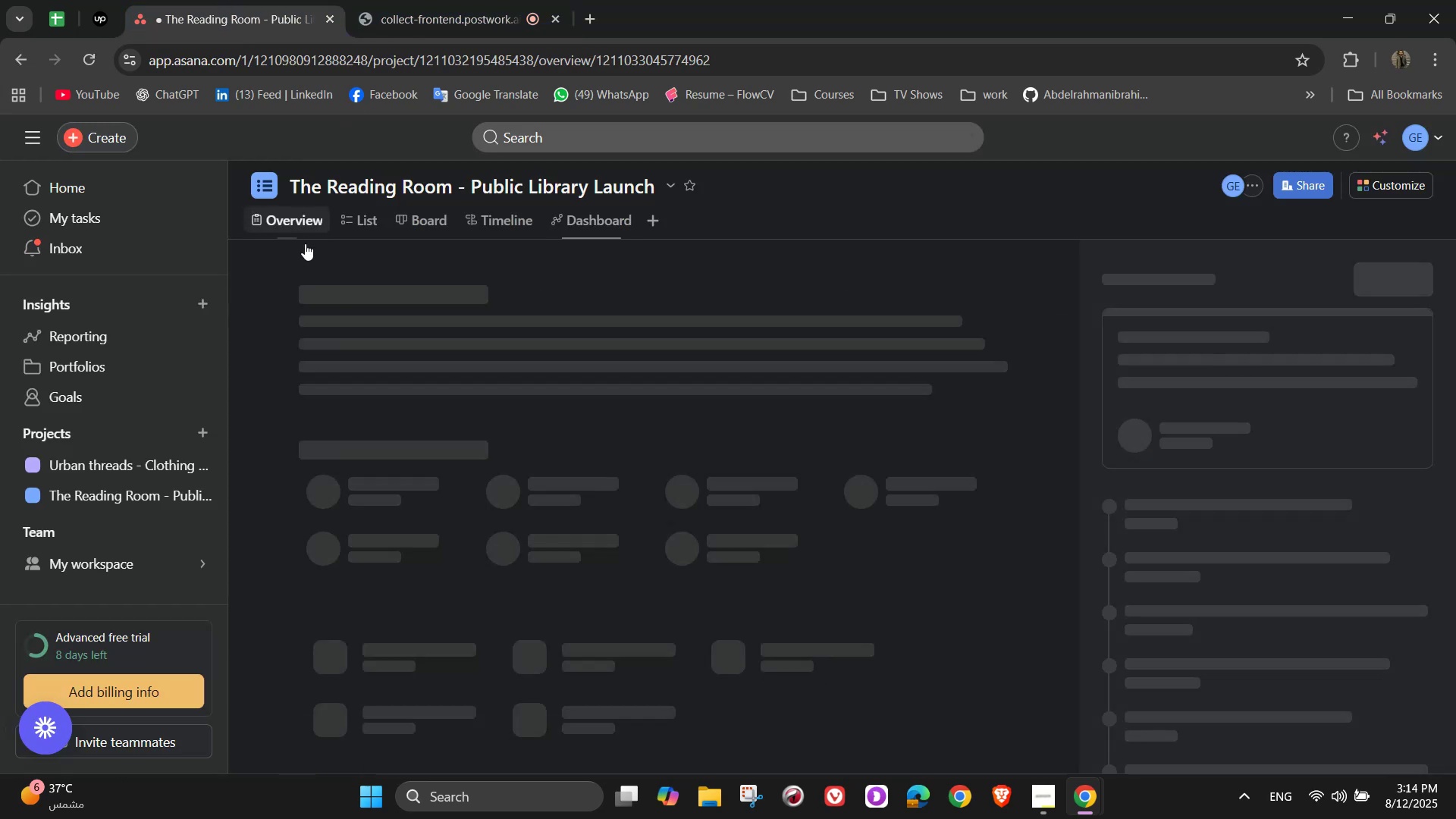 
scroll: coordinate [755, 547], scroll_direction: down, amount: 13.0
 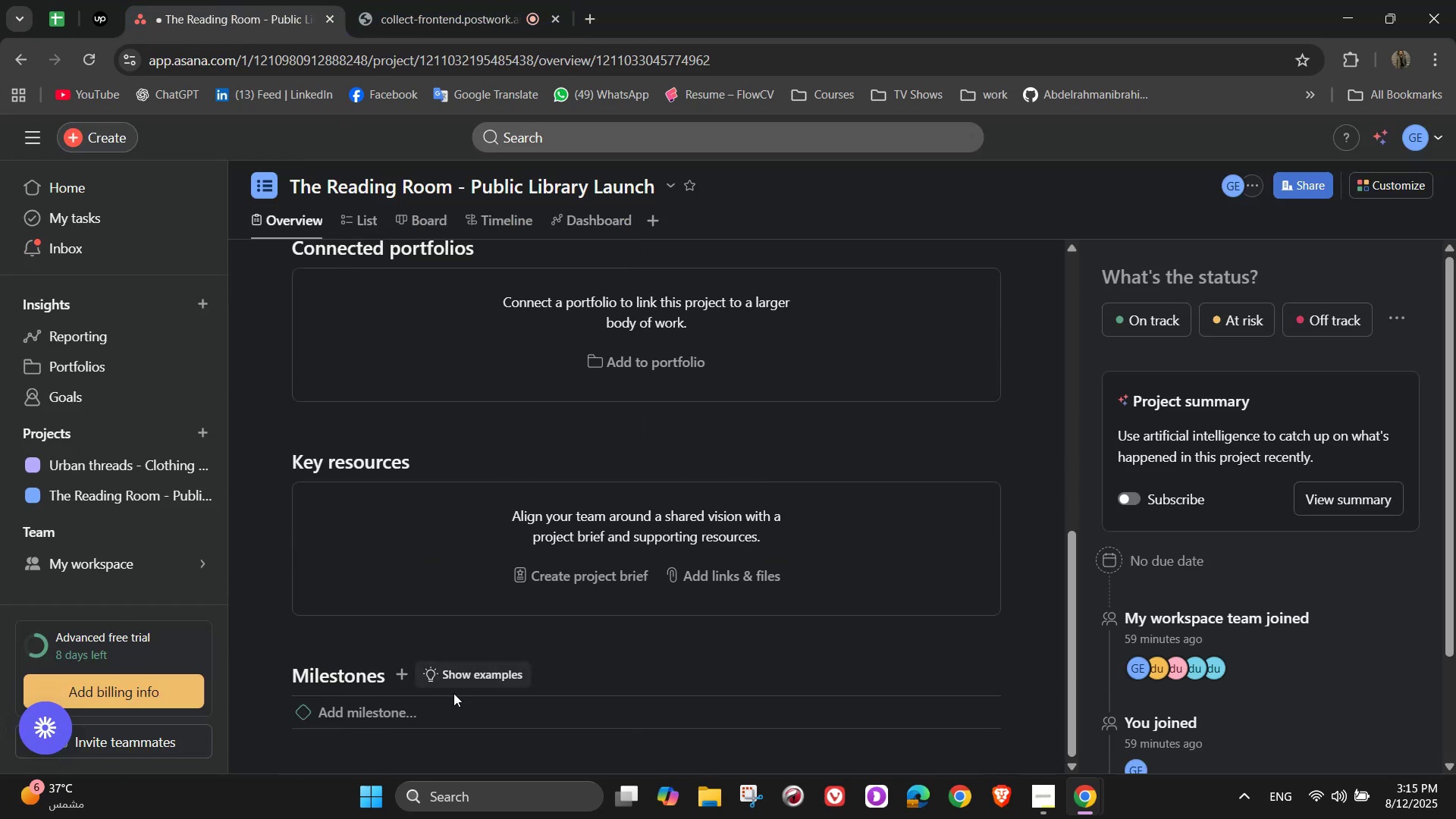 
left_click([438, 712])
 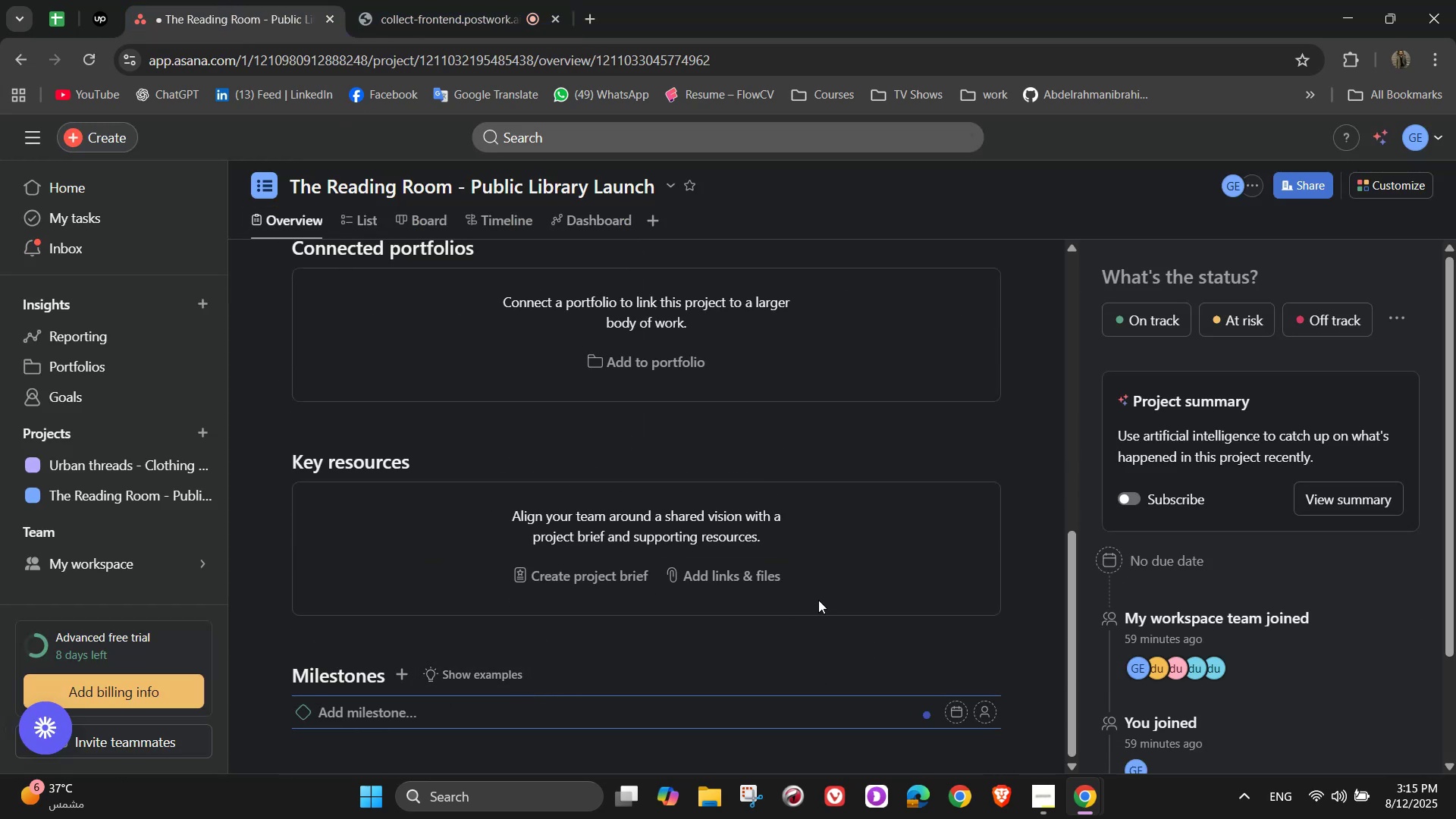 
type(La)
key(Backspace)
type(ocation Secured)
 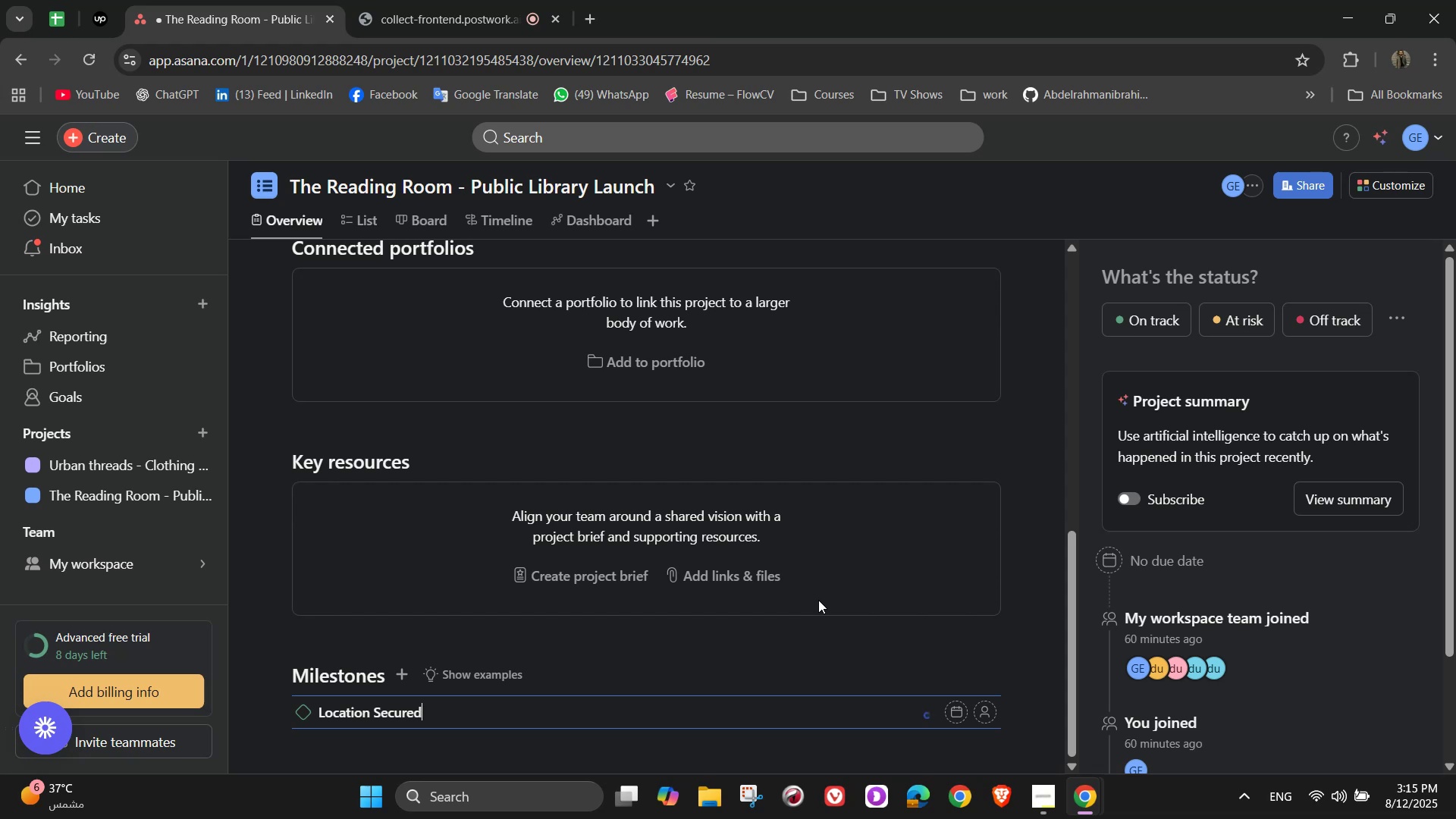 
key(Enter)
 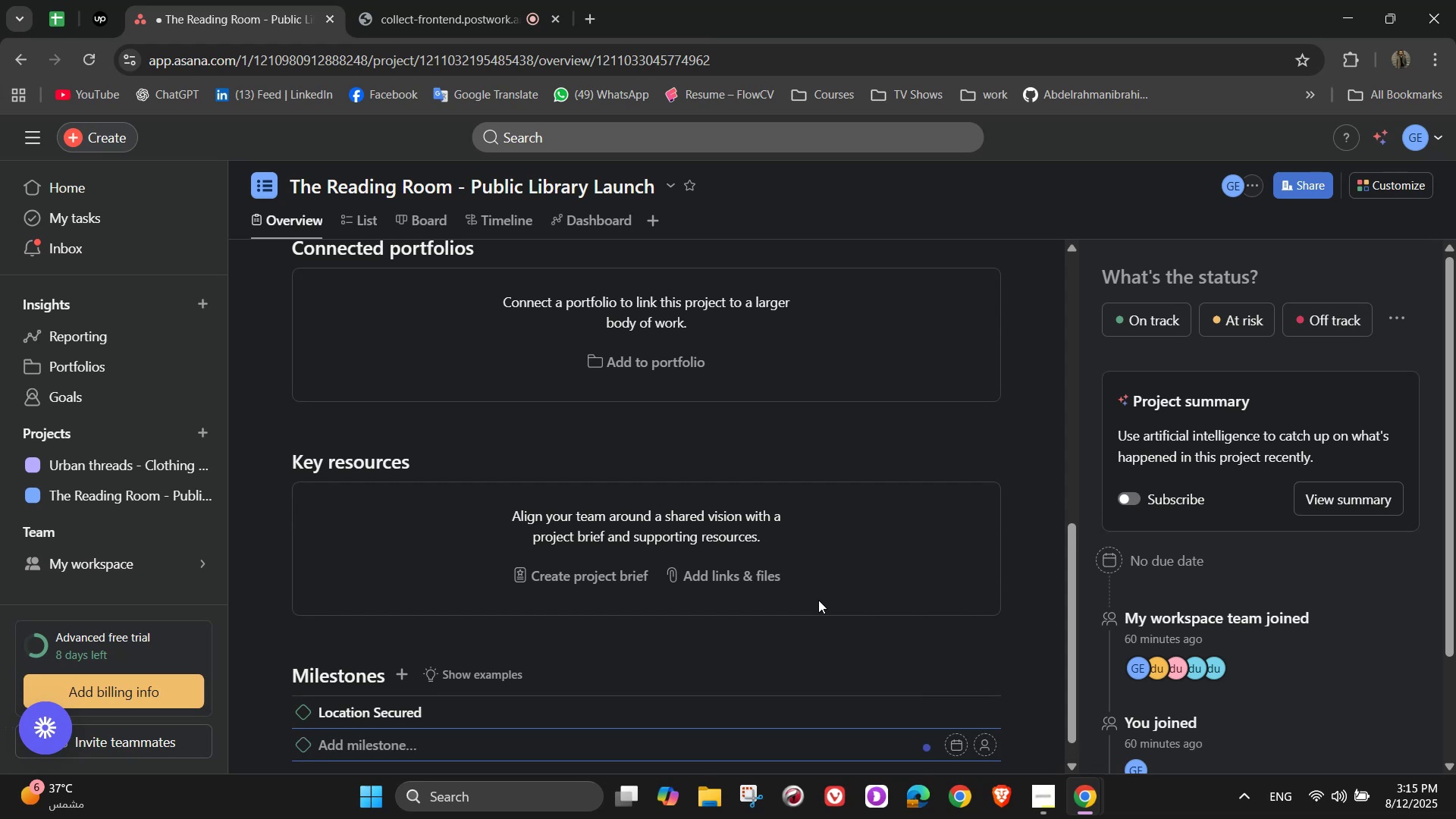 
type(Legal Registration Complete)
 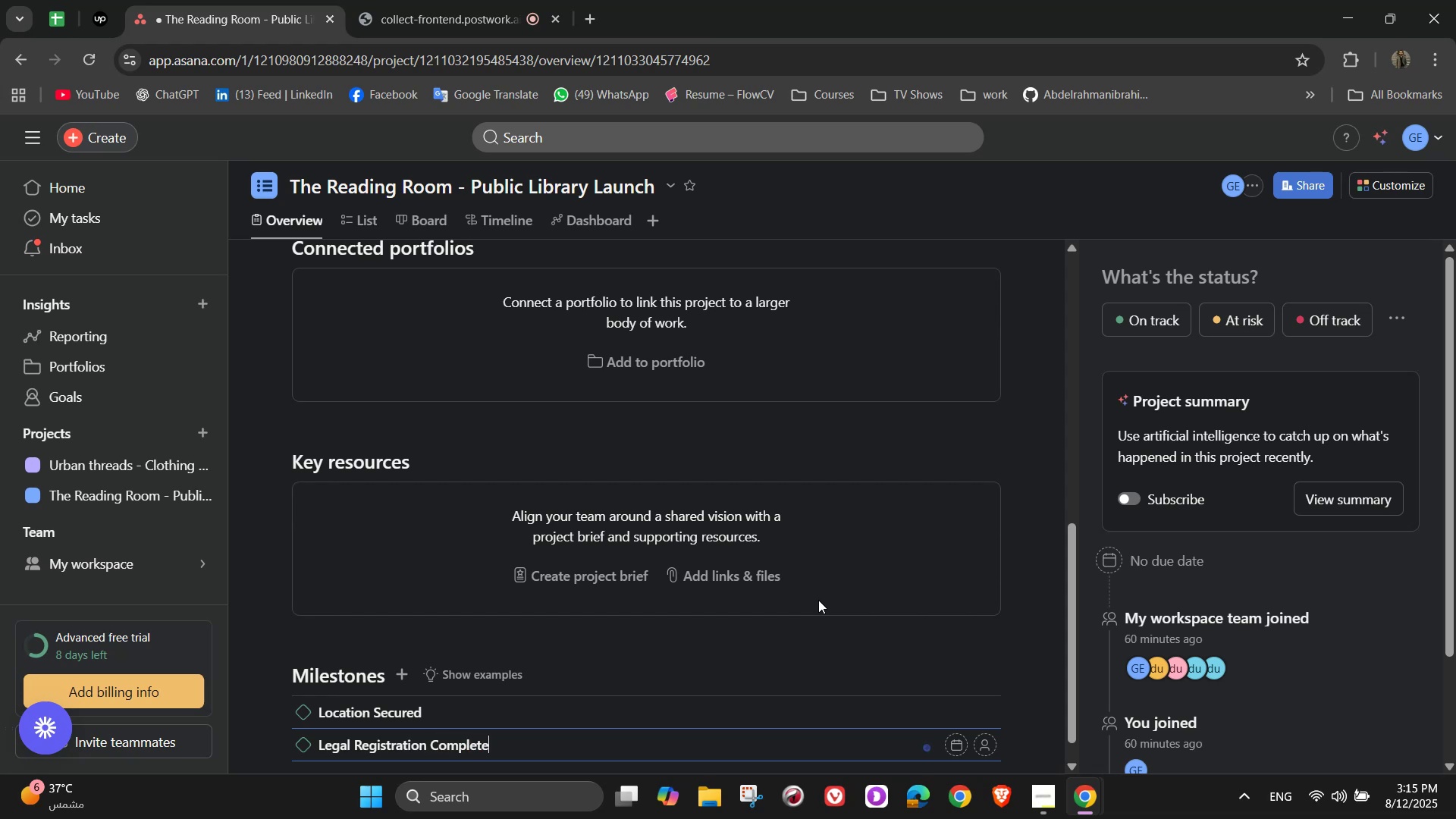 
wait(10.43)
 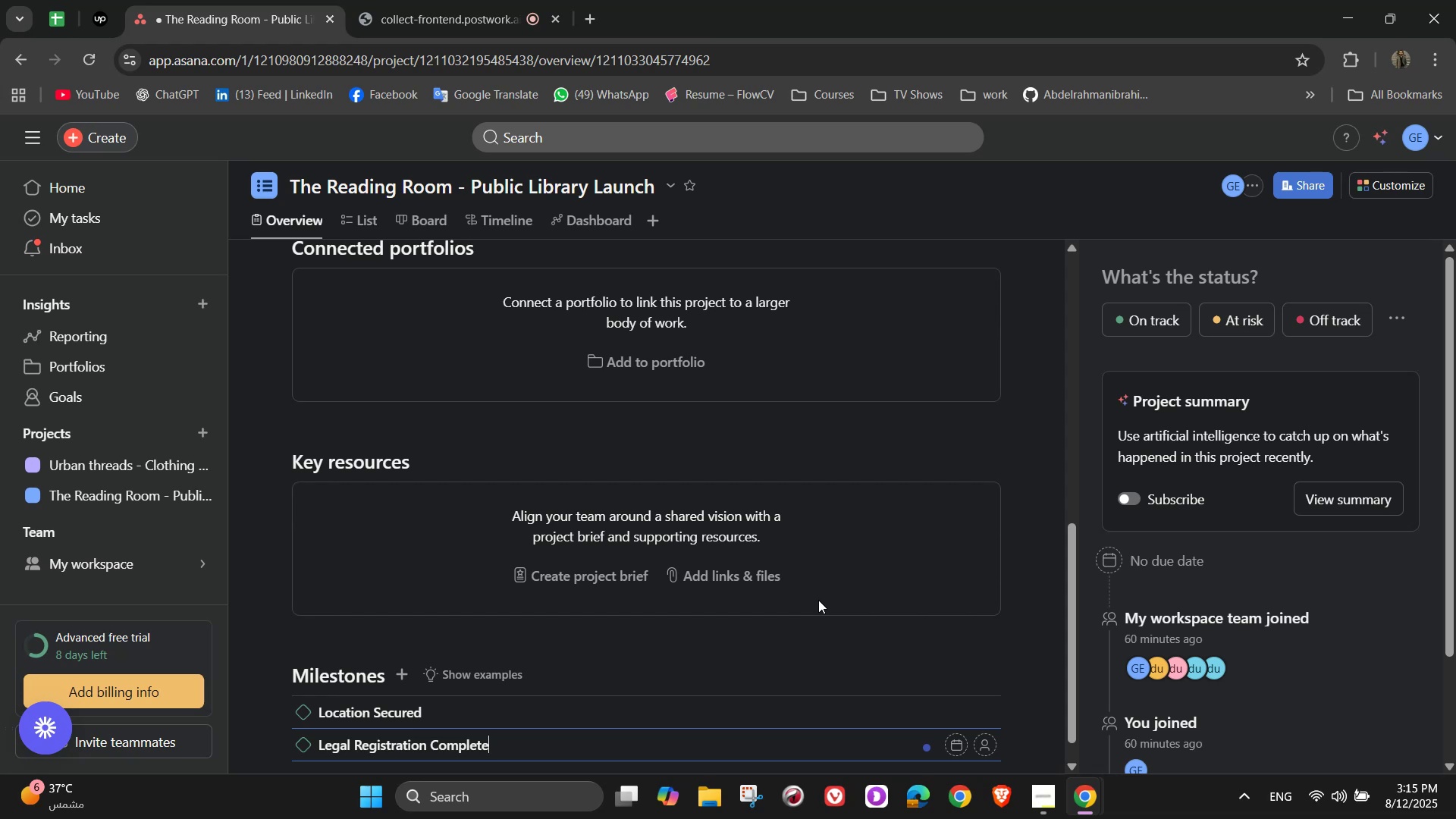 
key(Enter)
 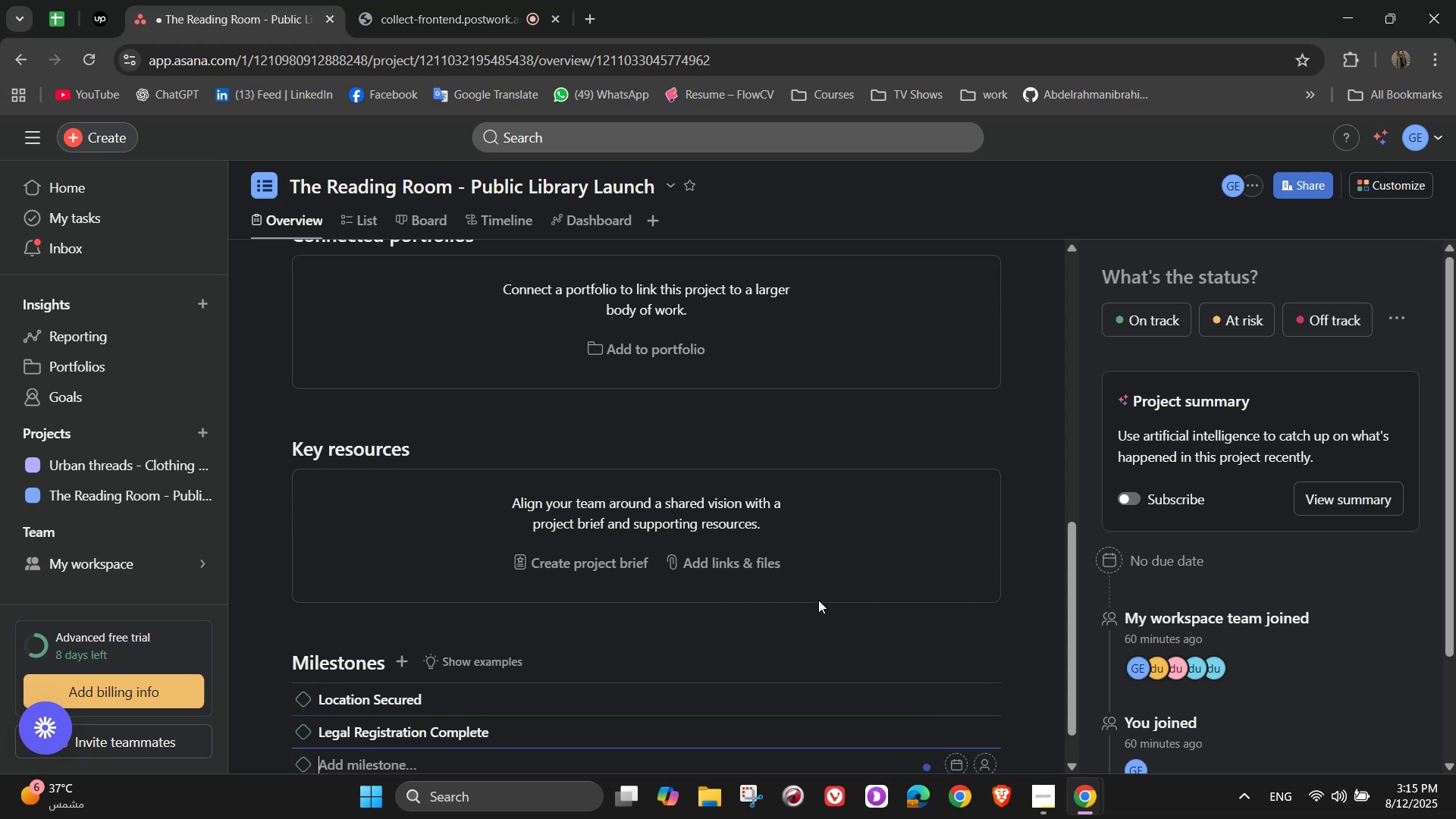 
type(Floor)
 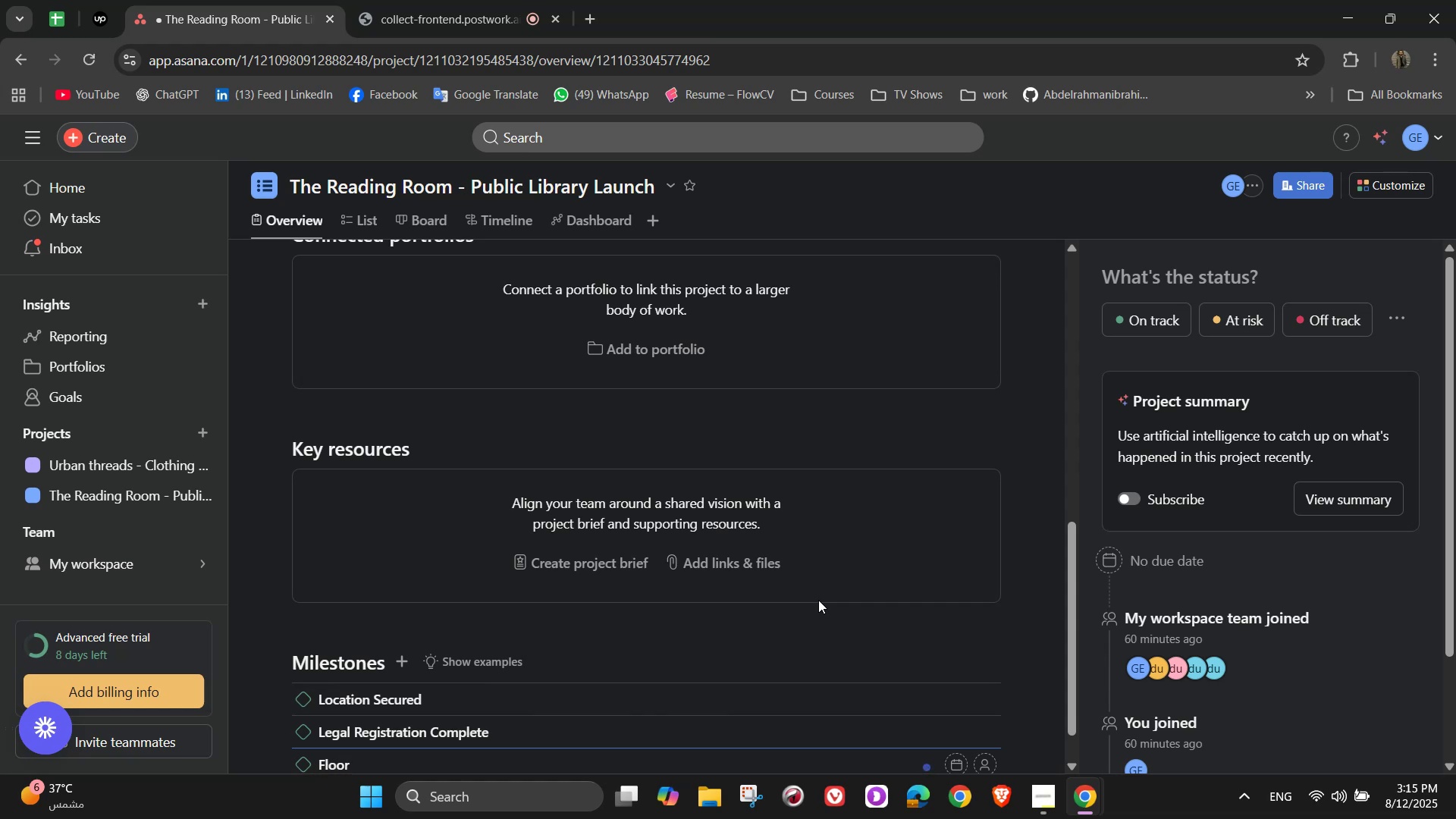 
wait(8.79)
 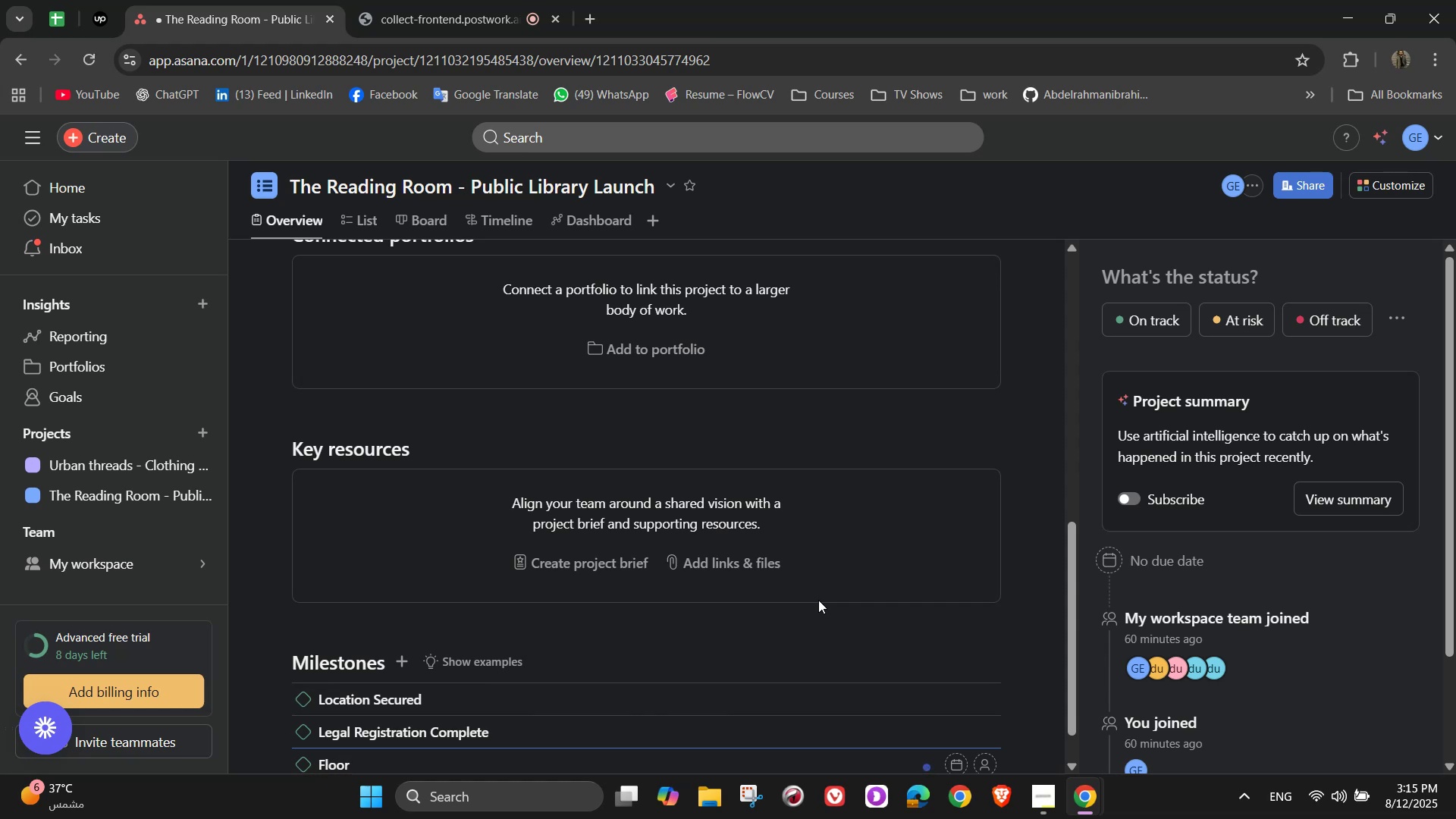 
type( Layout Approved)
 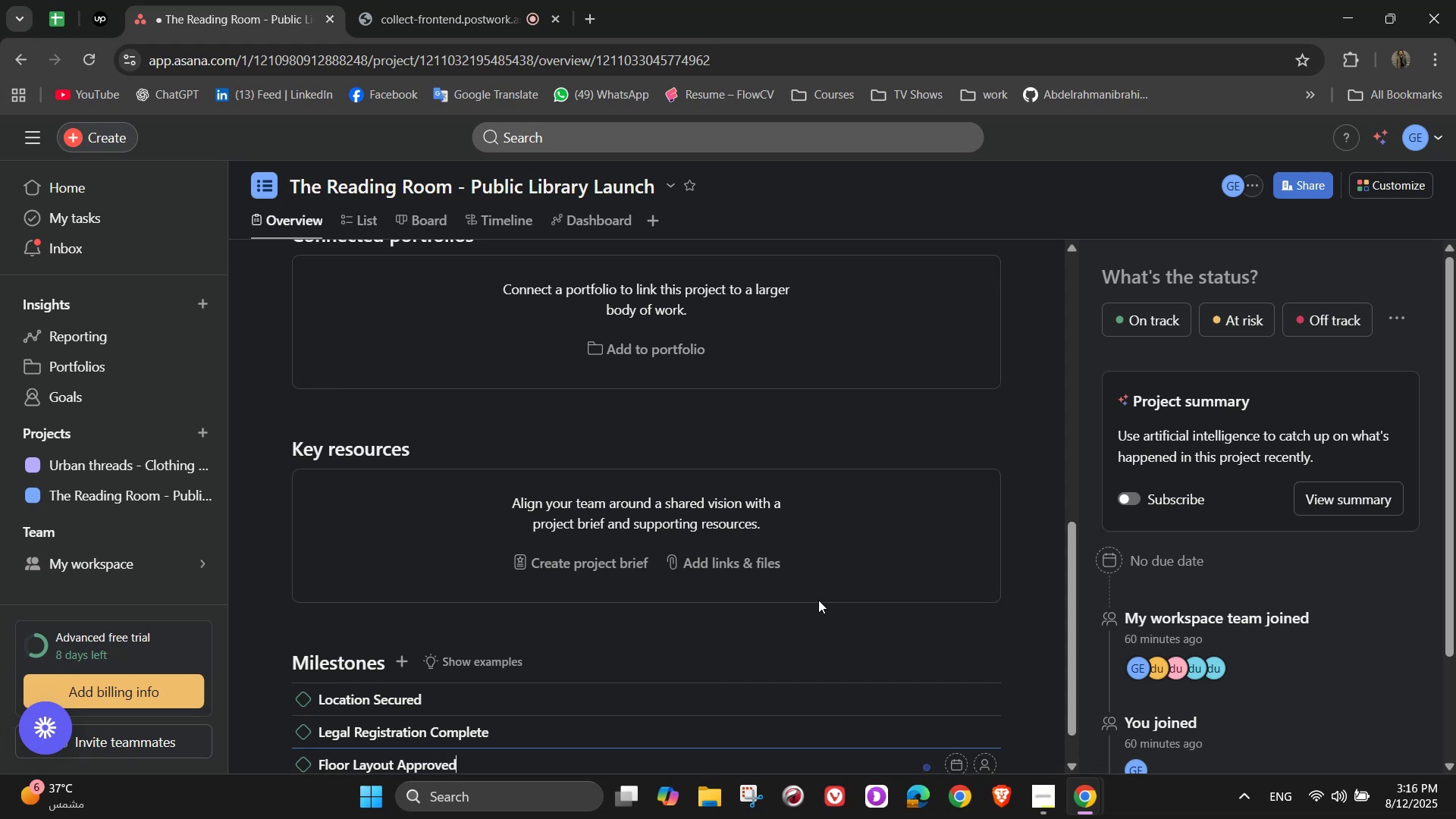 
key(Enter)
 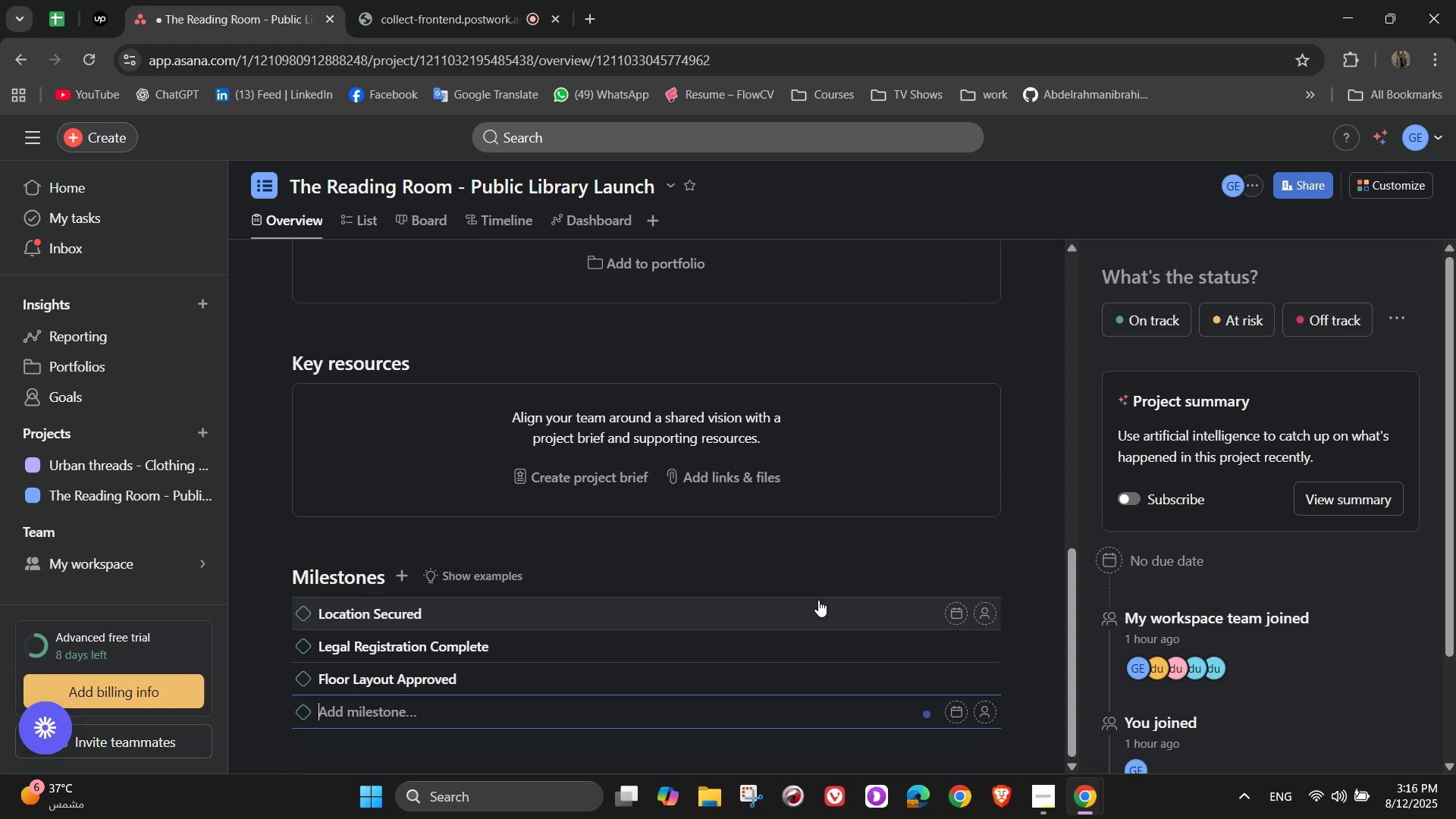 
type(Book Acquisition Finalized)
 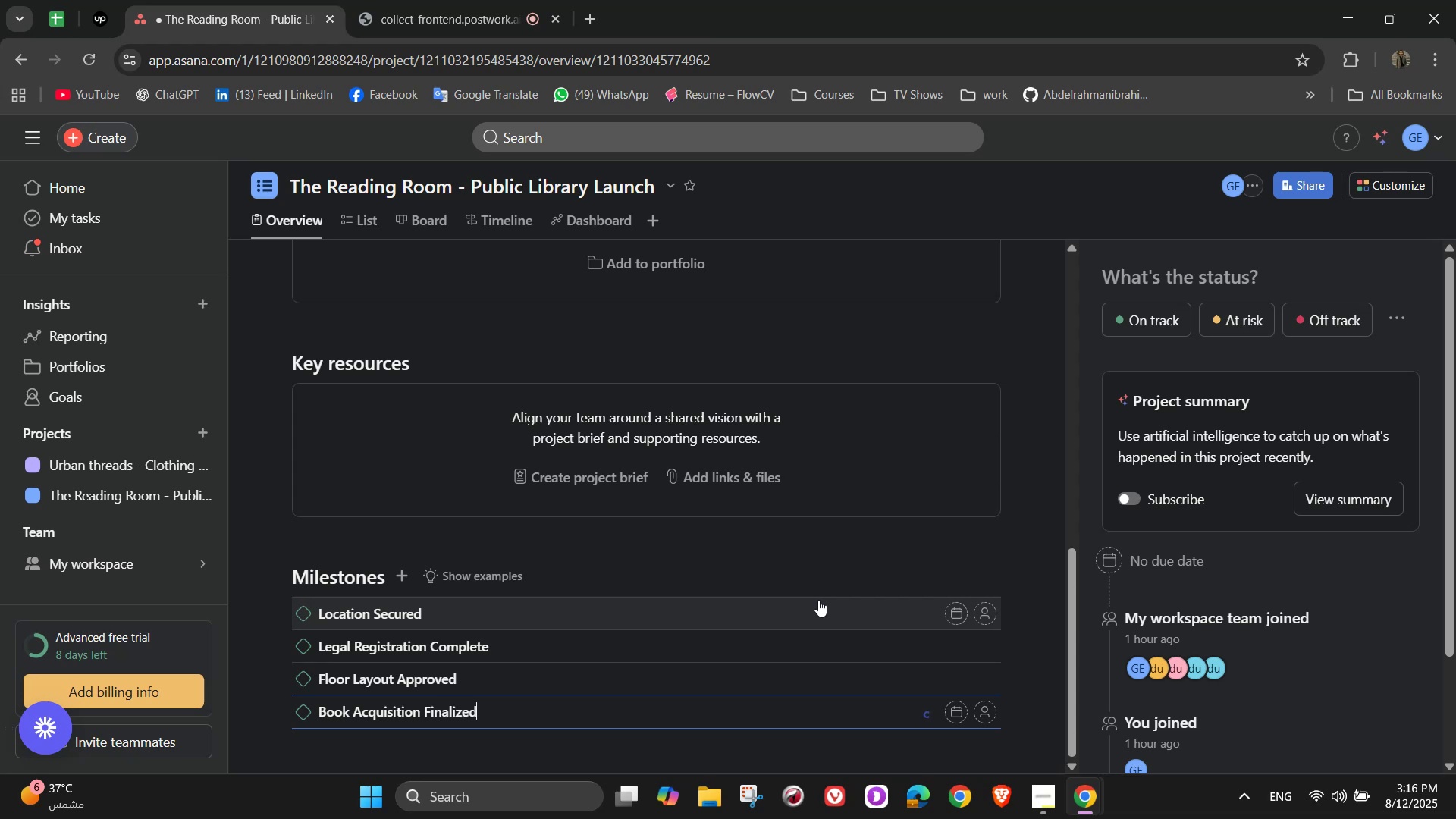 
wait(11.59)
 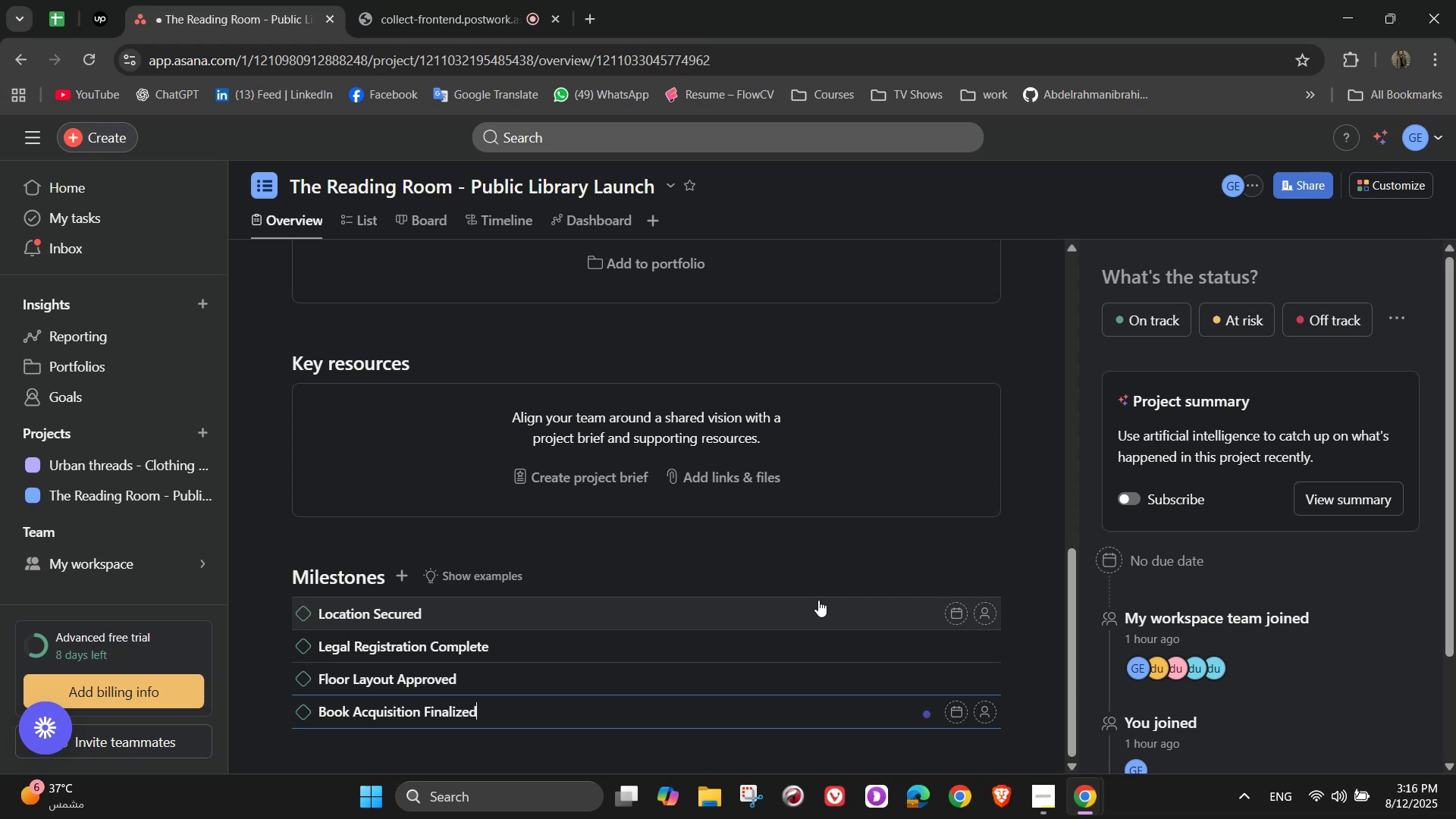 
key(Numpad3)
 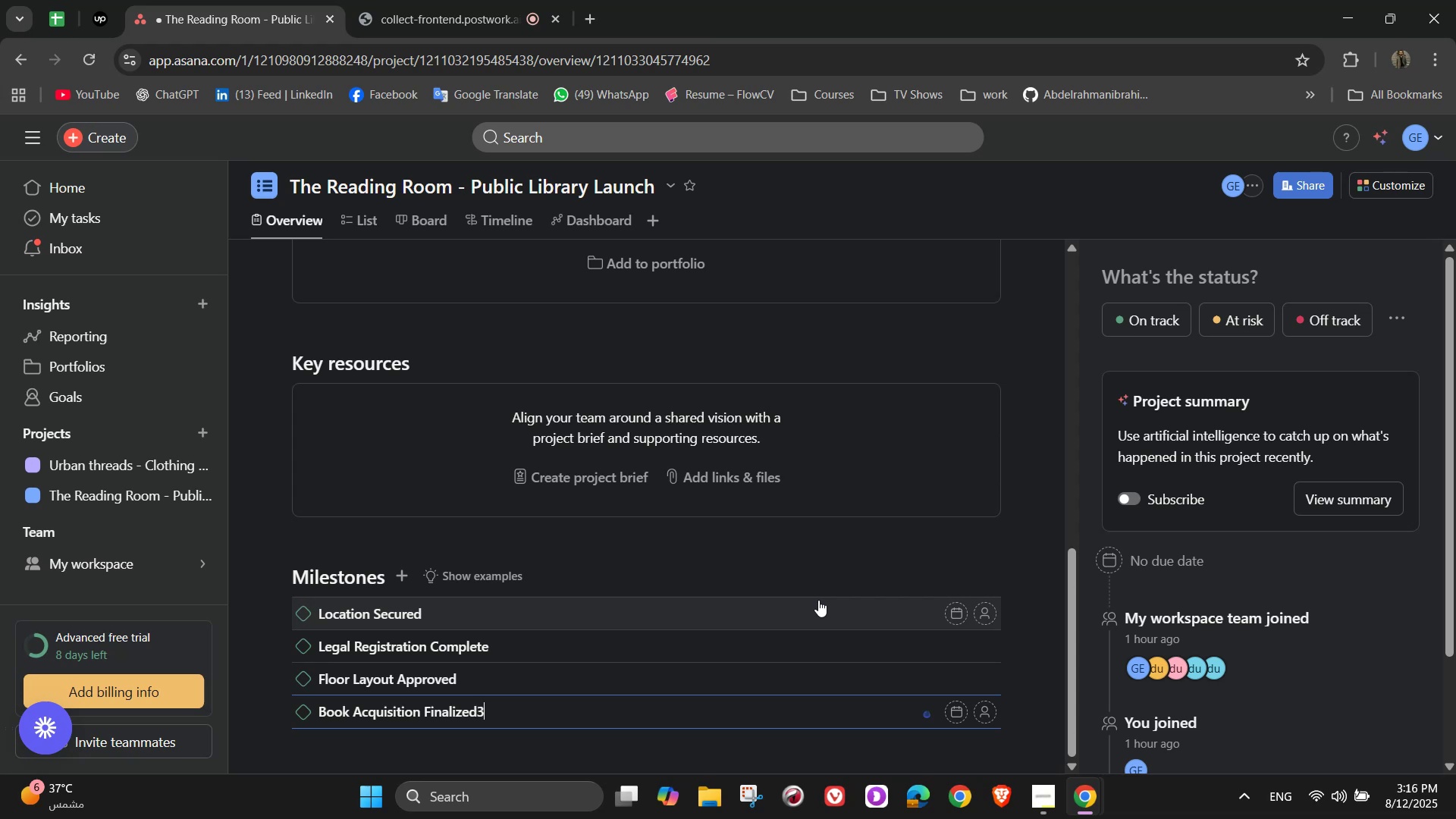 
key(Backspace)
 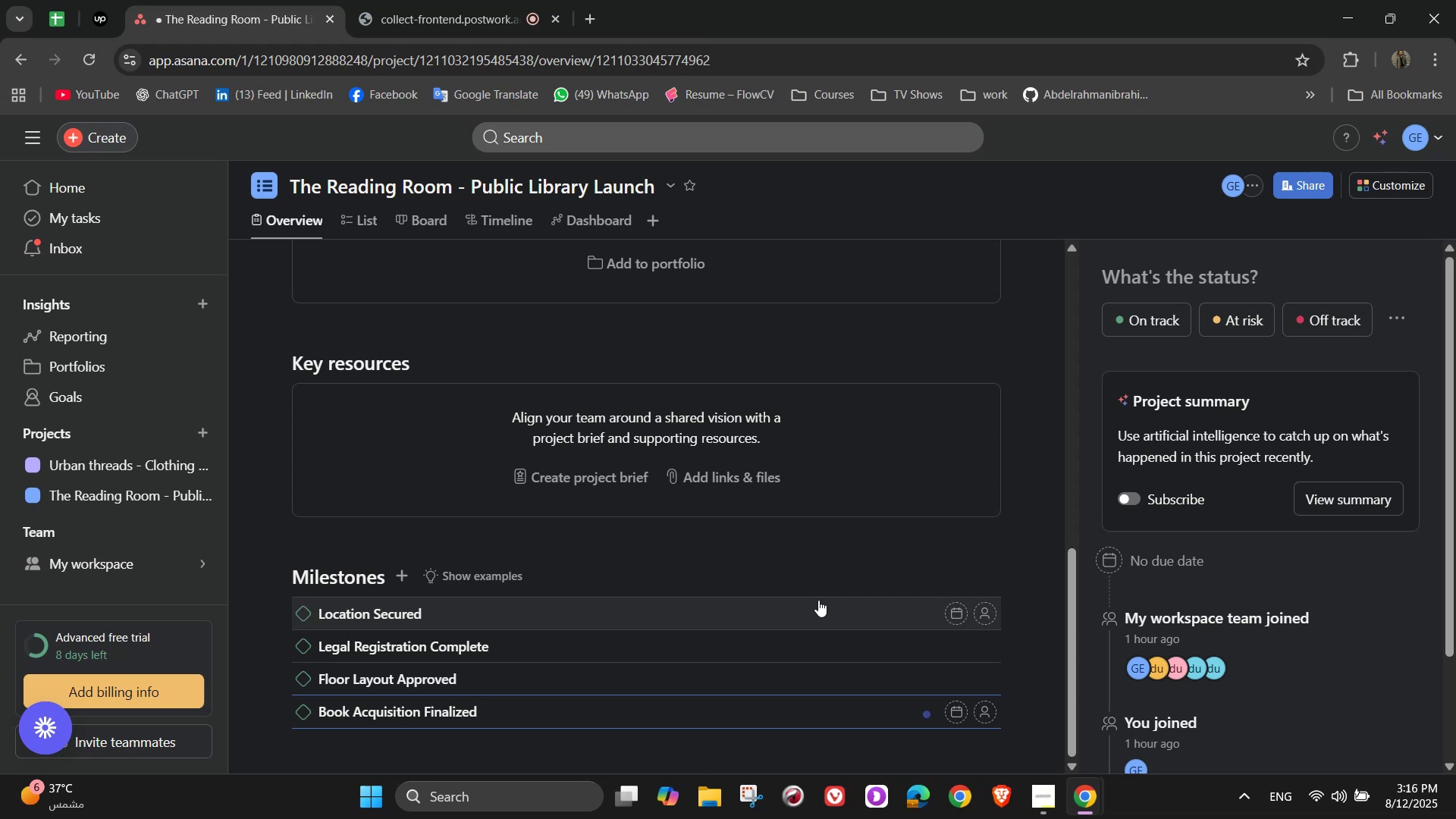 
key(Enter)
 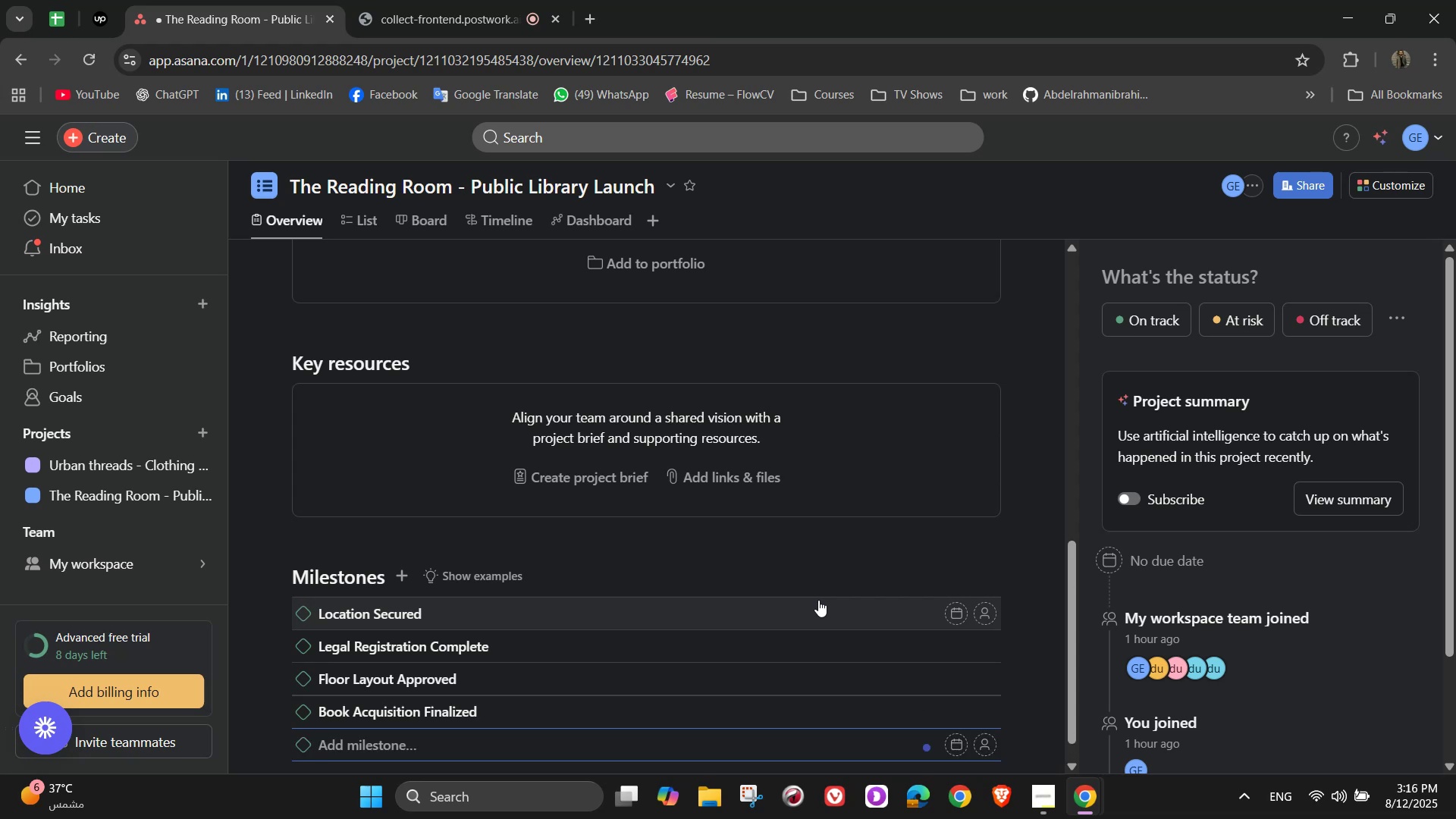 
type(Cataloging System Operational)
 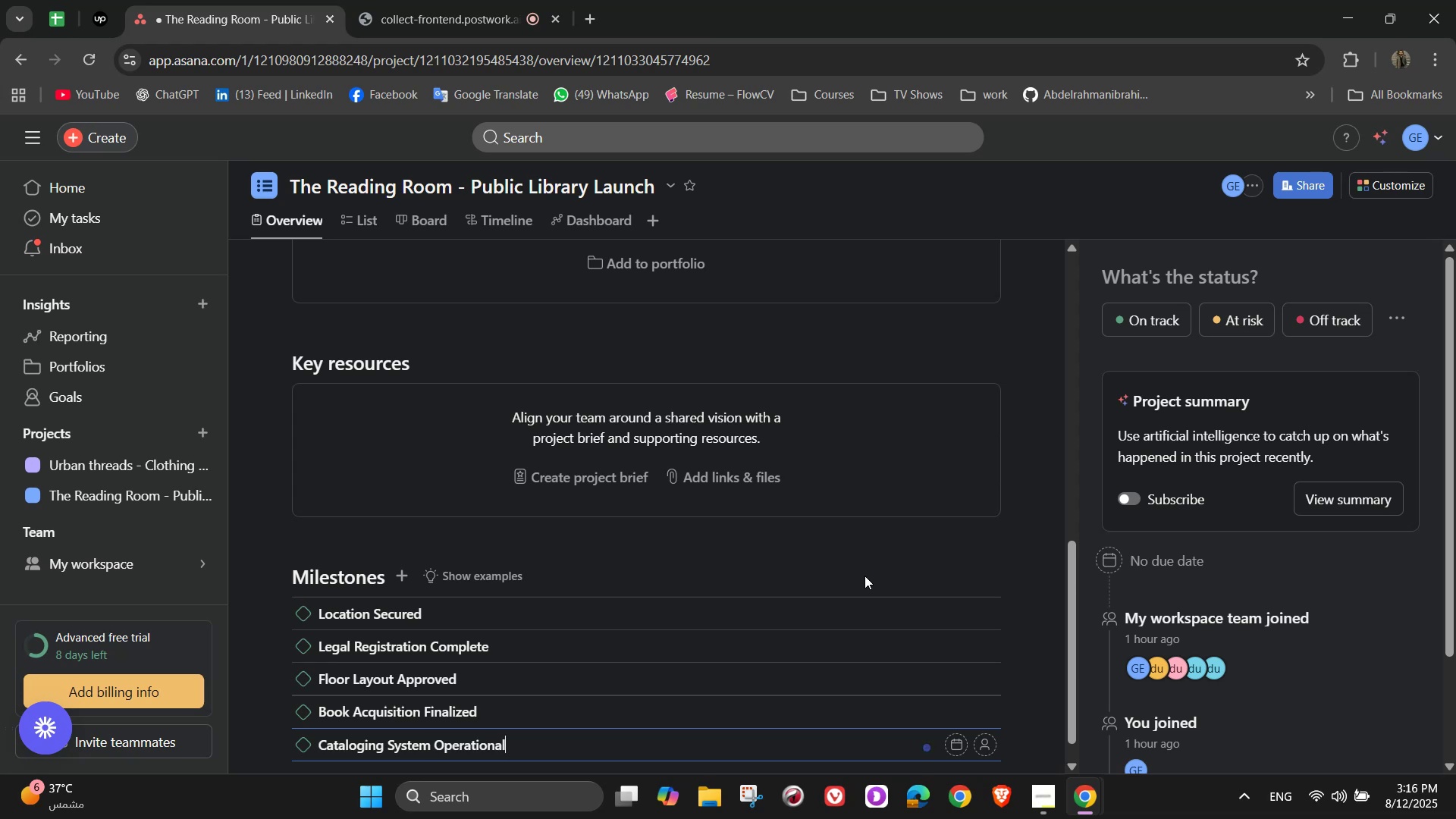 
wait(9.83)
 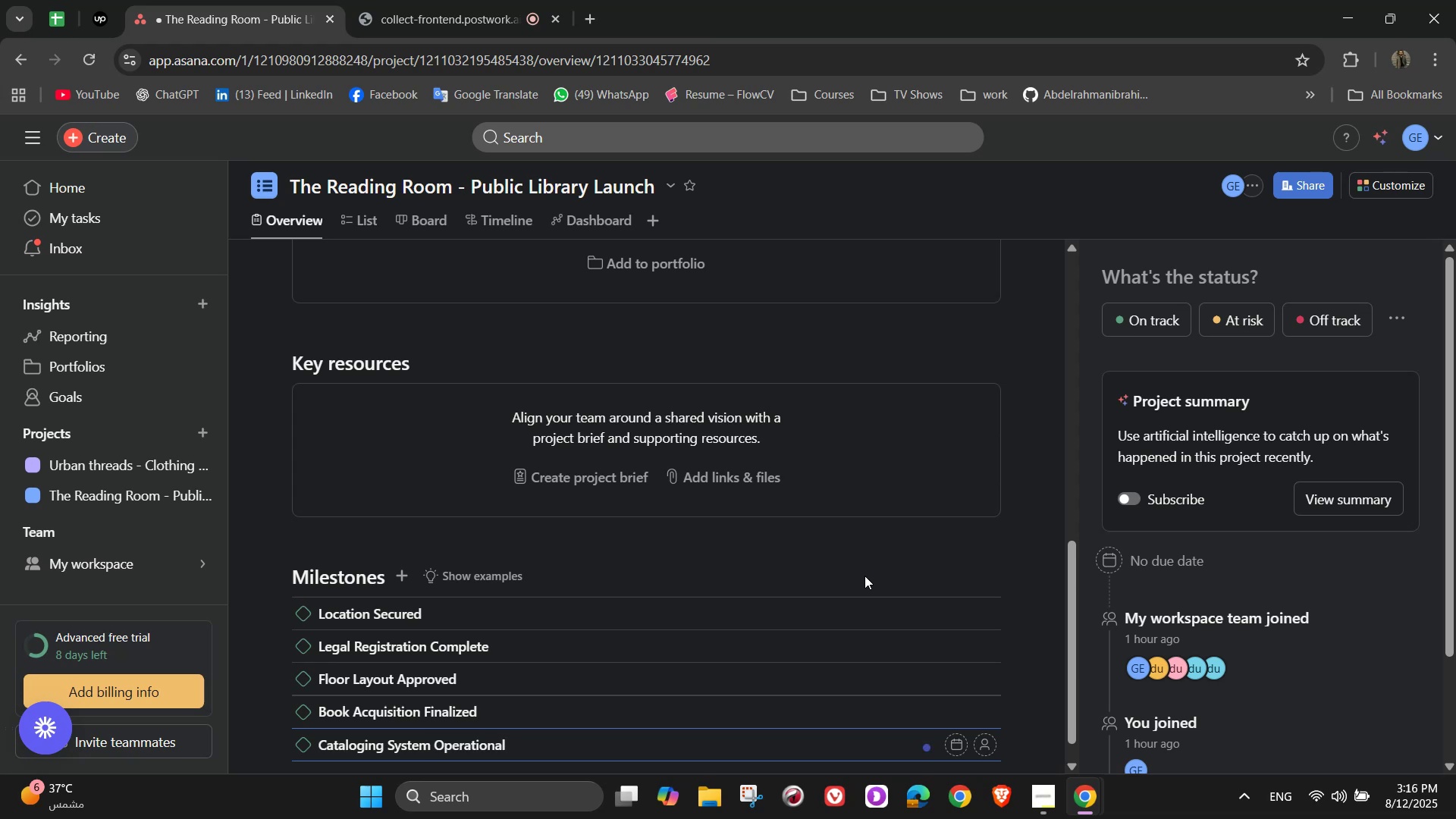 
key(Enter)
 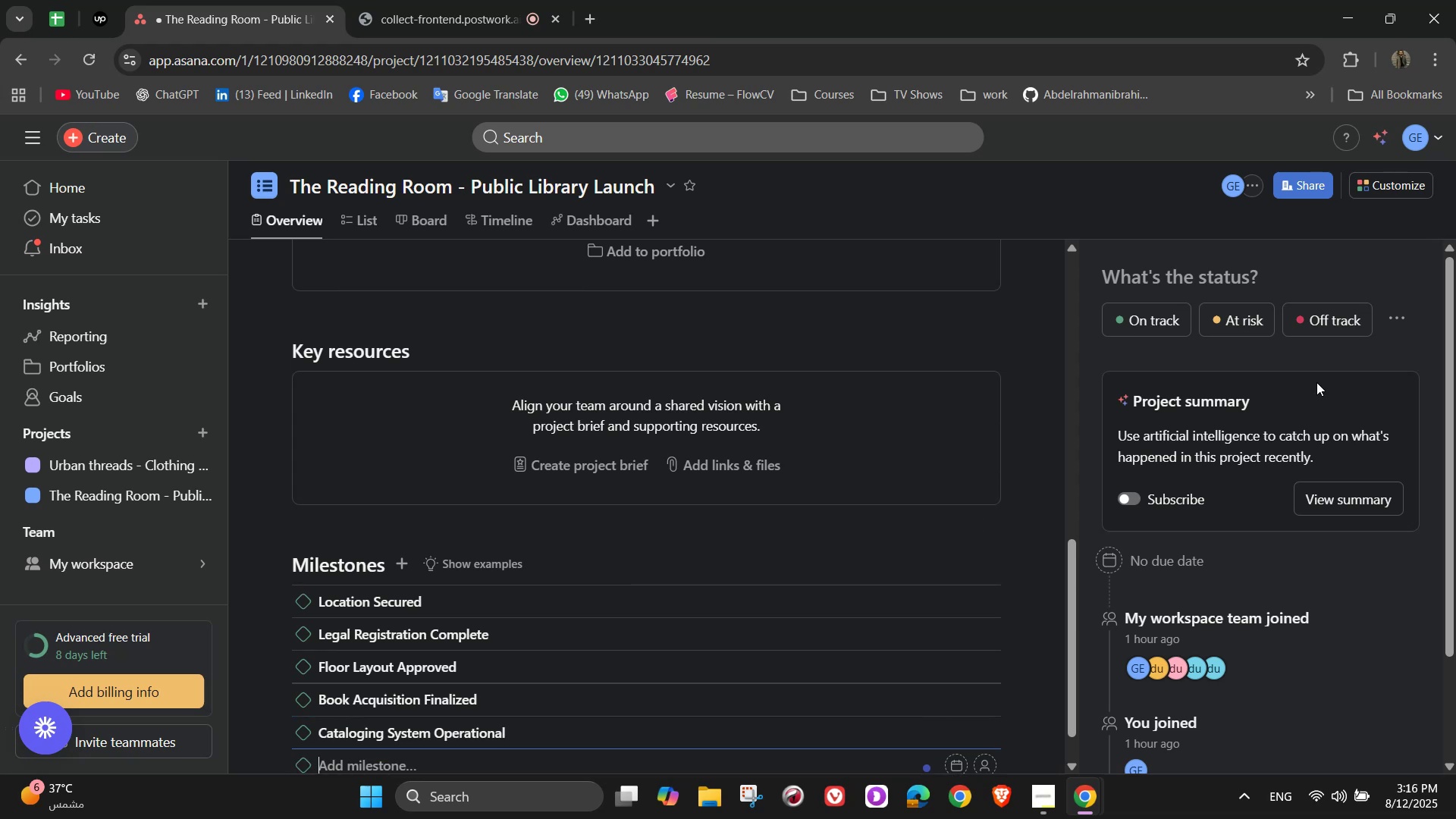 
type(Brand Idet)
key(Backspace)
 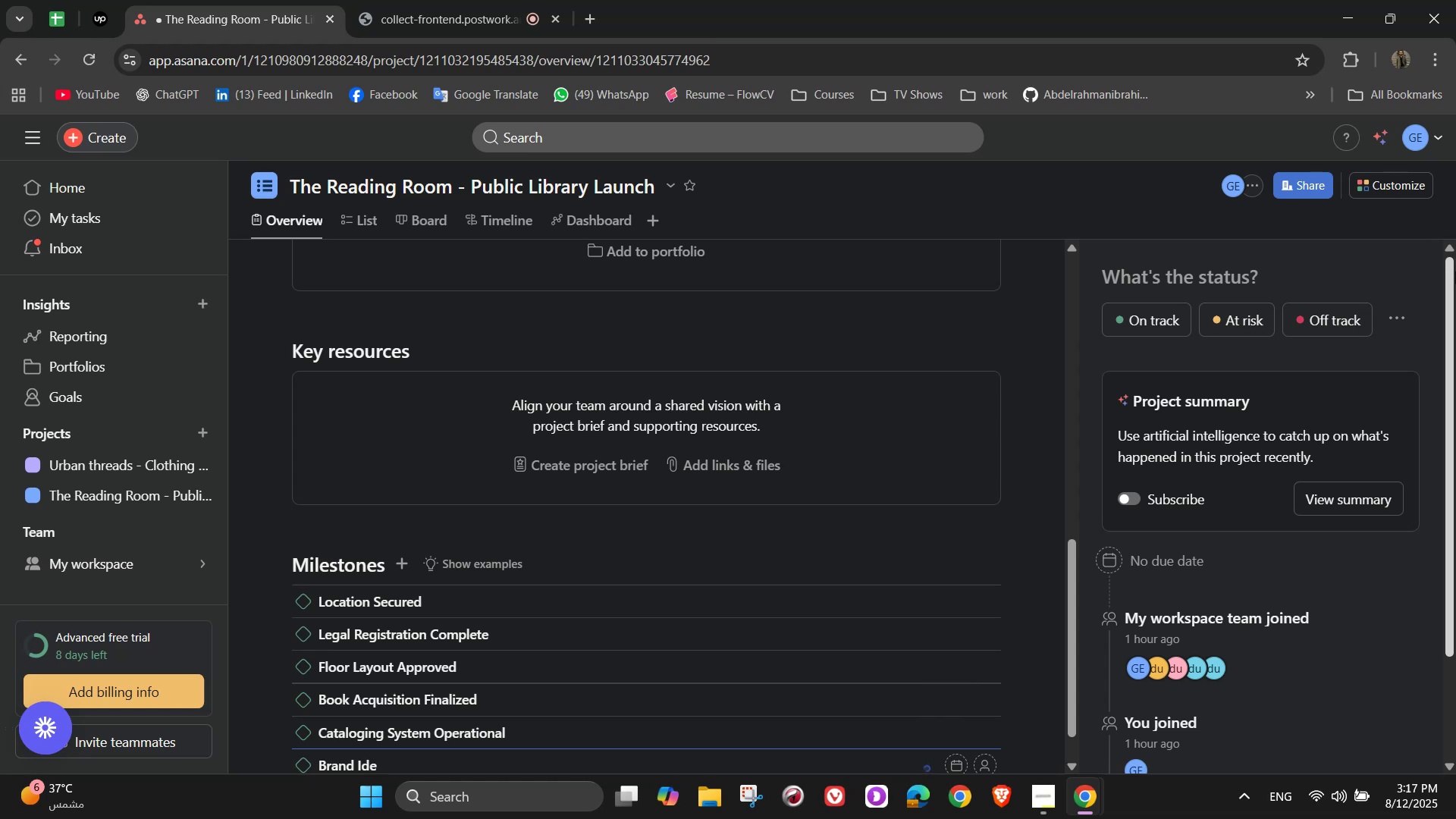 
wait(9.71)
 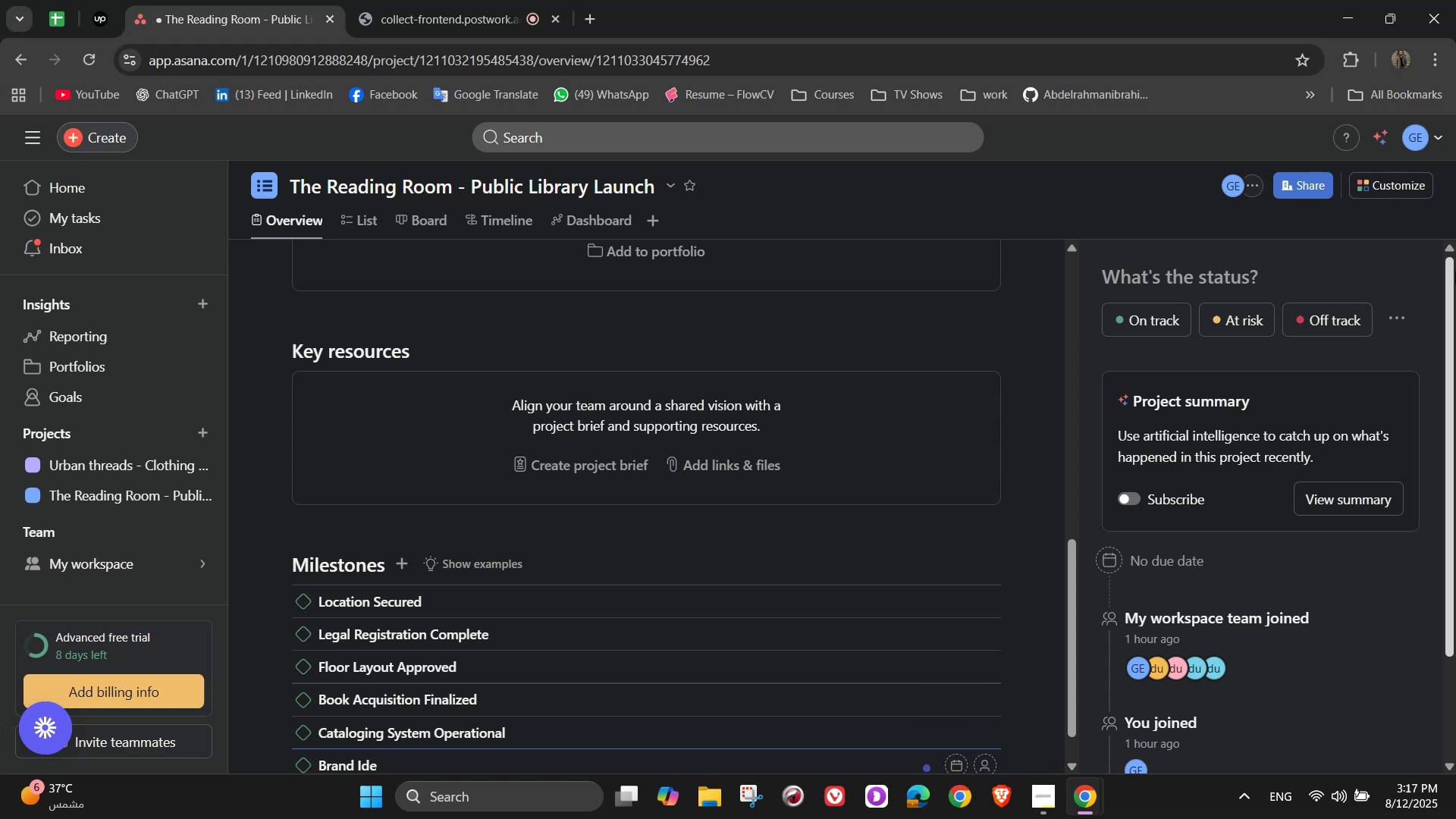 
type(ntity & Website Live)
 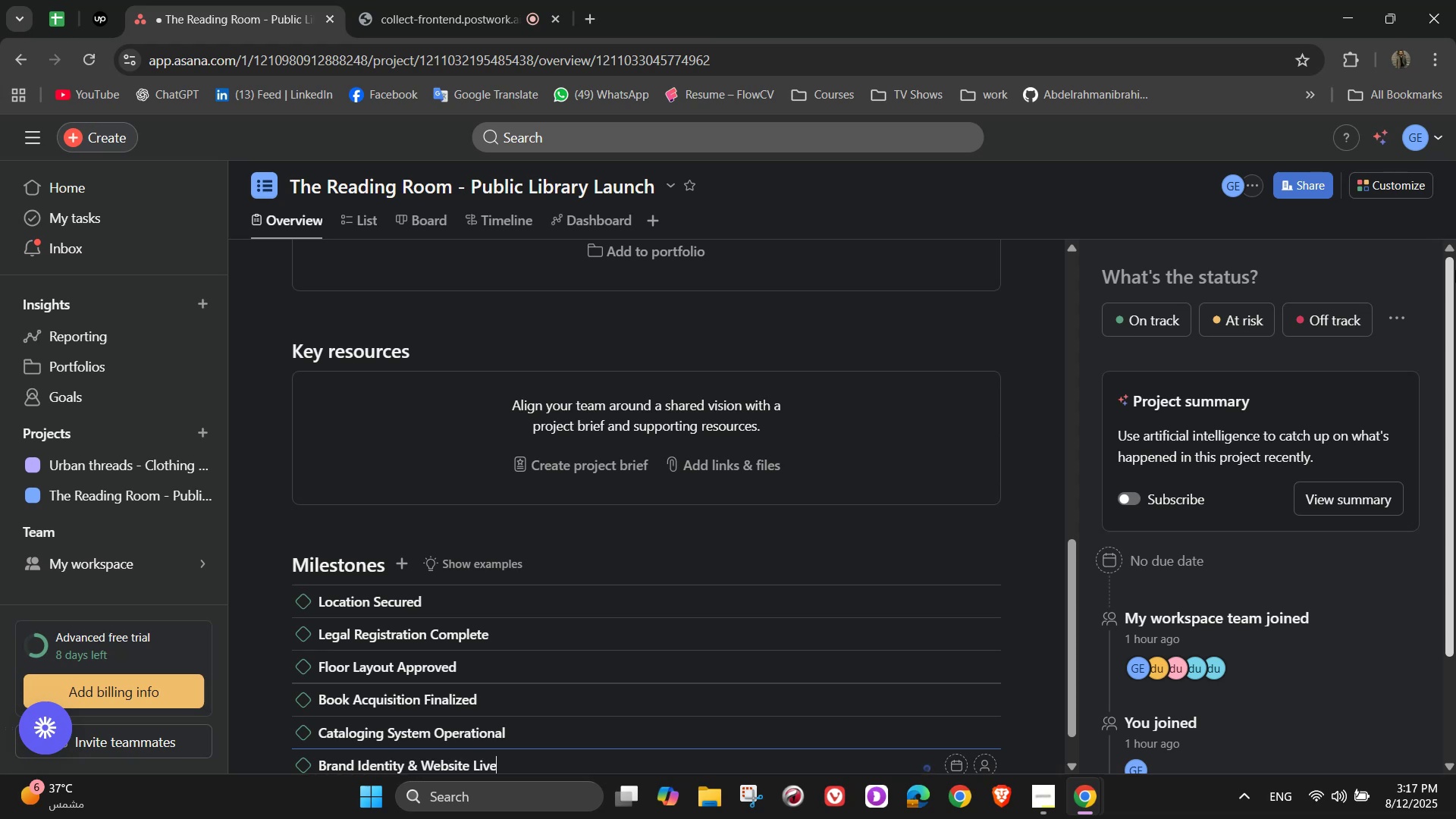 
wait(9.14)
 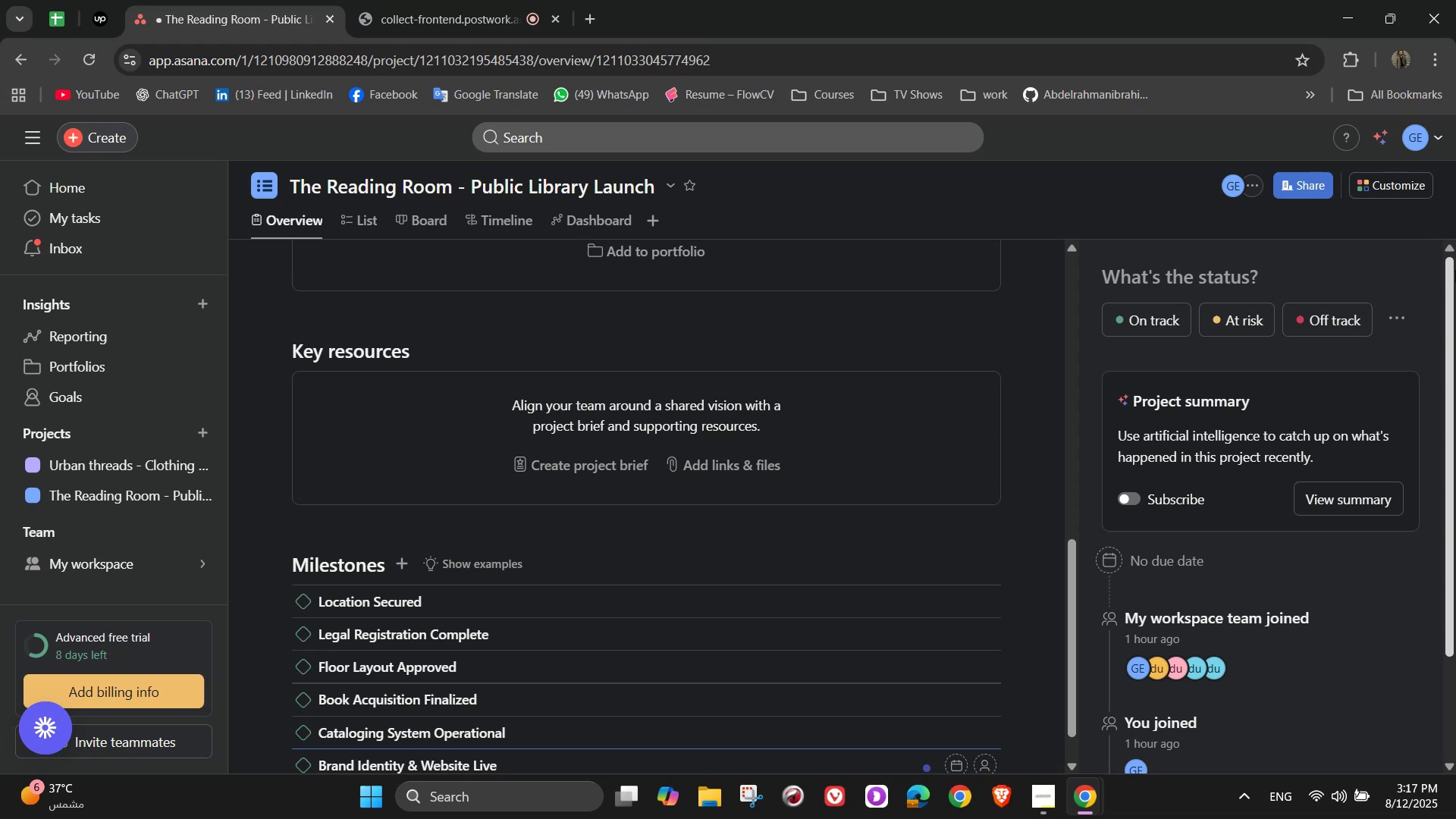 
key(Enter)
 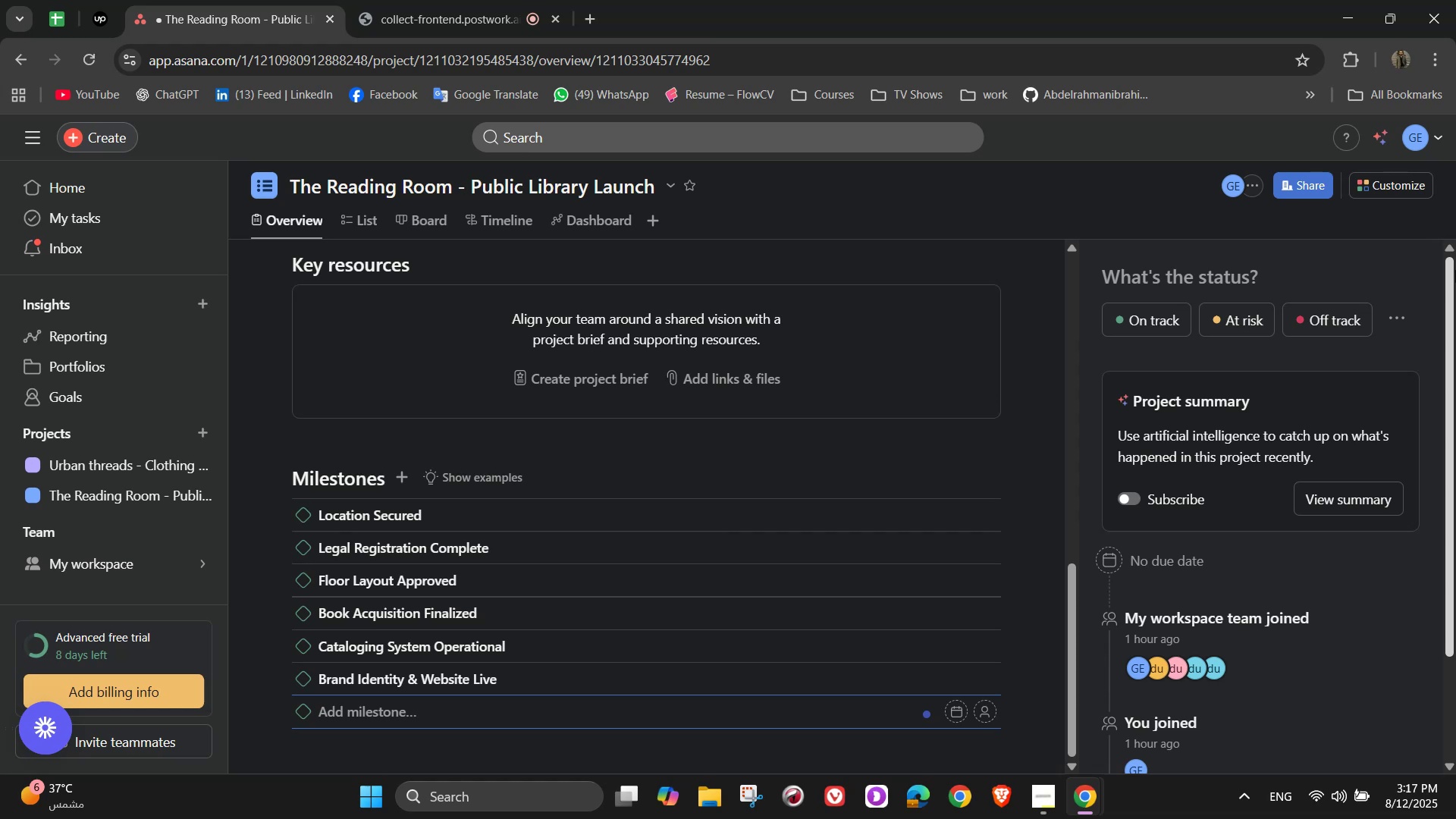 
type(Staff)
 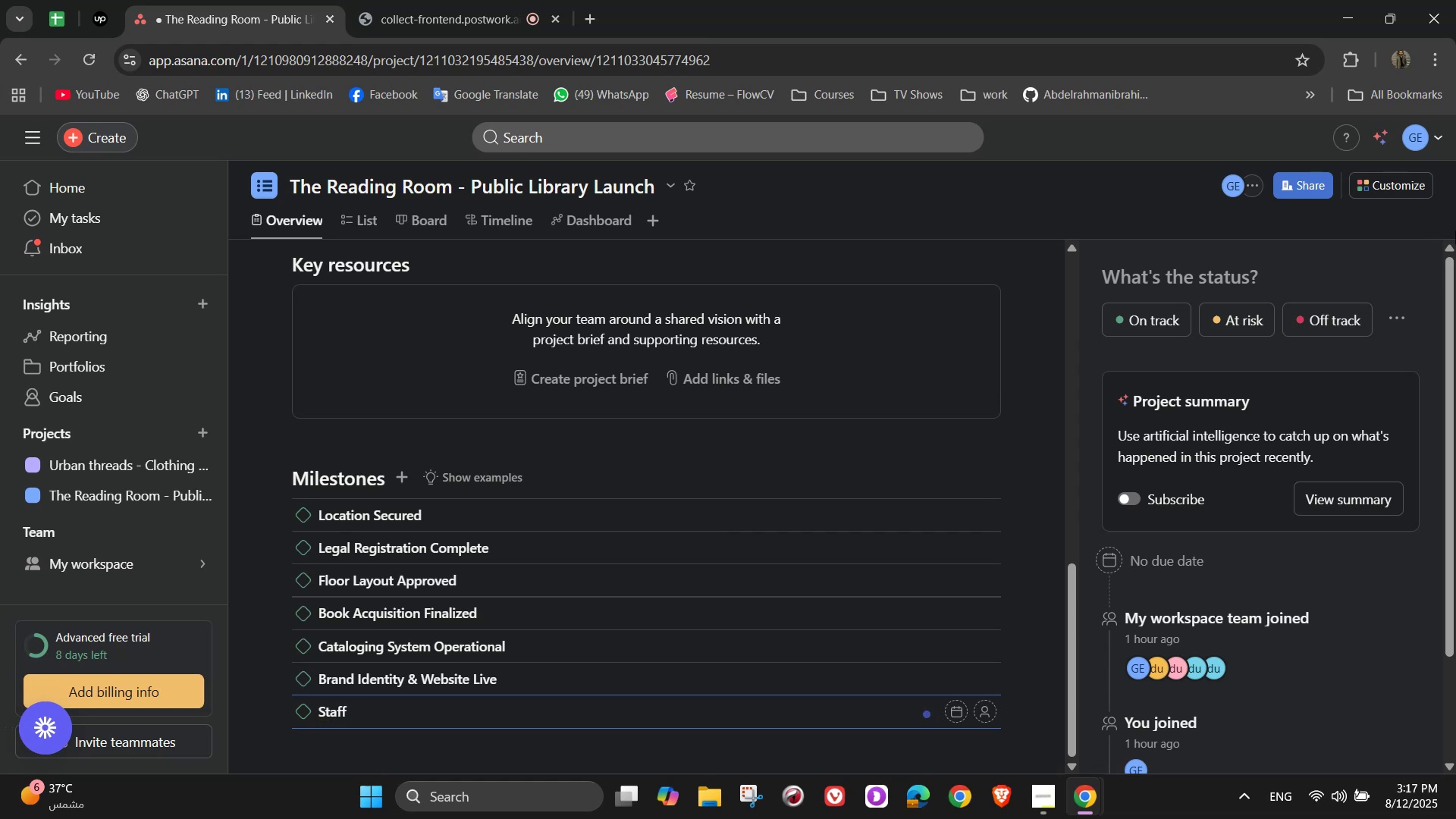 
wait(6.88)
 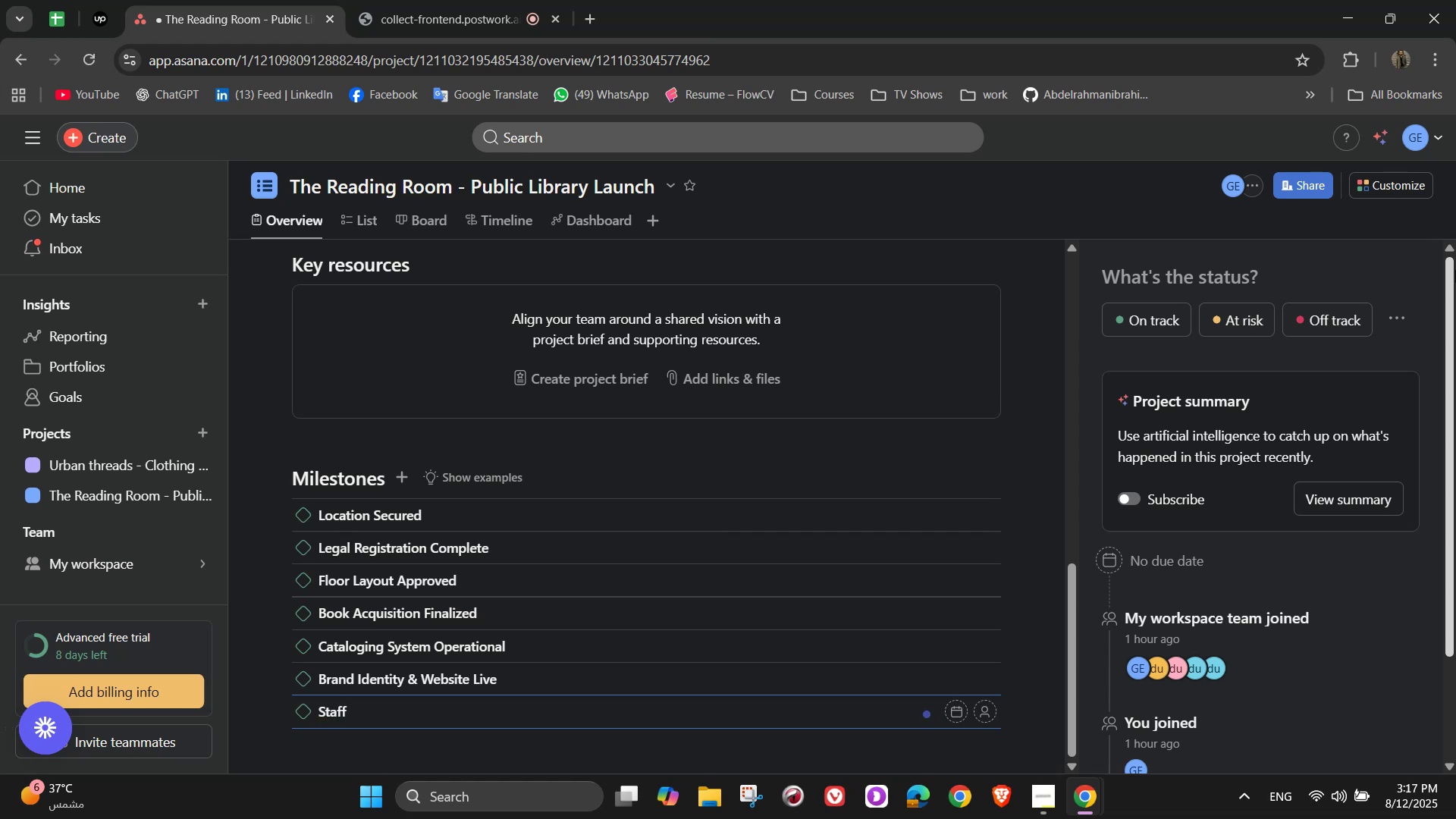 
type( Hired & Trained)
 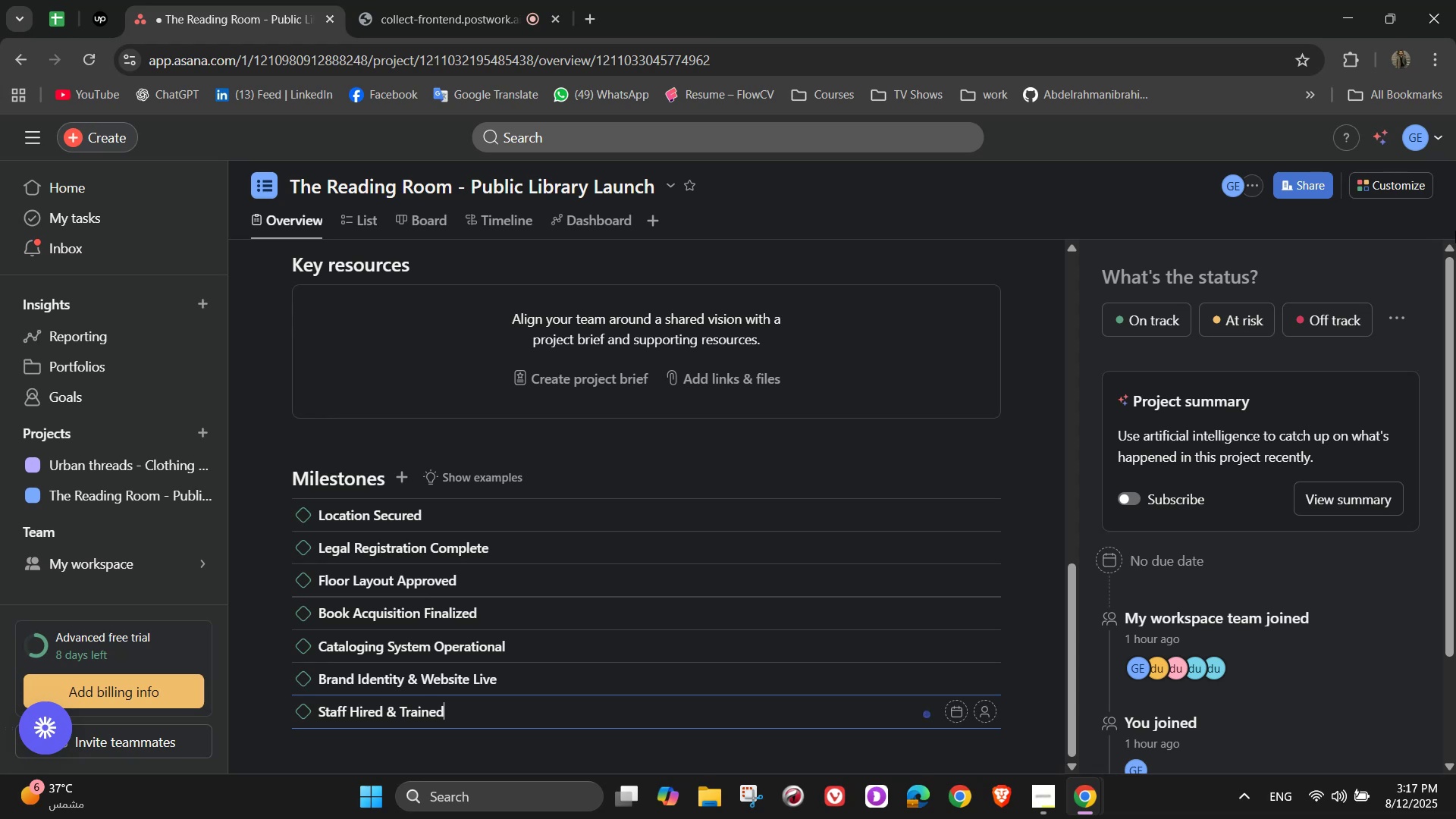 
key(Enter)
 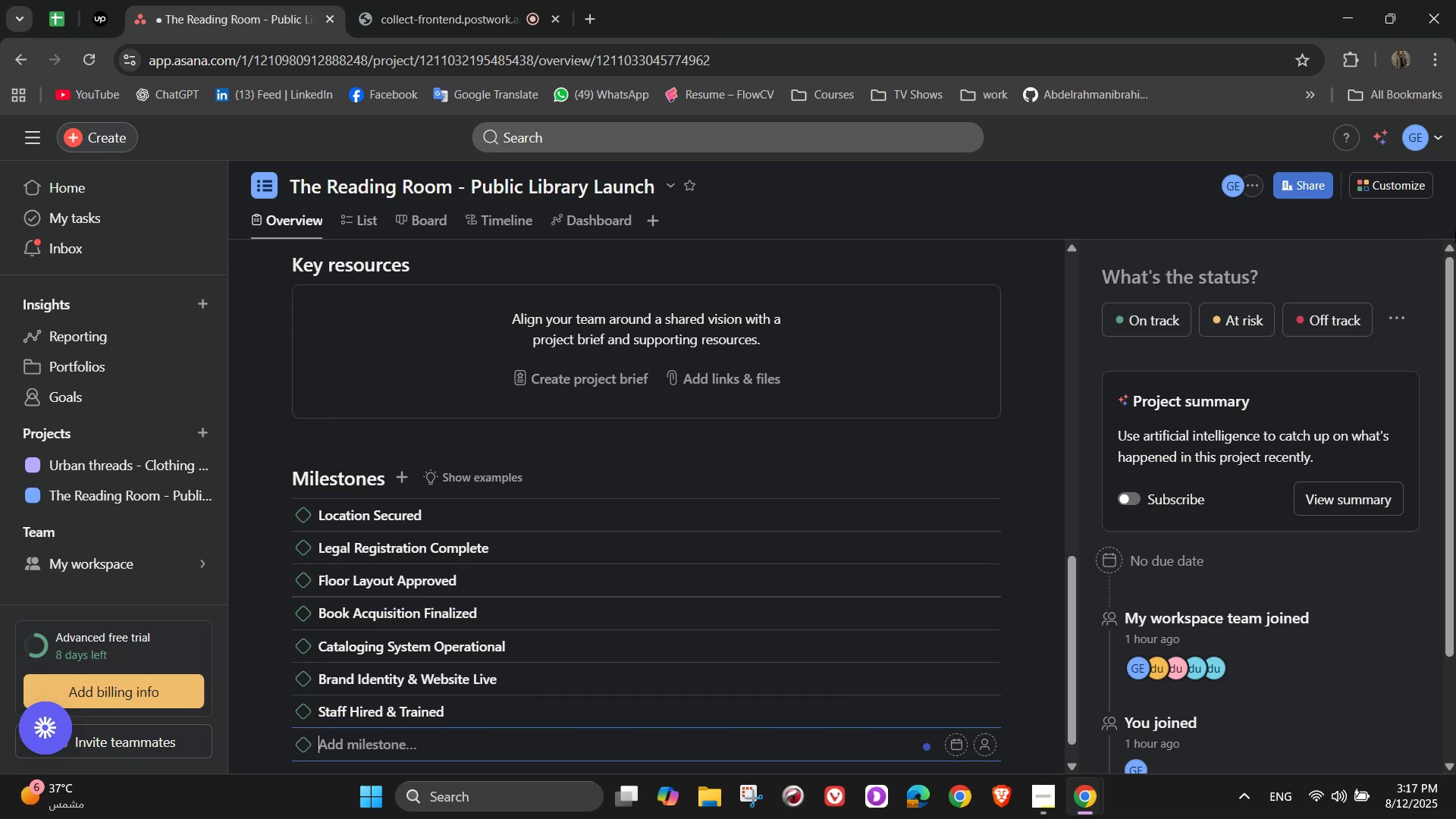 
type(Community Engagement)
 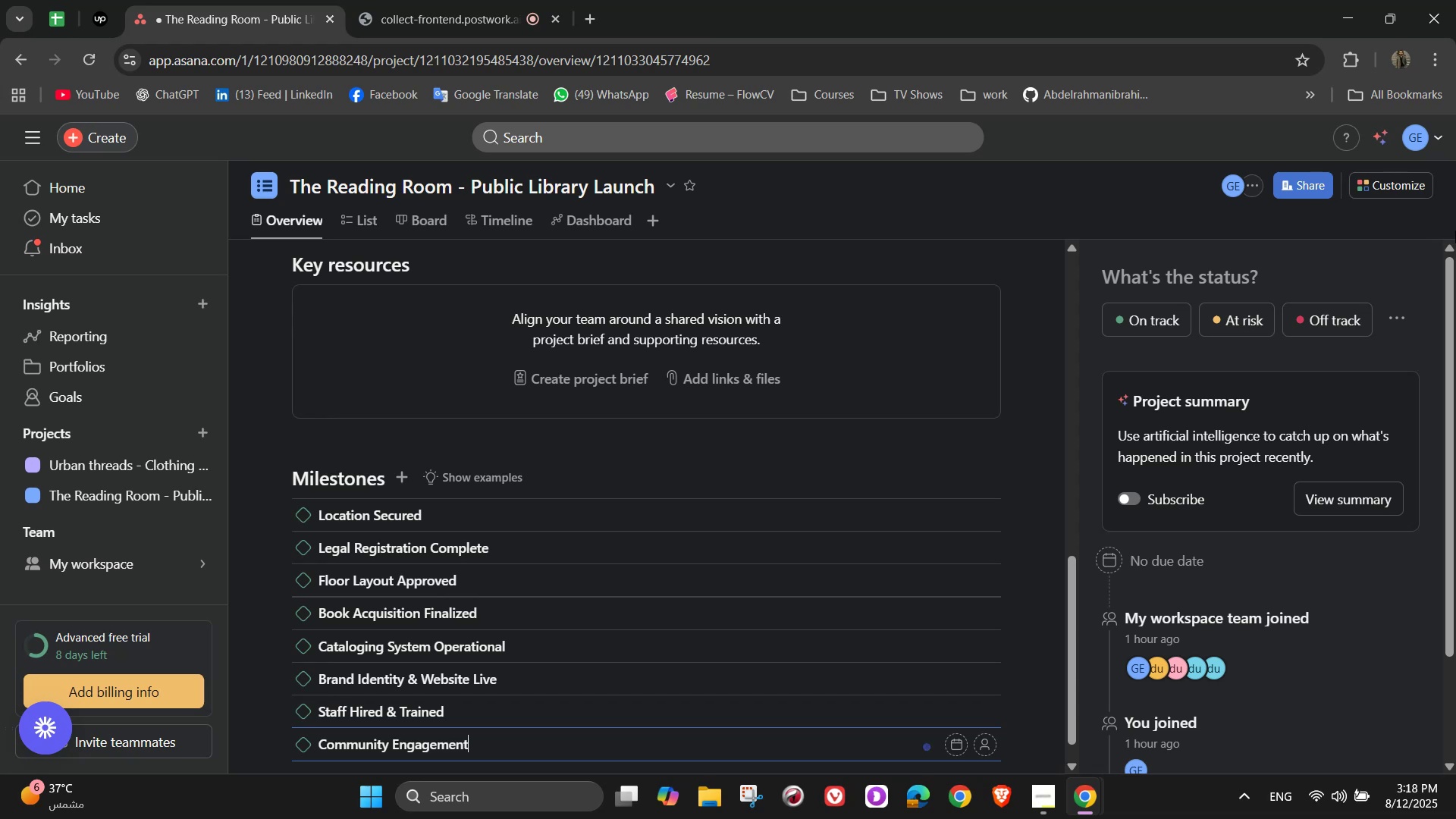 
key(Space)
 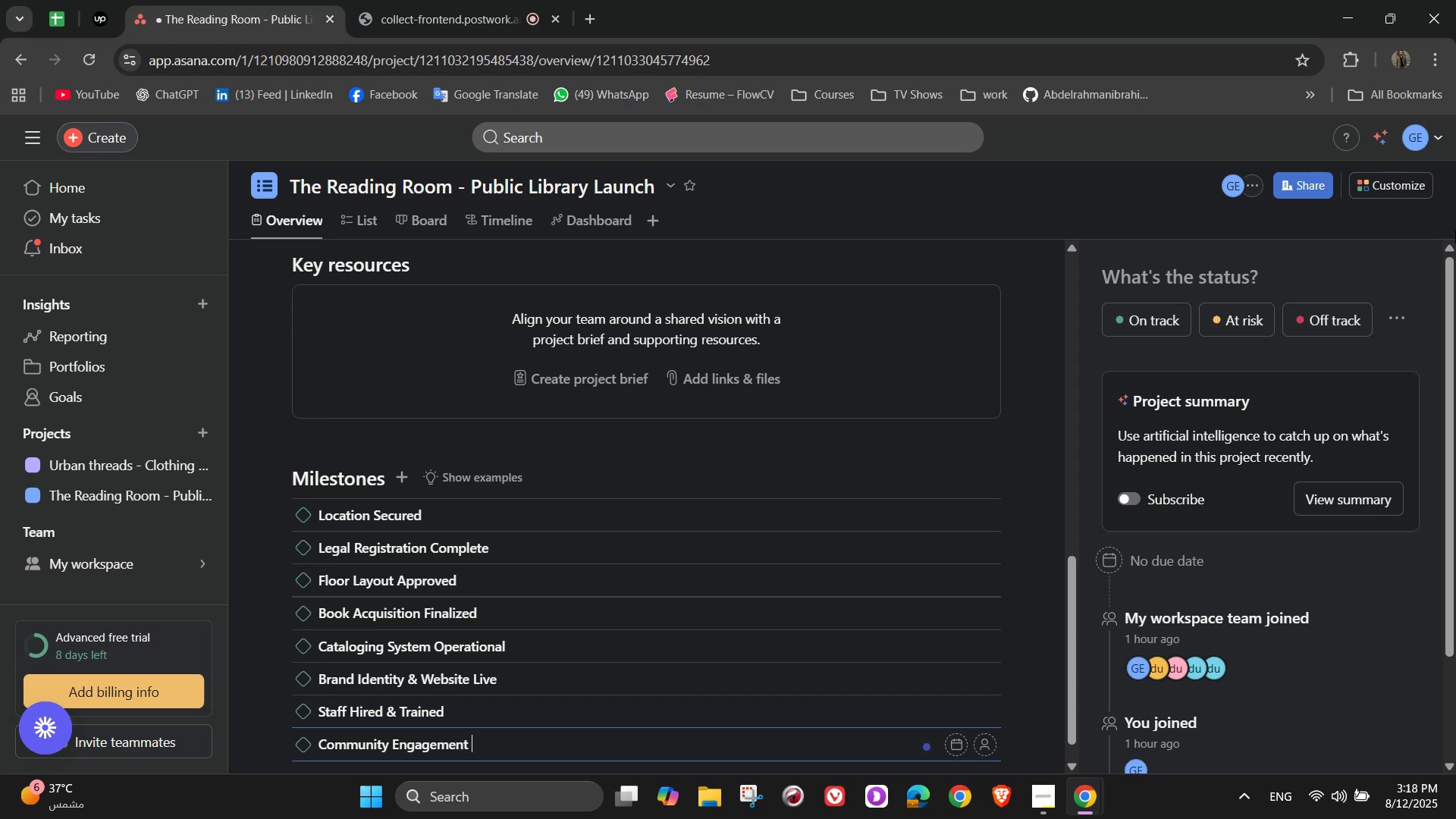 
hold_key(key=ShiftLeft, duration=0.33)
 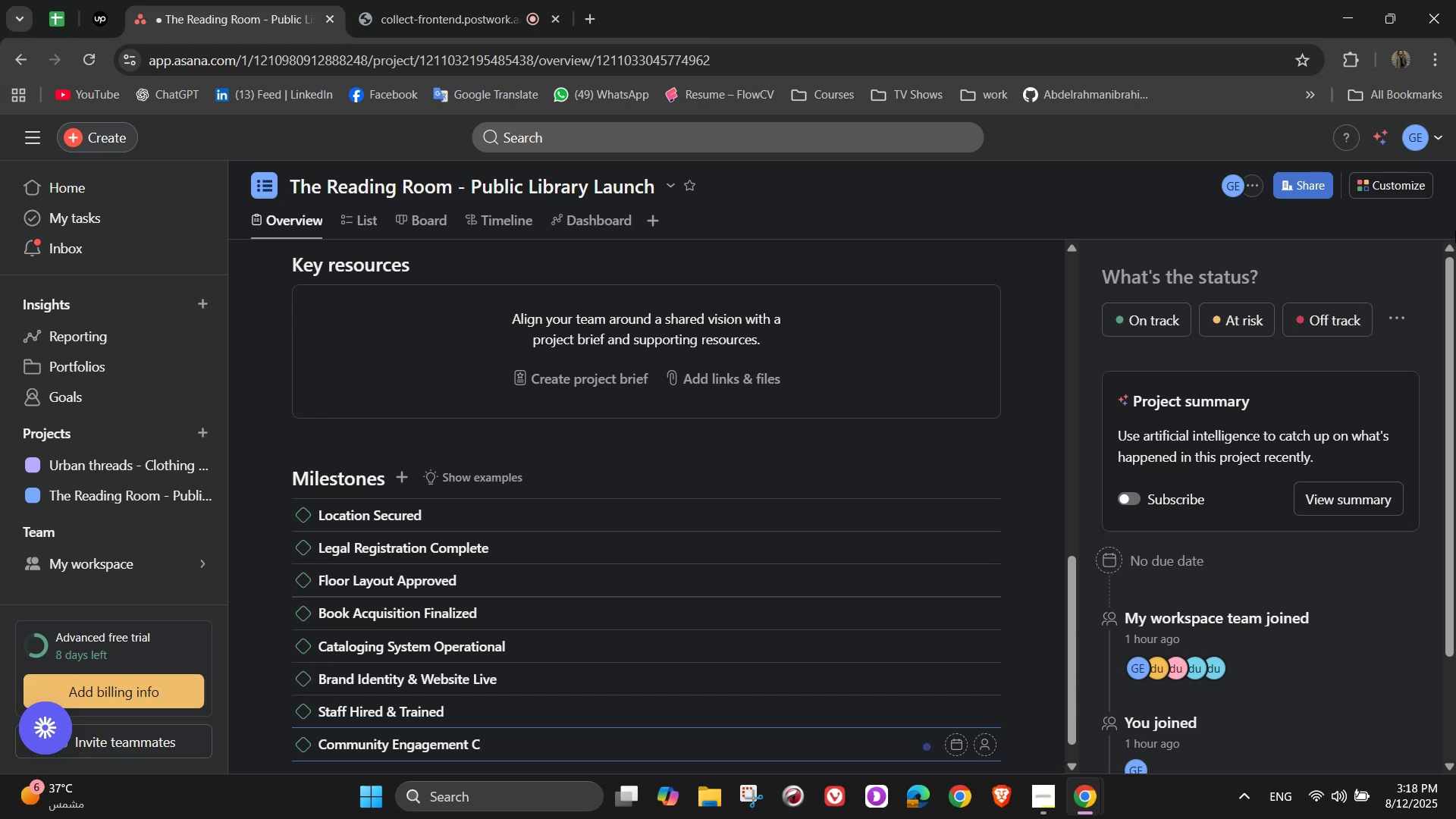 
key(A)
 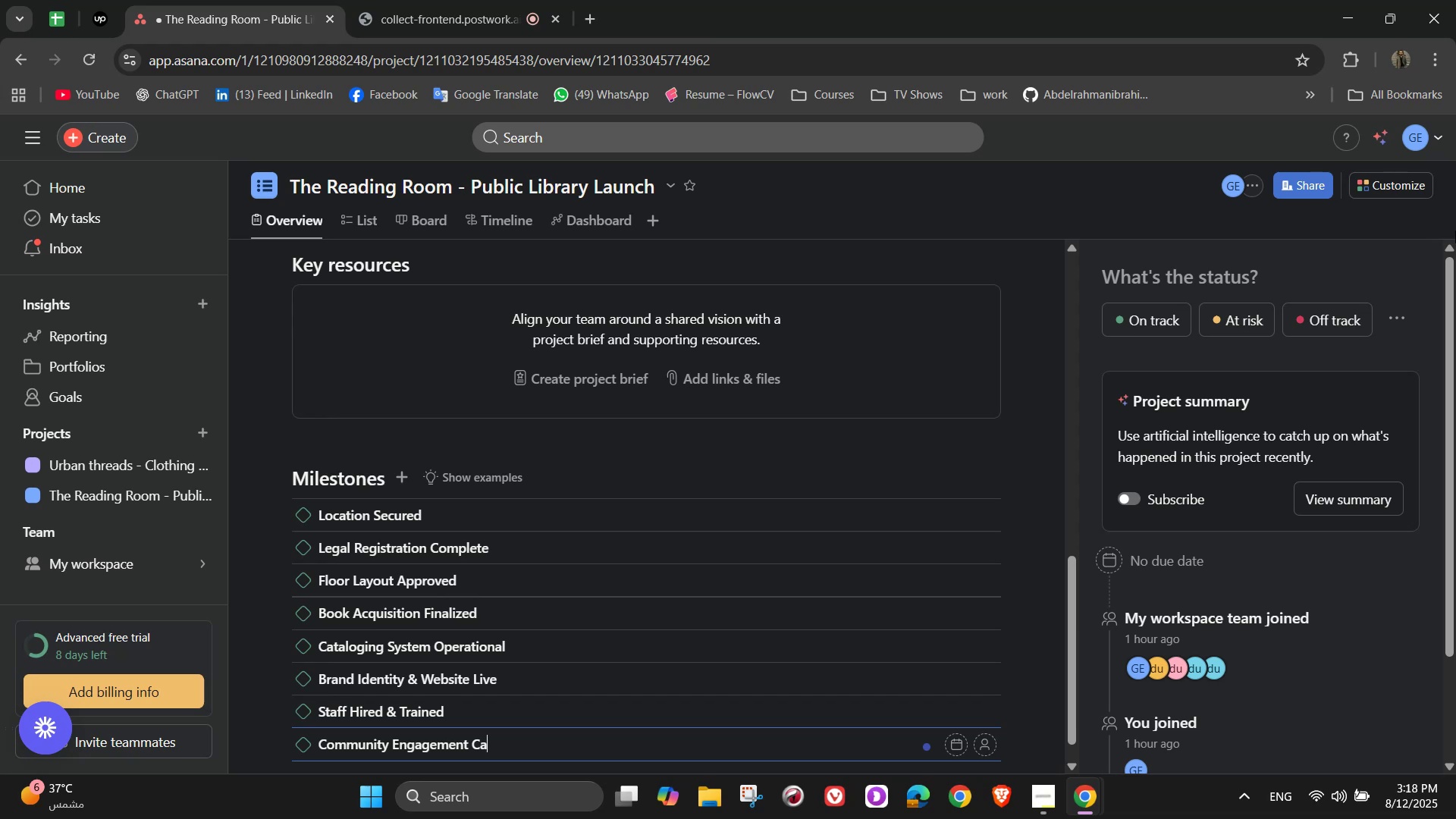 
wait(7.81)
 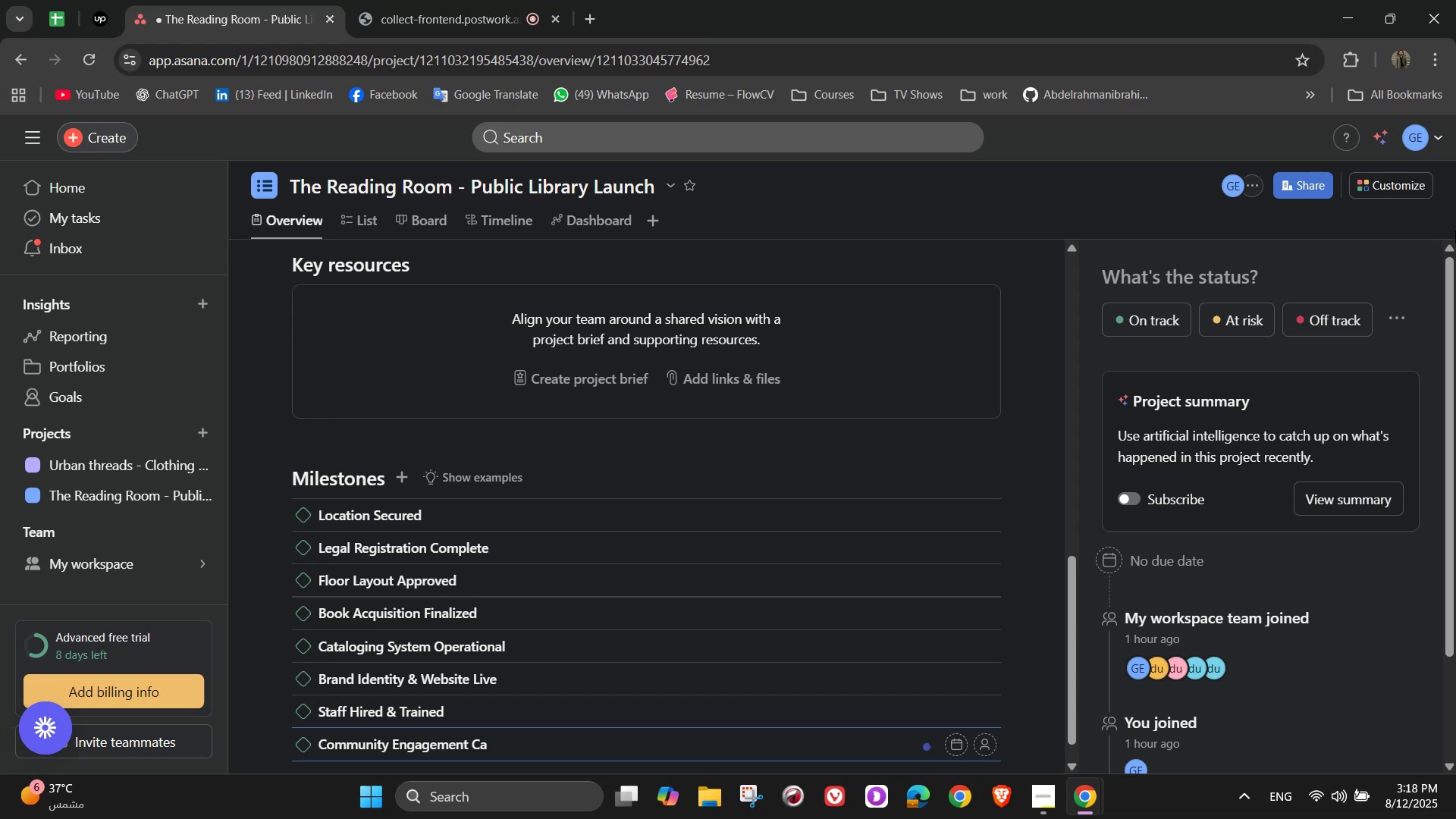 
type(mpaign)
 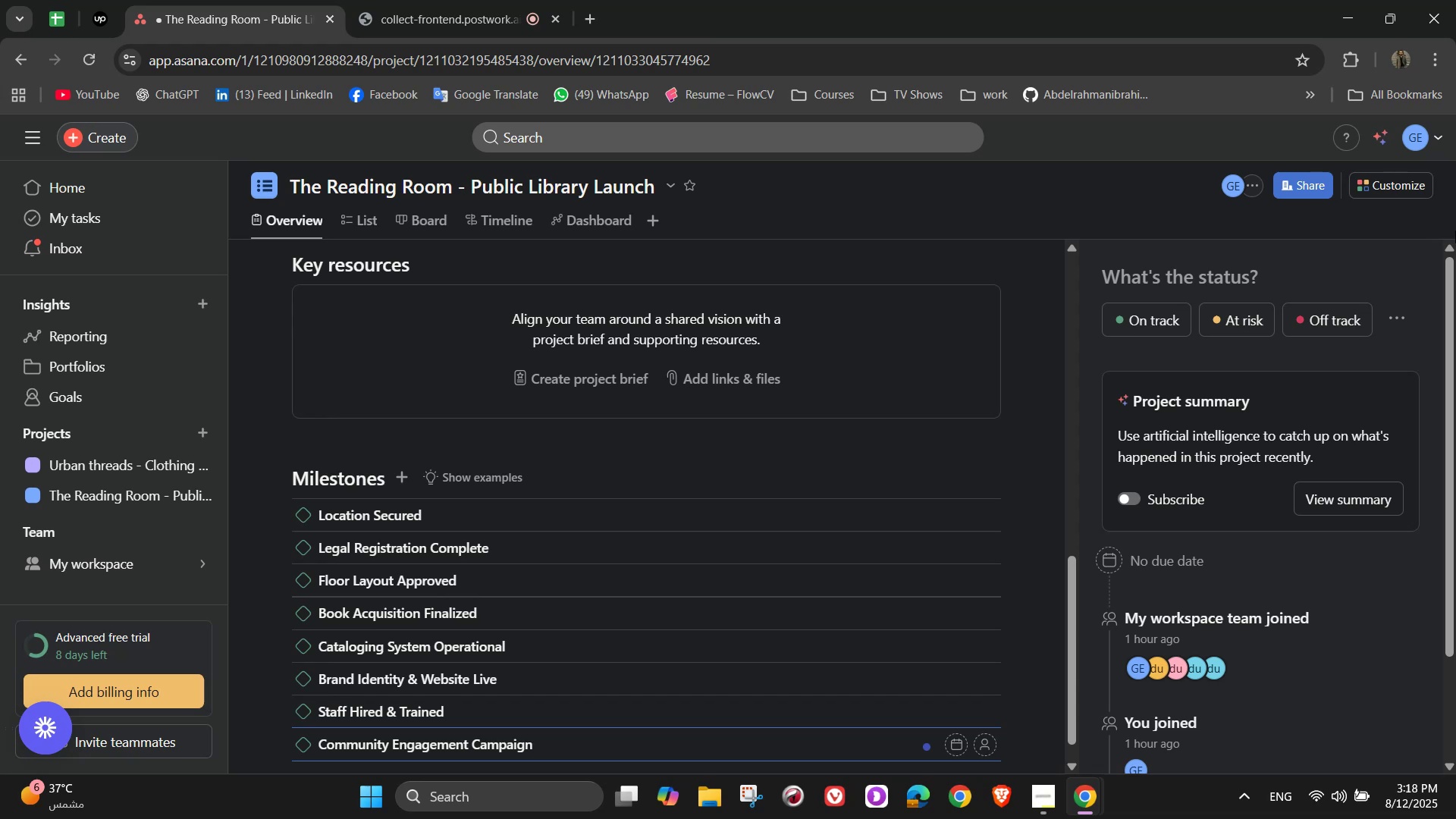 
wait(14.51)
 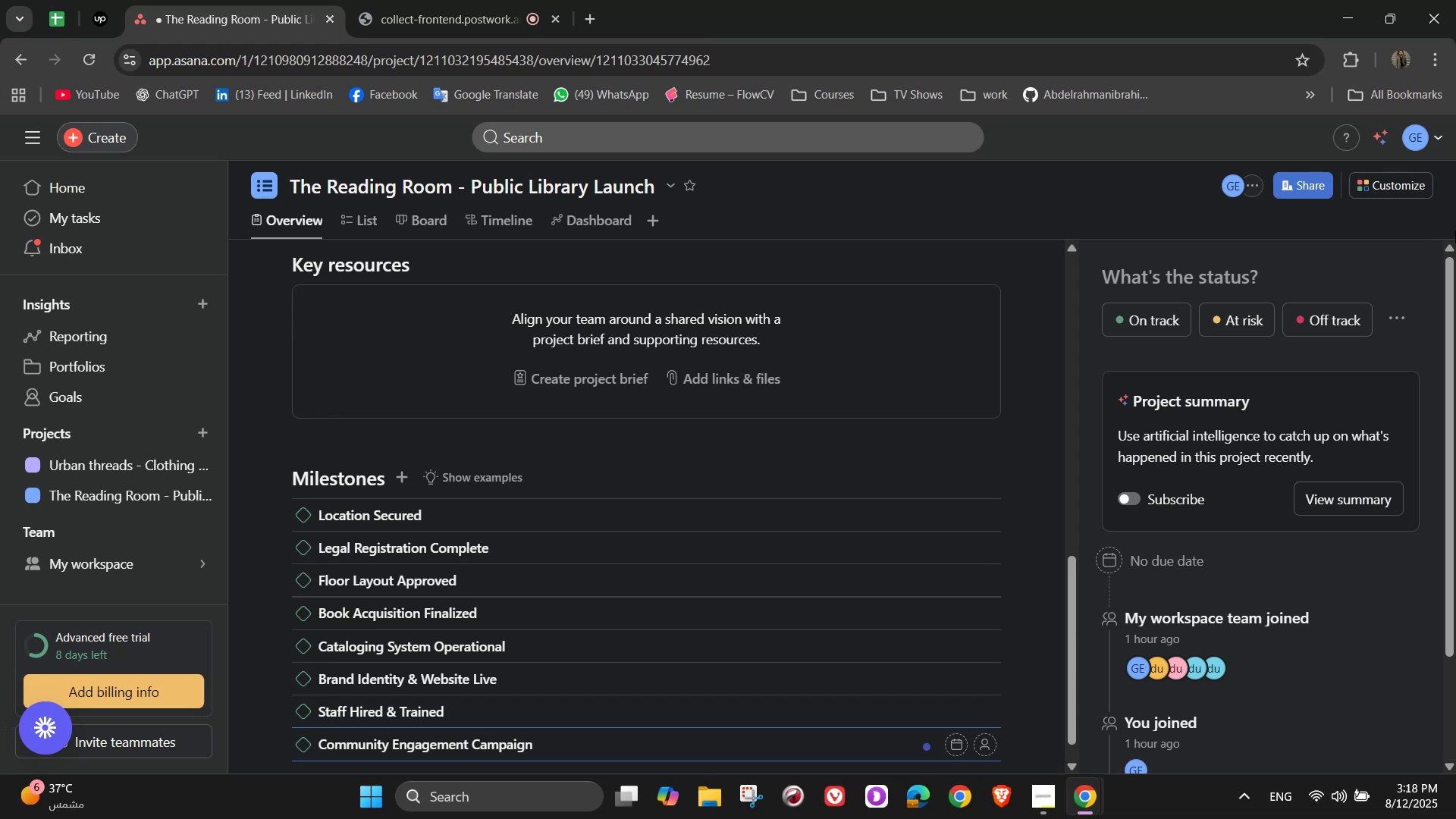 
type( Launched)
 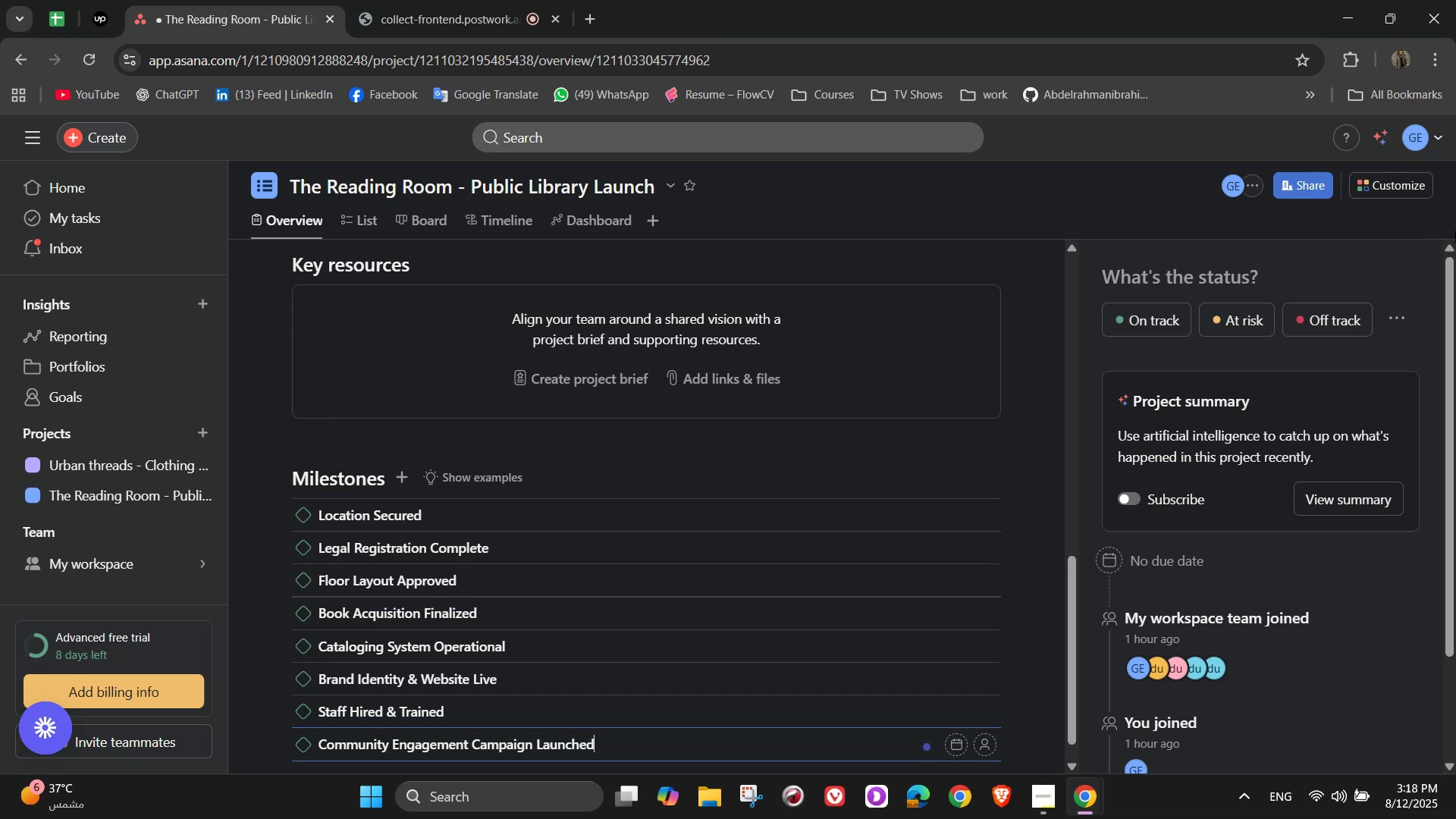 
key(Enter)
 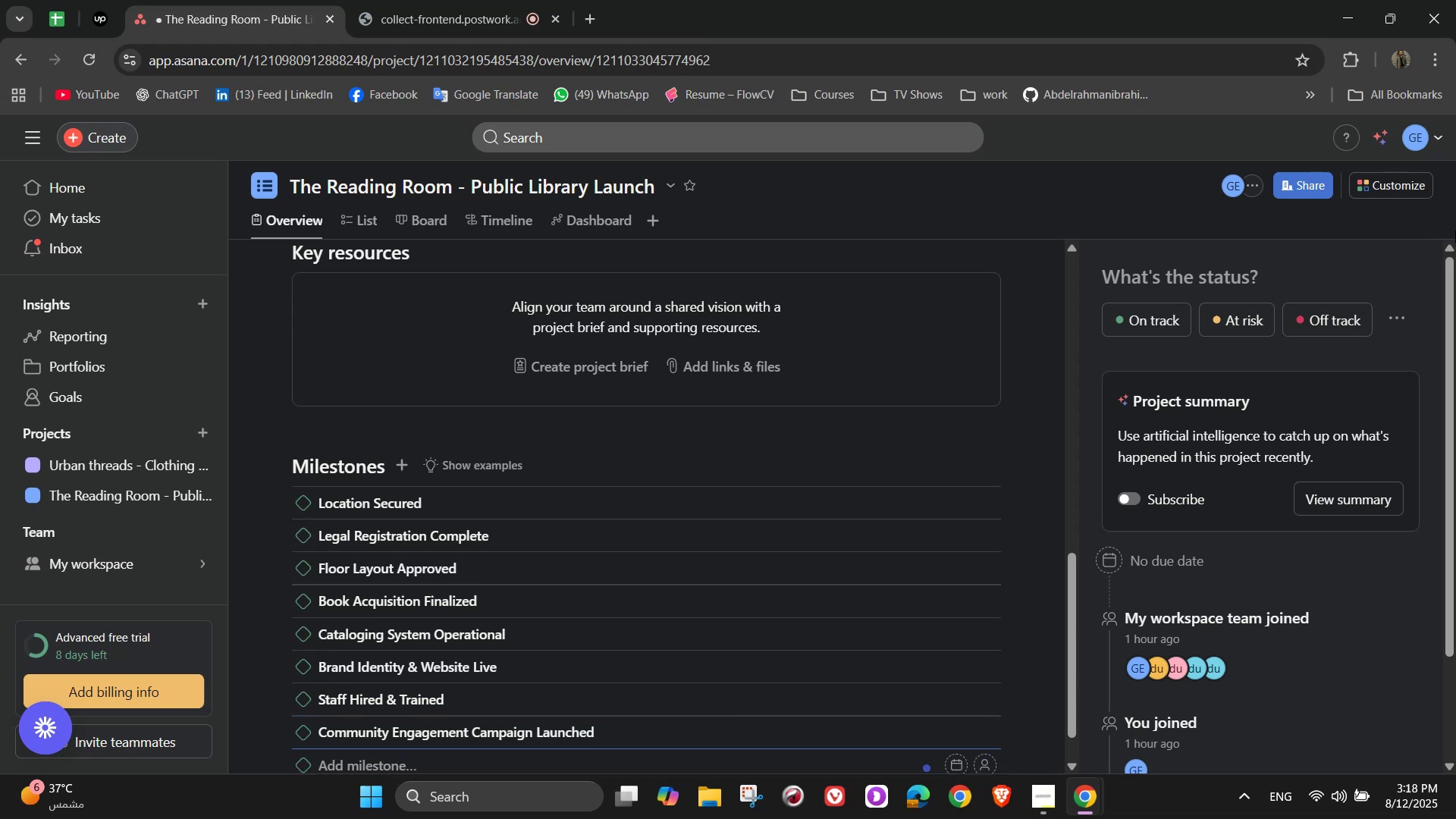 
type(Soft )
 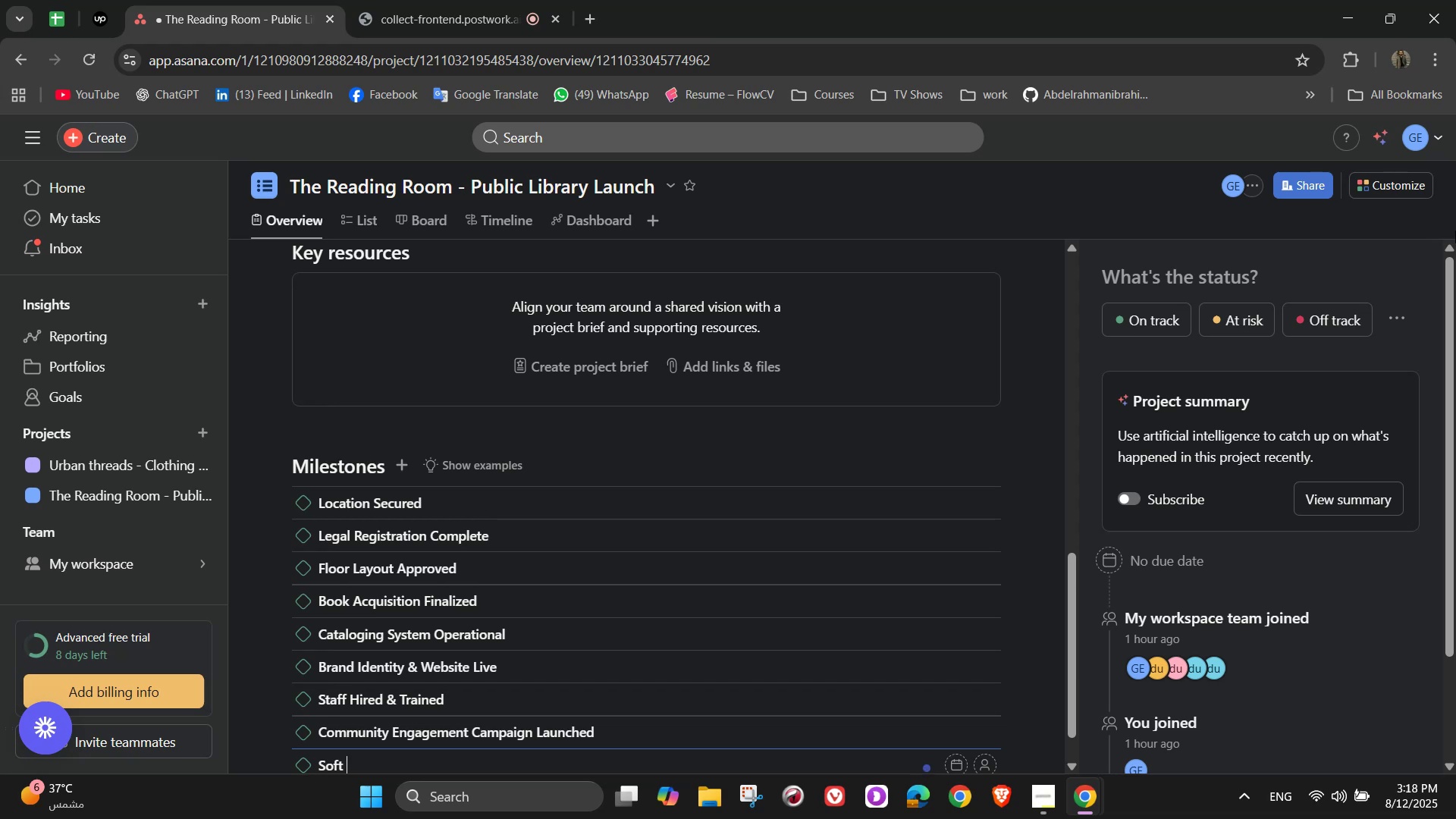 
type(Opem)
key(Backspace)
type(ning Completed)
 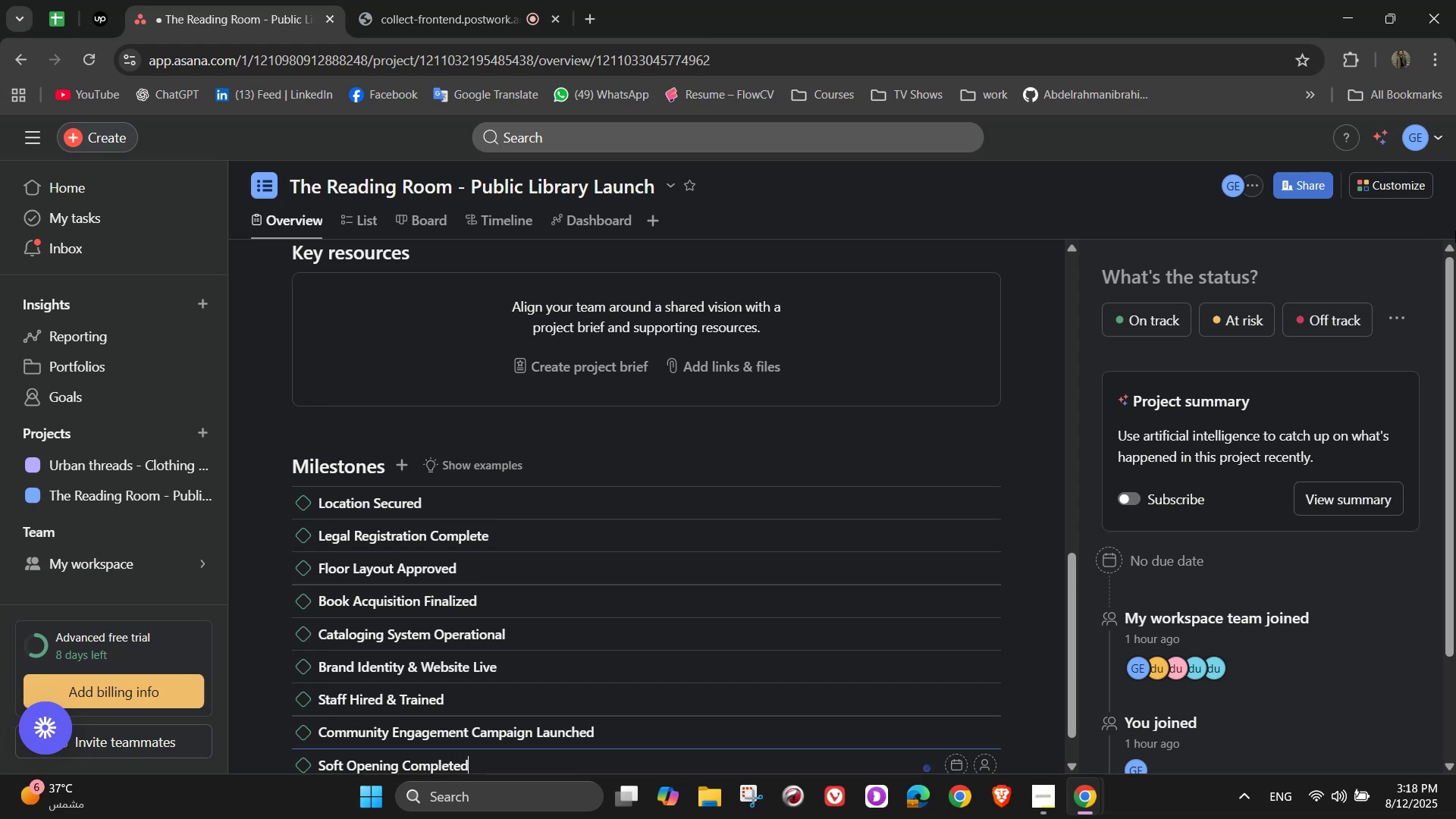 
key(Enter)
 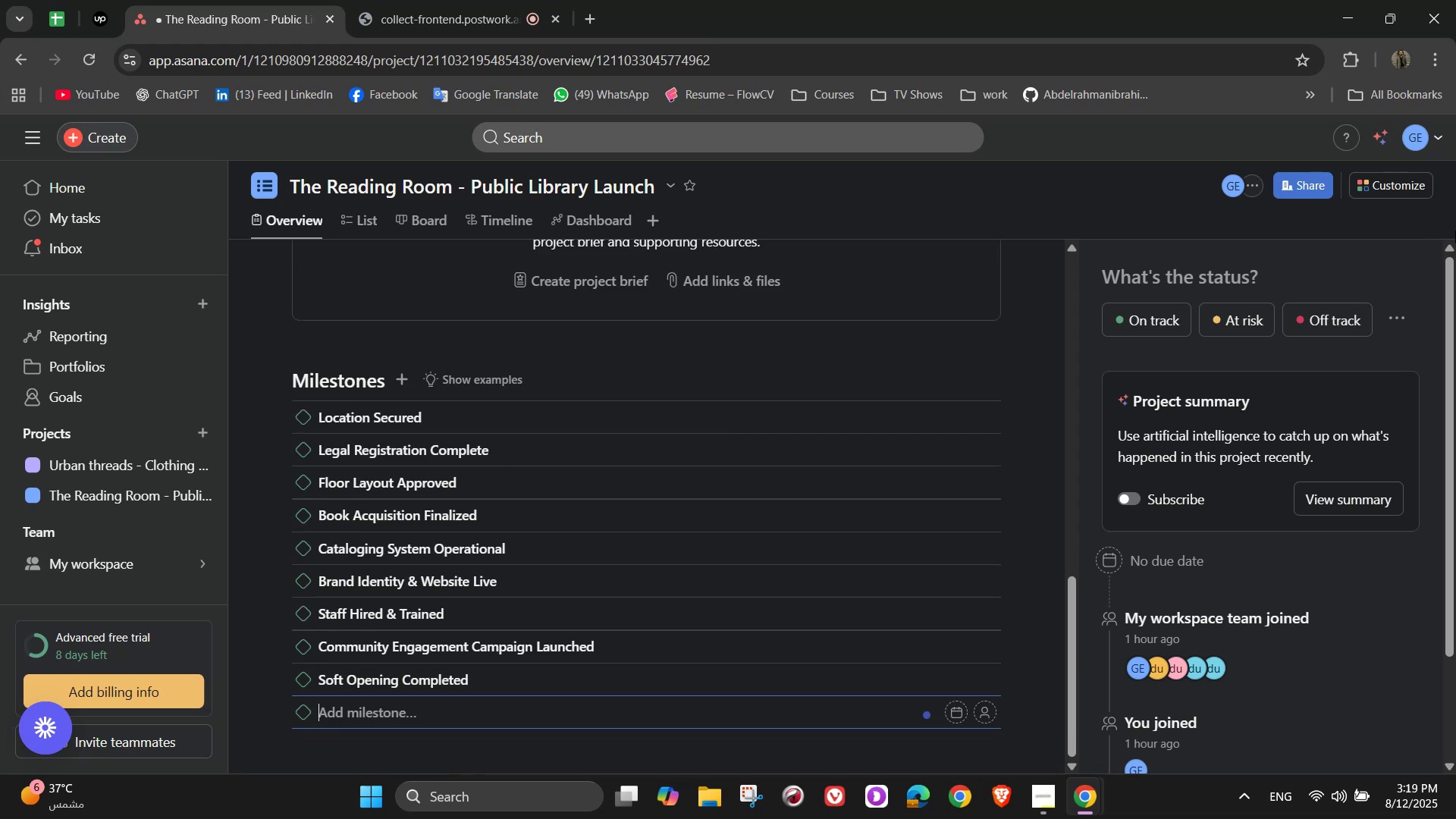 
wait(9.04)
 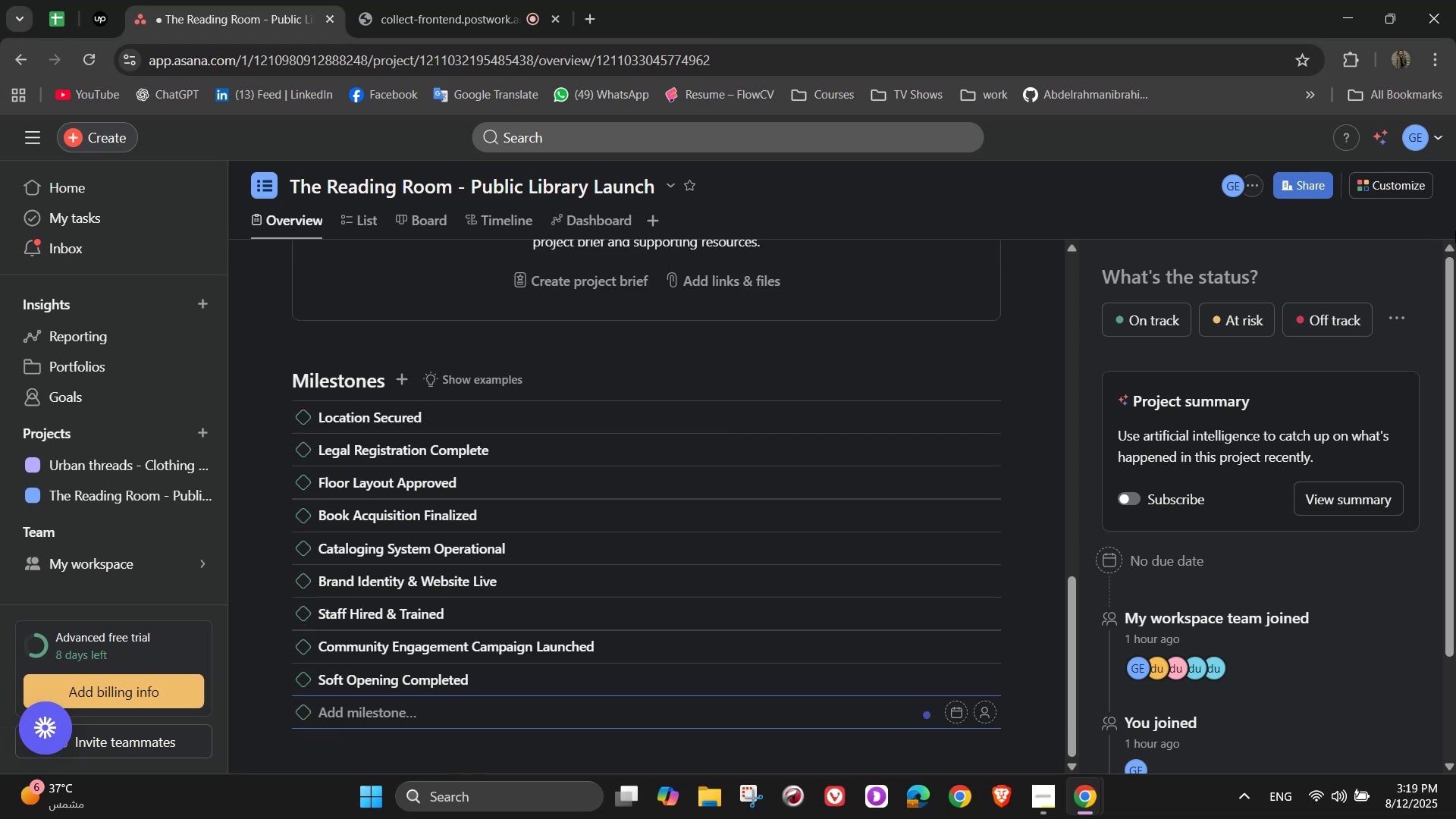 
type(Grand Open)
 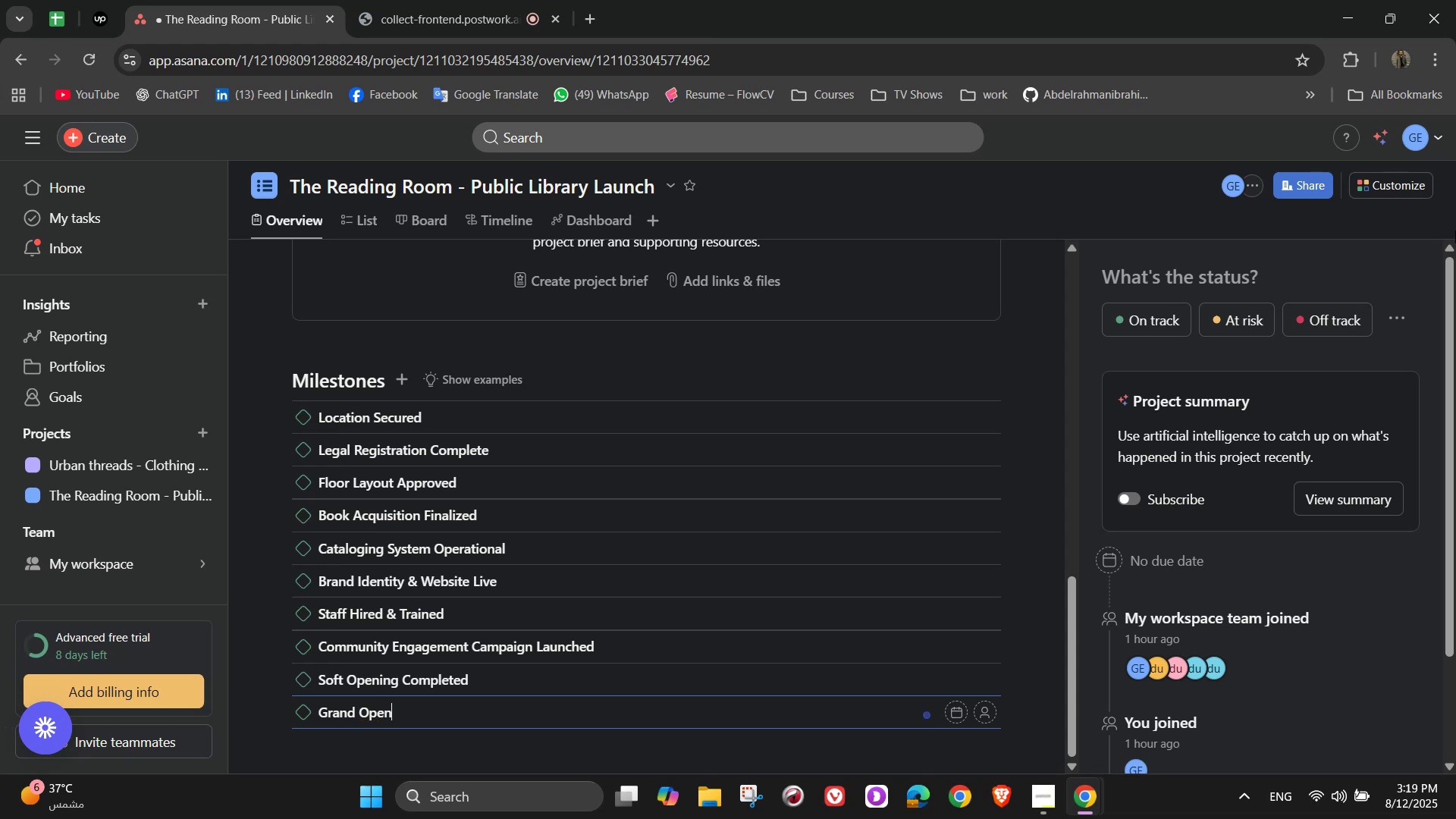 
type(ing Event)
 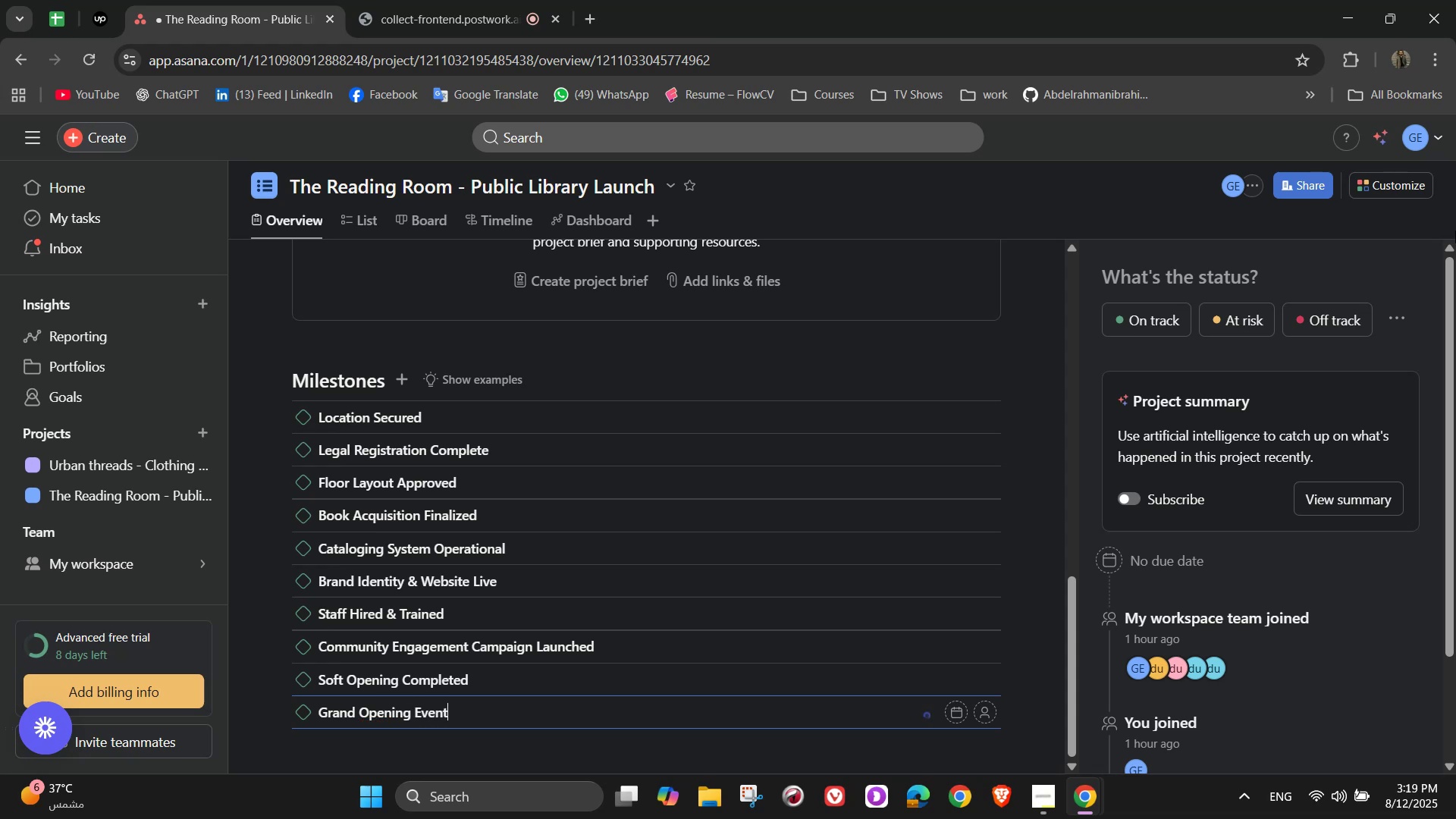 
scroll: coordinate [1360, 287], scroll_direction: up, amount: 1.0
 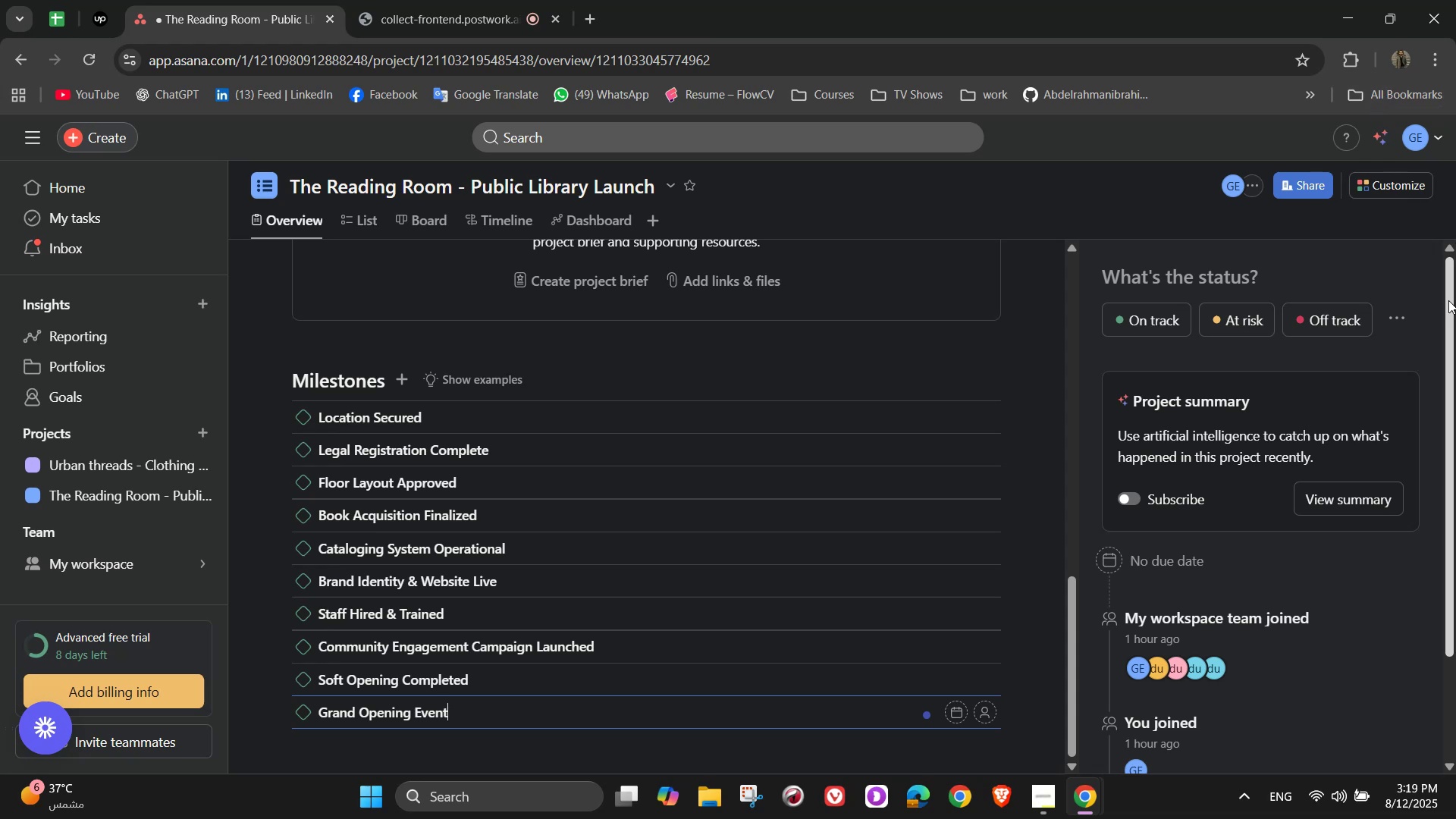 
wait(13.35)
 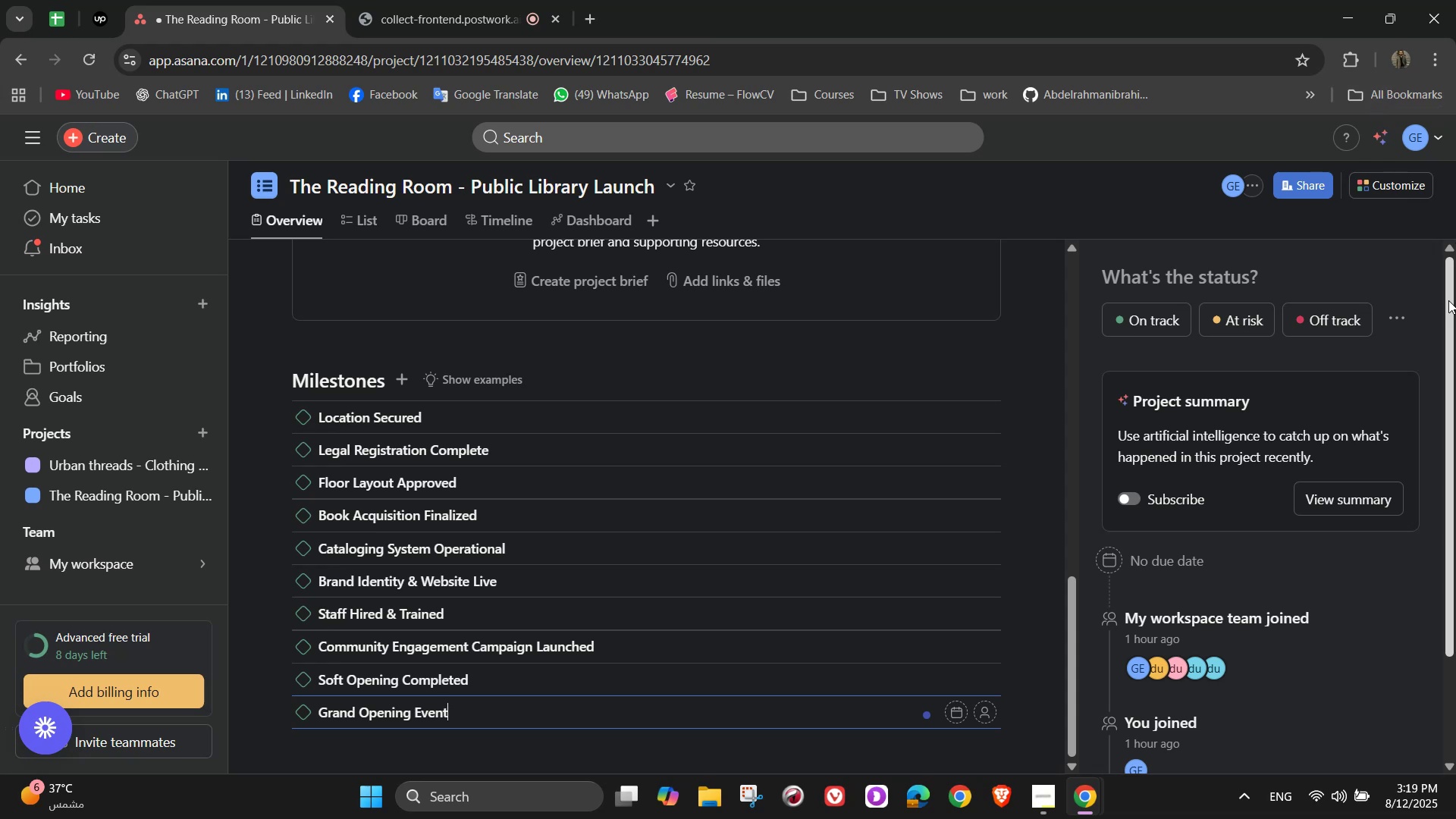 
left_click([980, 415])
 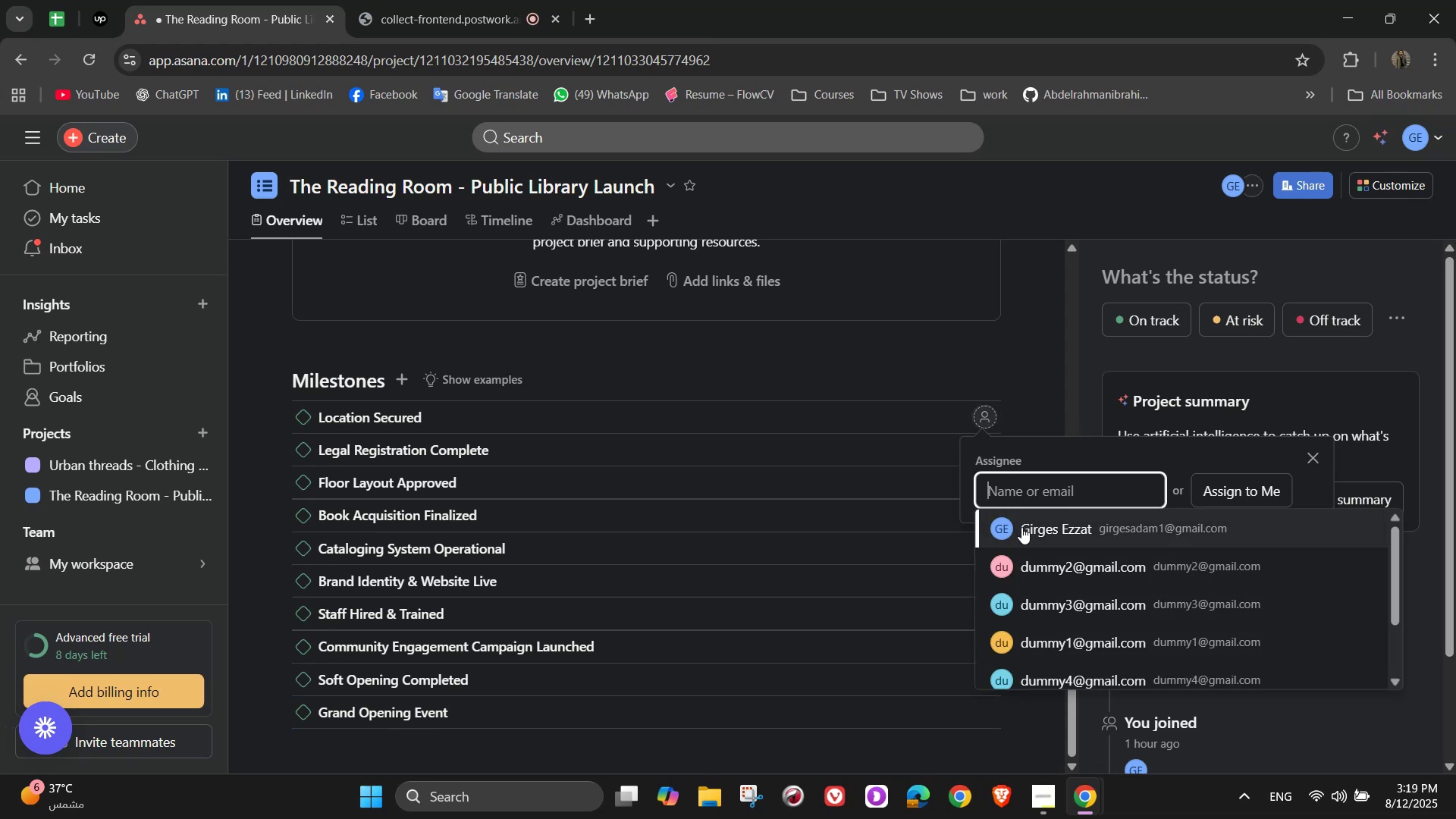 
left_click([1021, 527])
 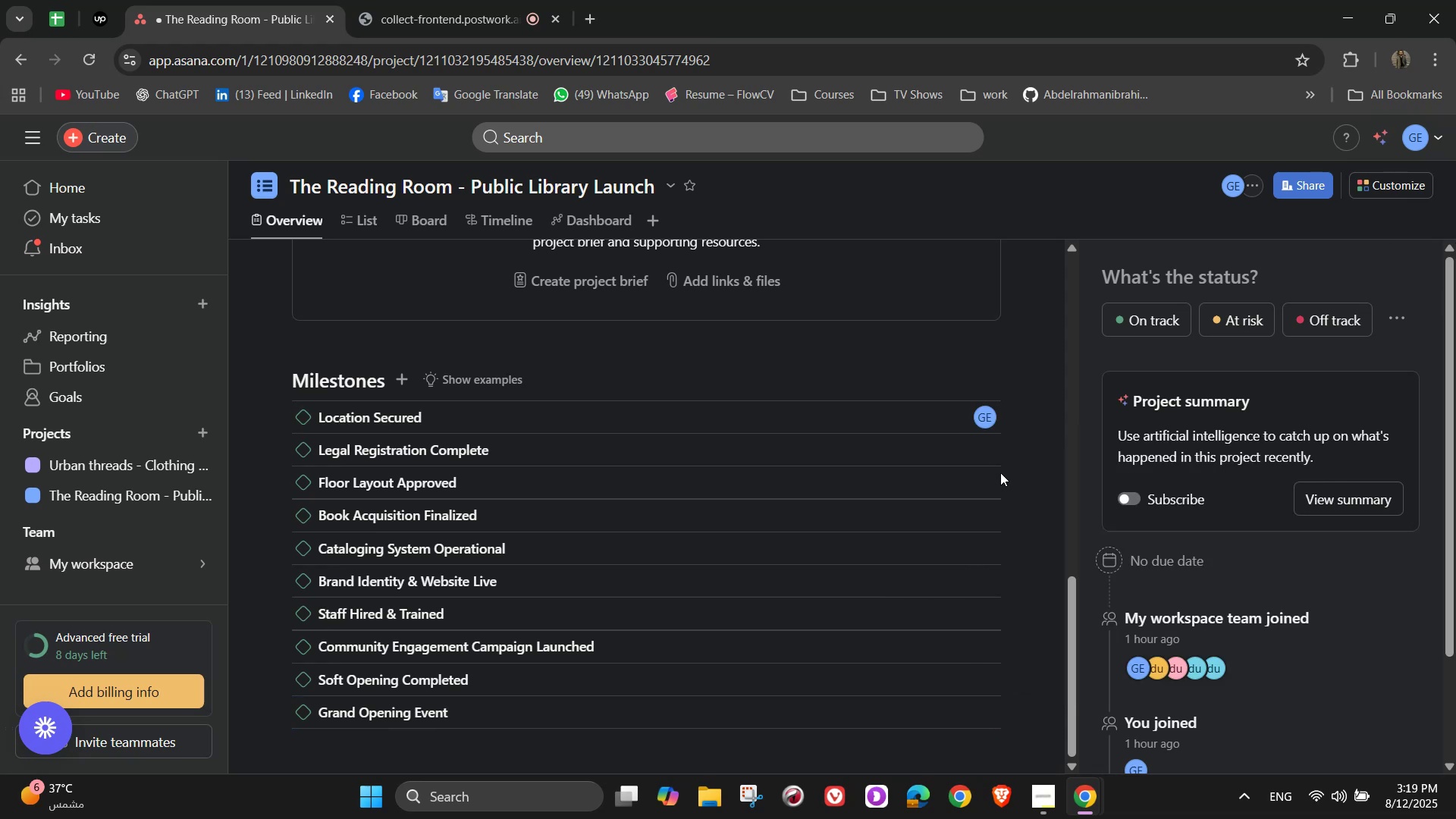 
mouse_move([981, 440])
 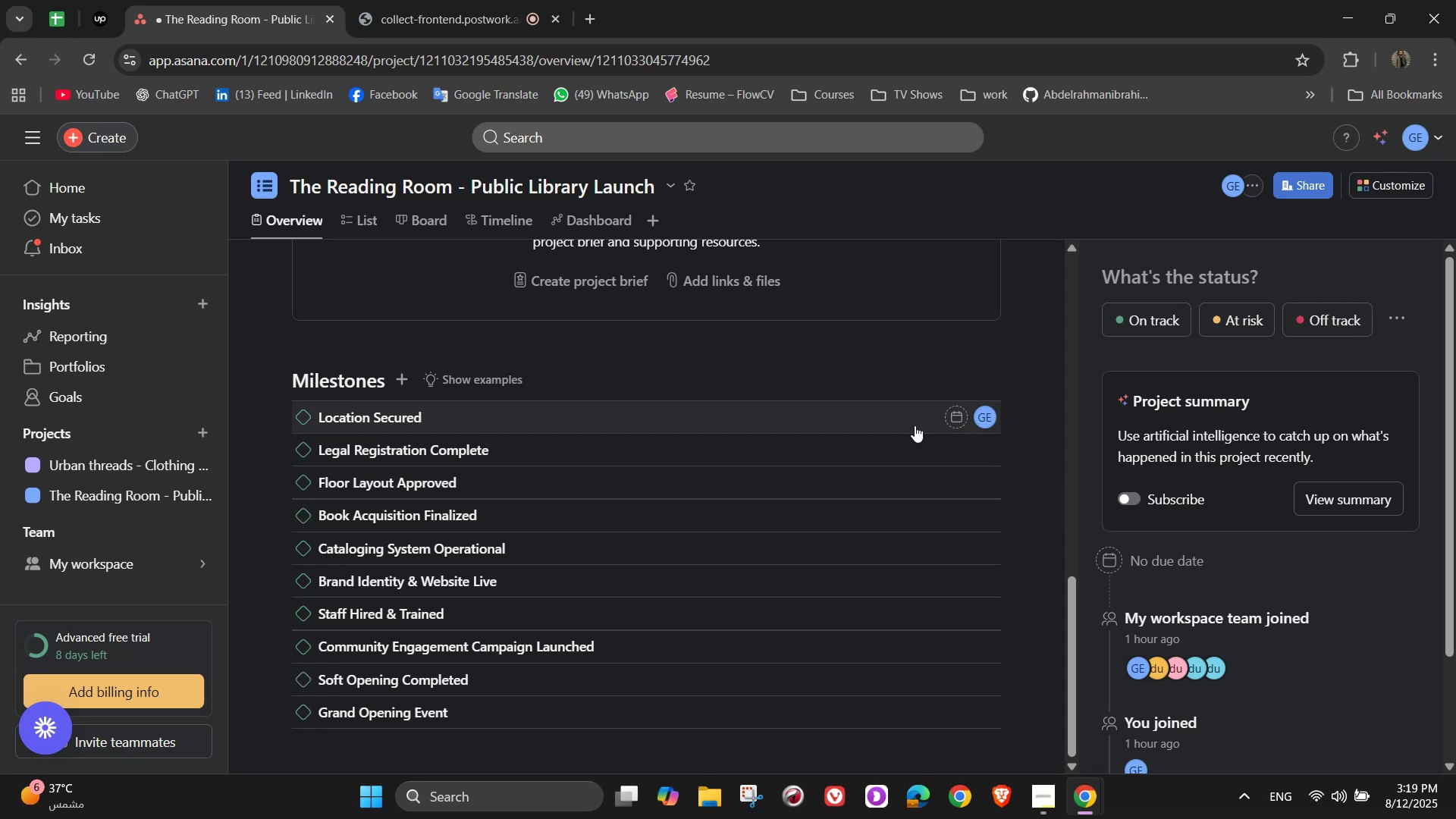 
wait(6.82)
 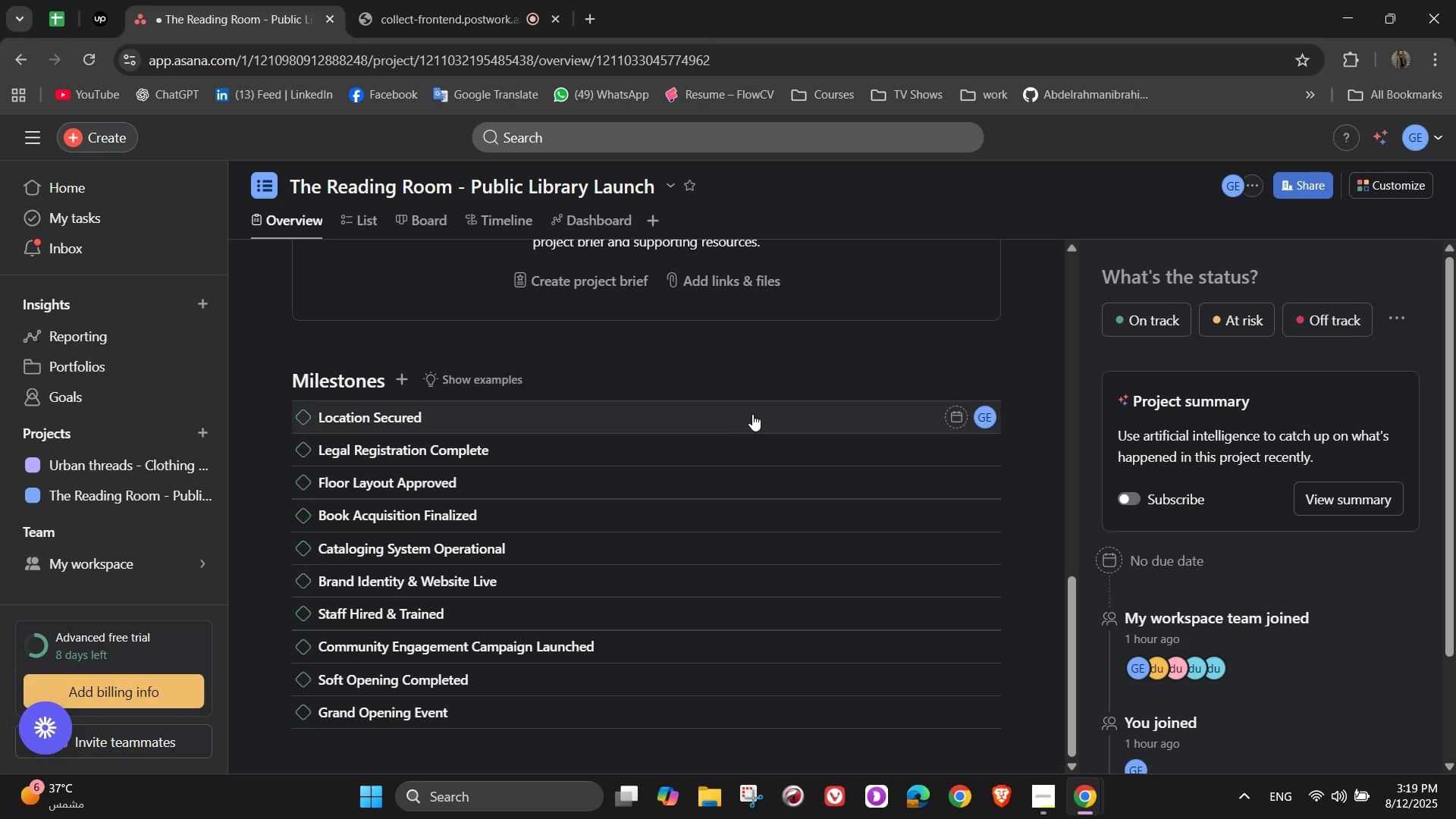 
left_click([949, 417])
 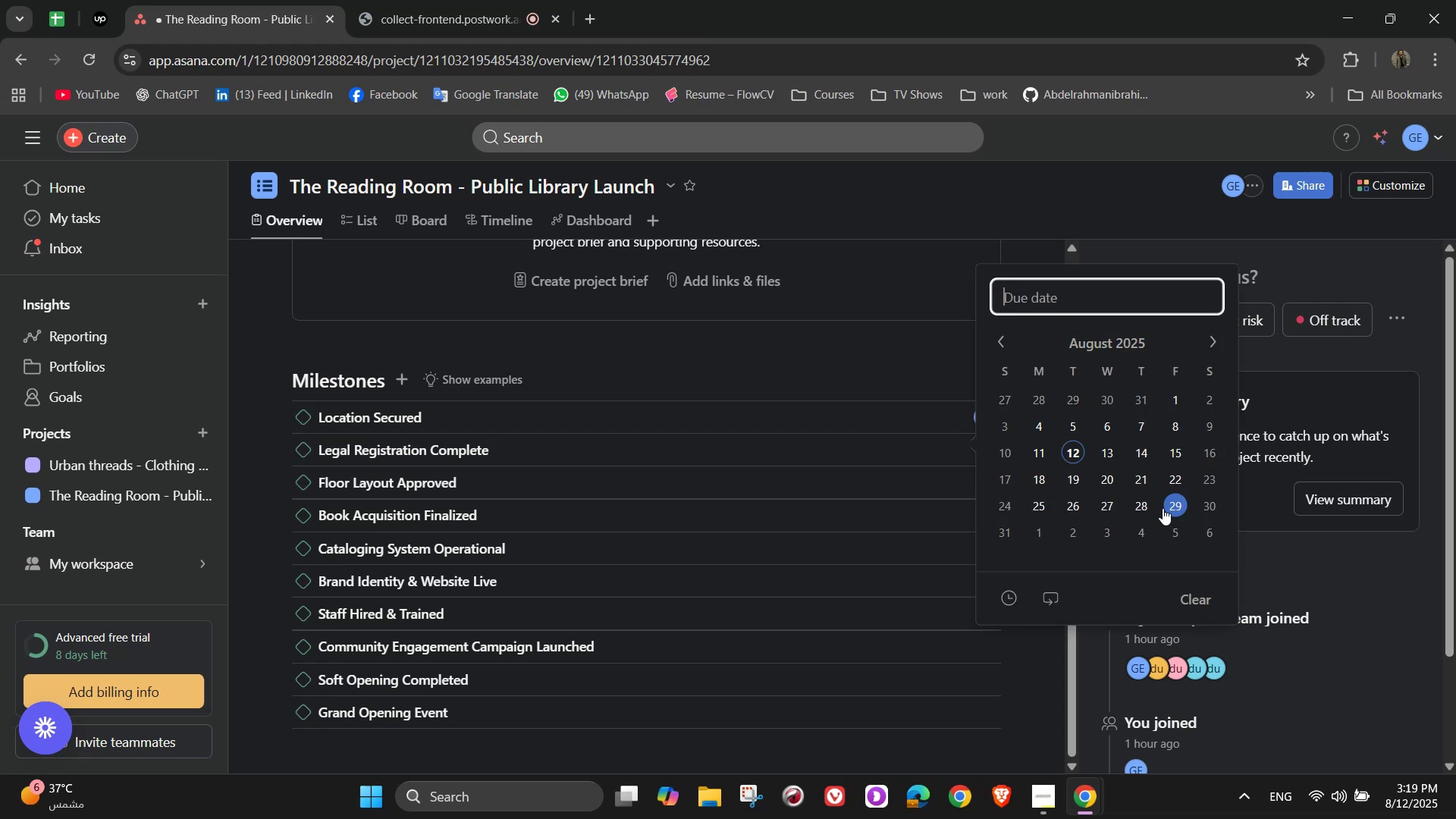 
left_click([1166, 489])
 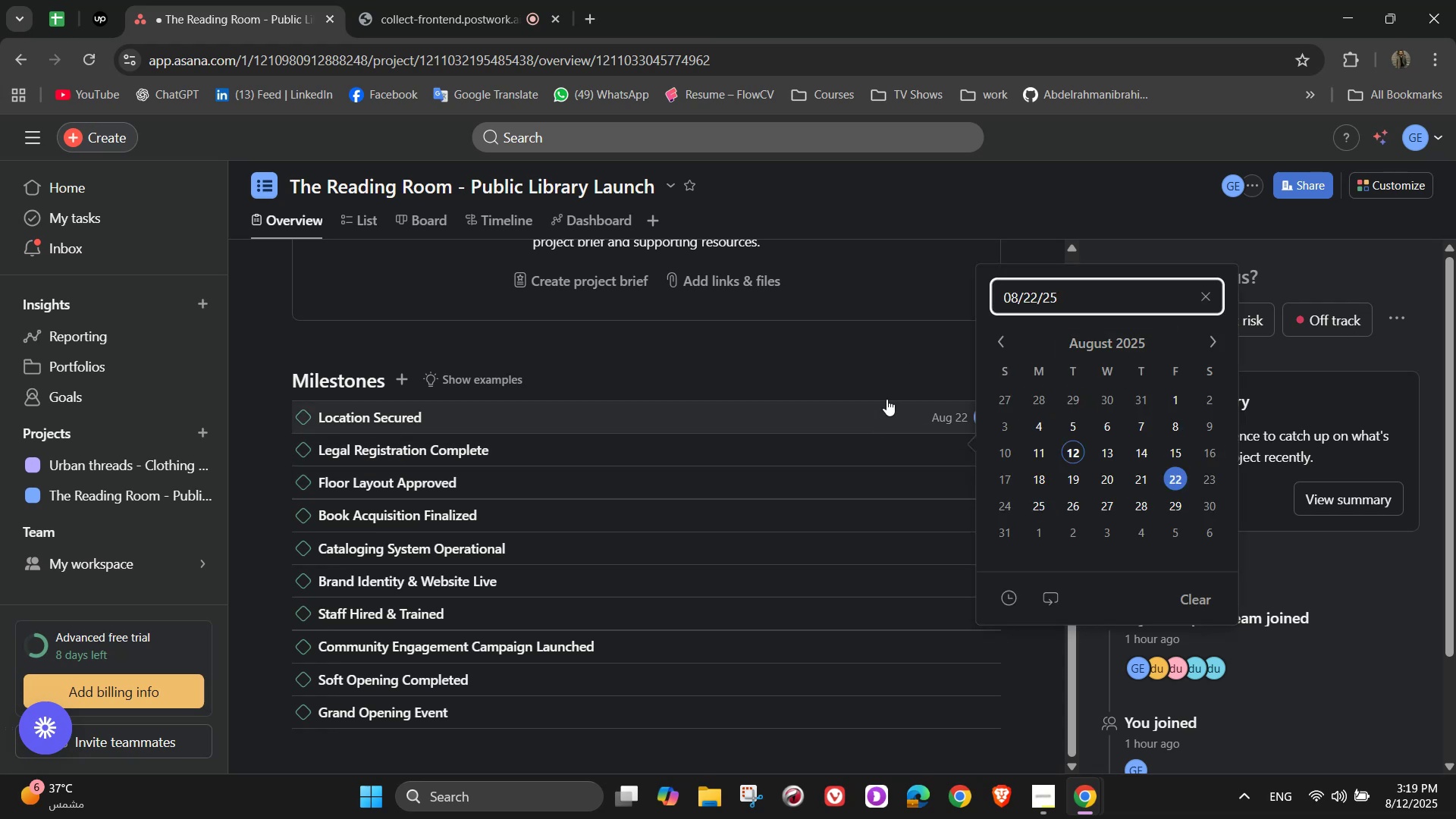 
left_click([901, 374])
 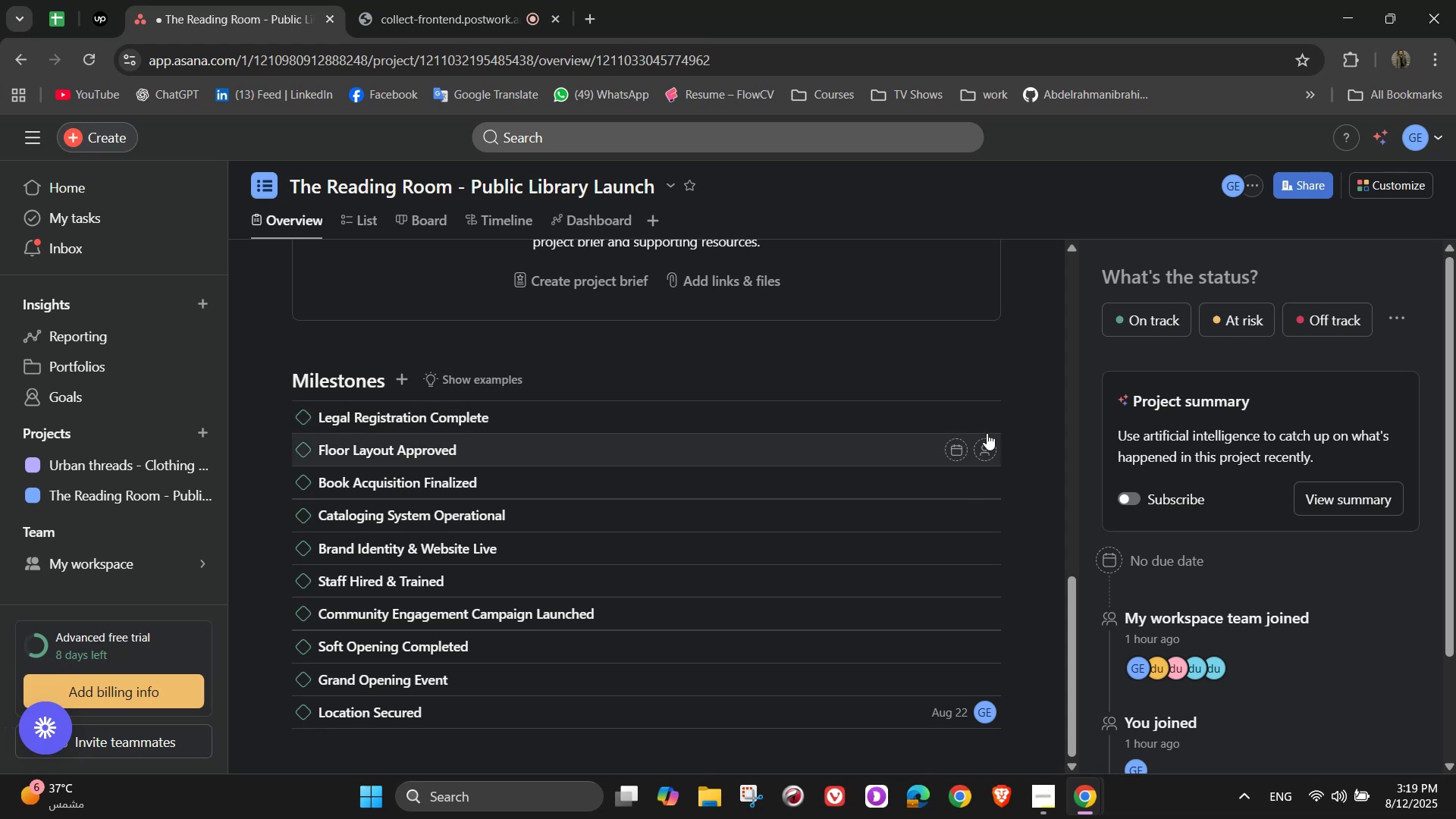 
left_click([985, 422])
 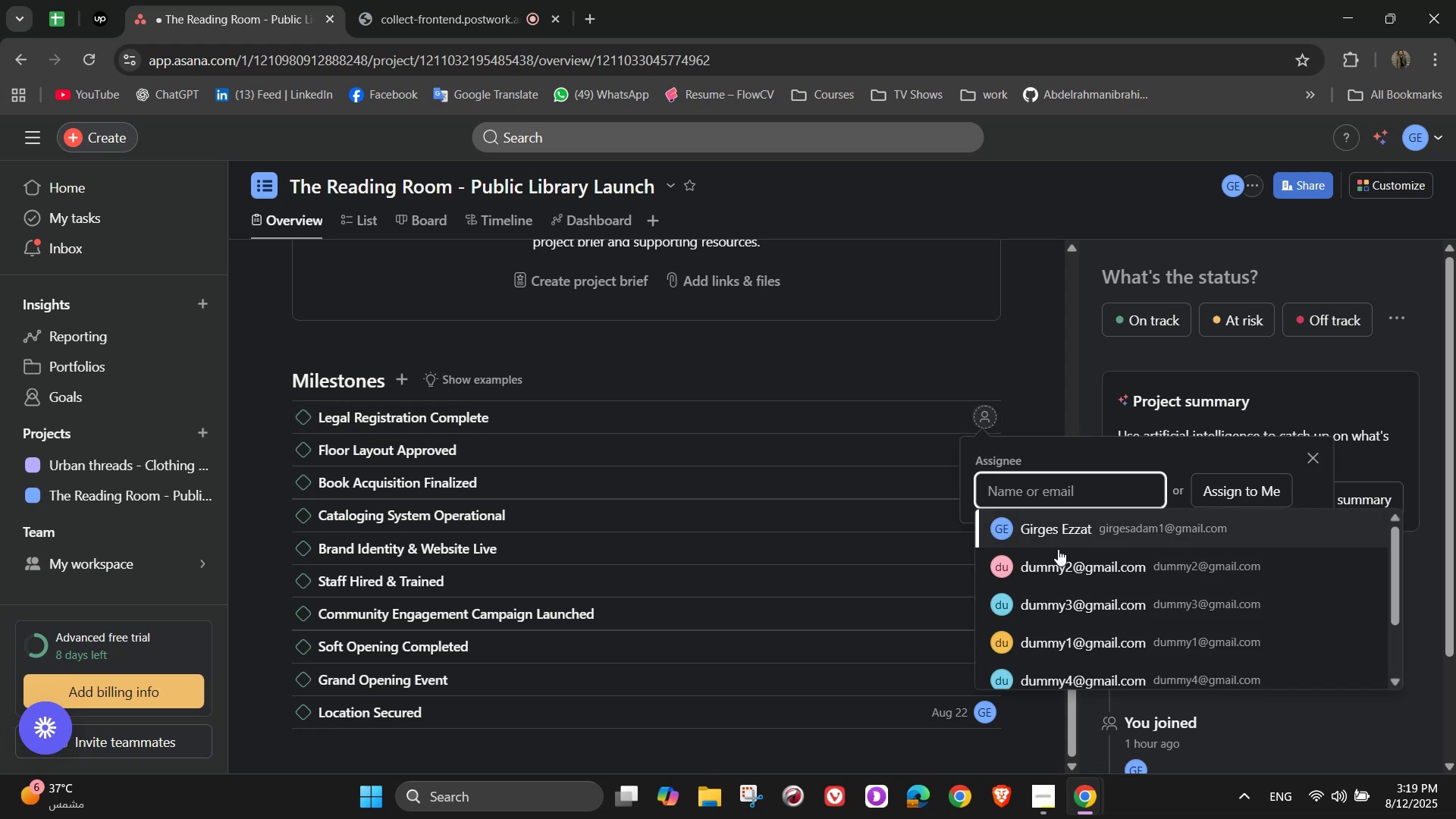 
left_click([1060, 571])
 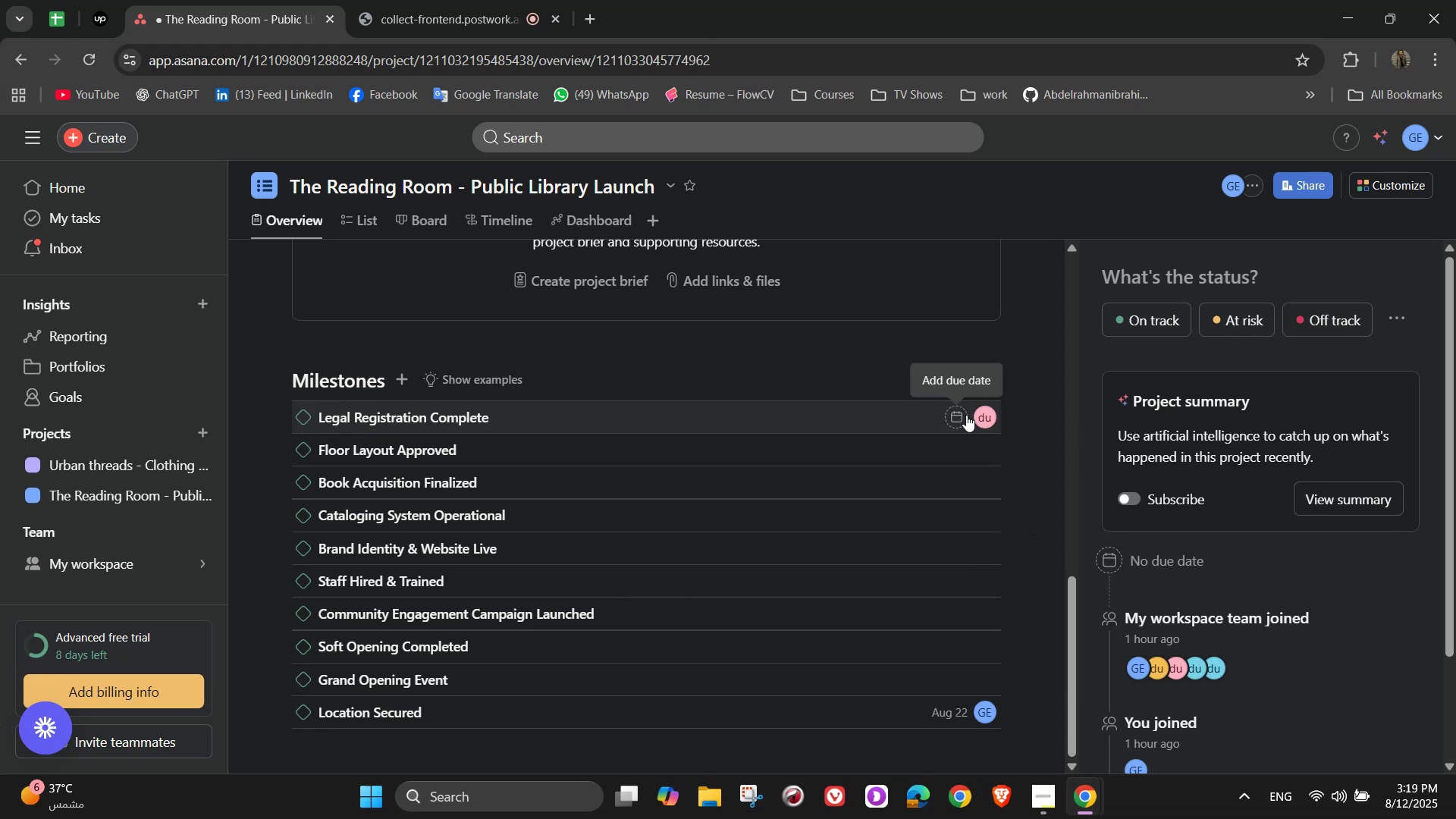 
left_click([965, 414])
 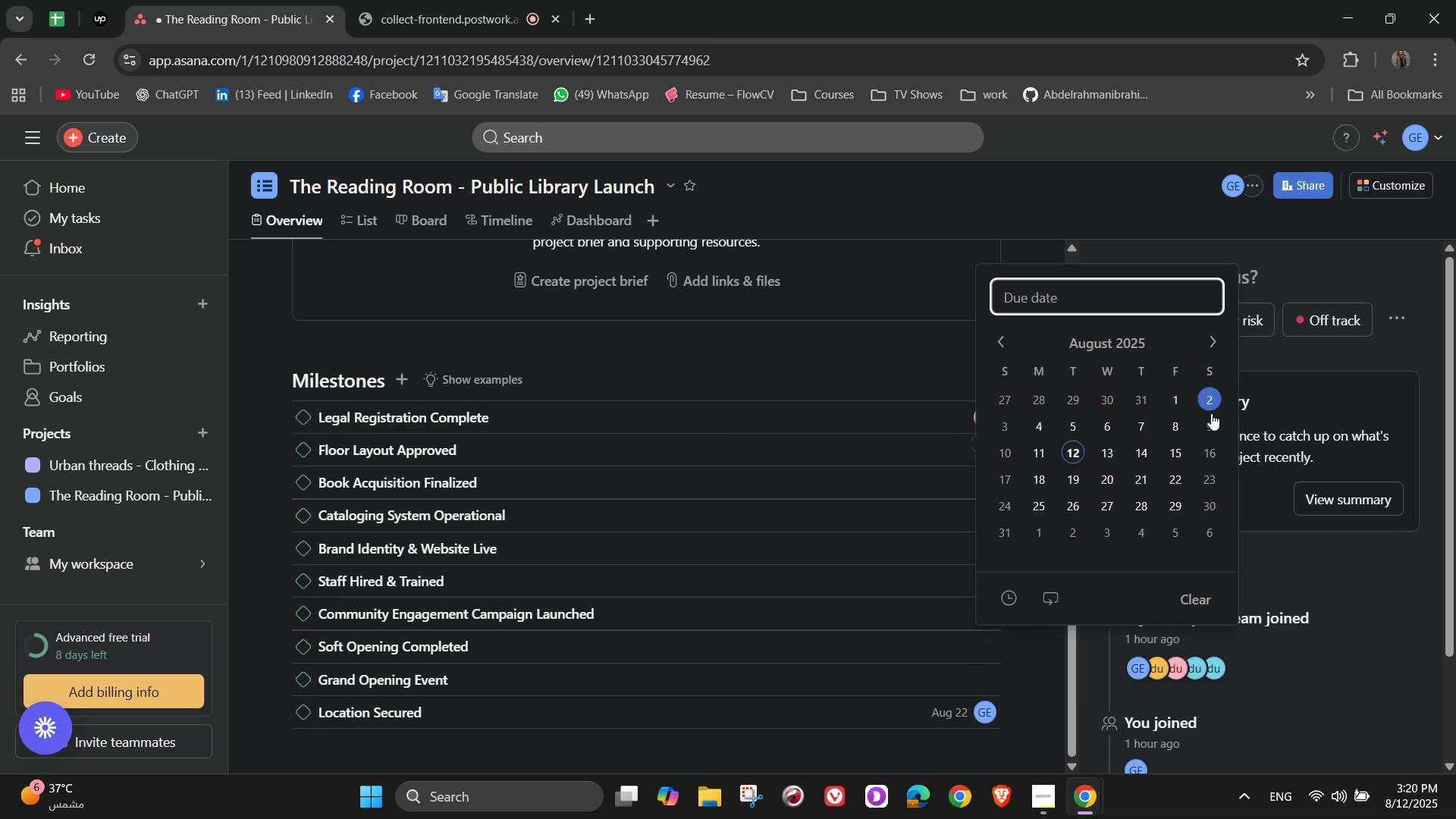 
wait(6.62)
 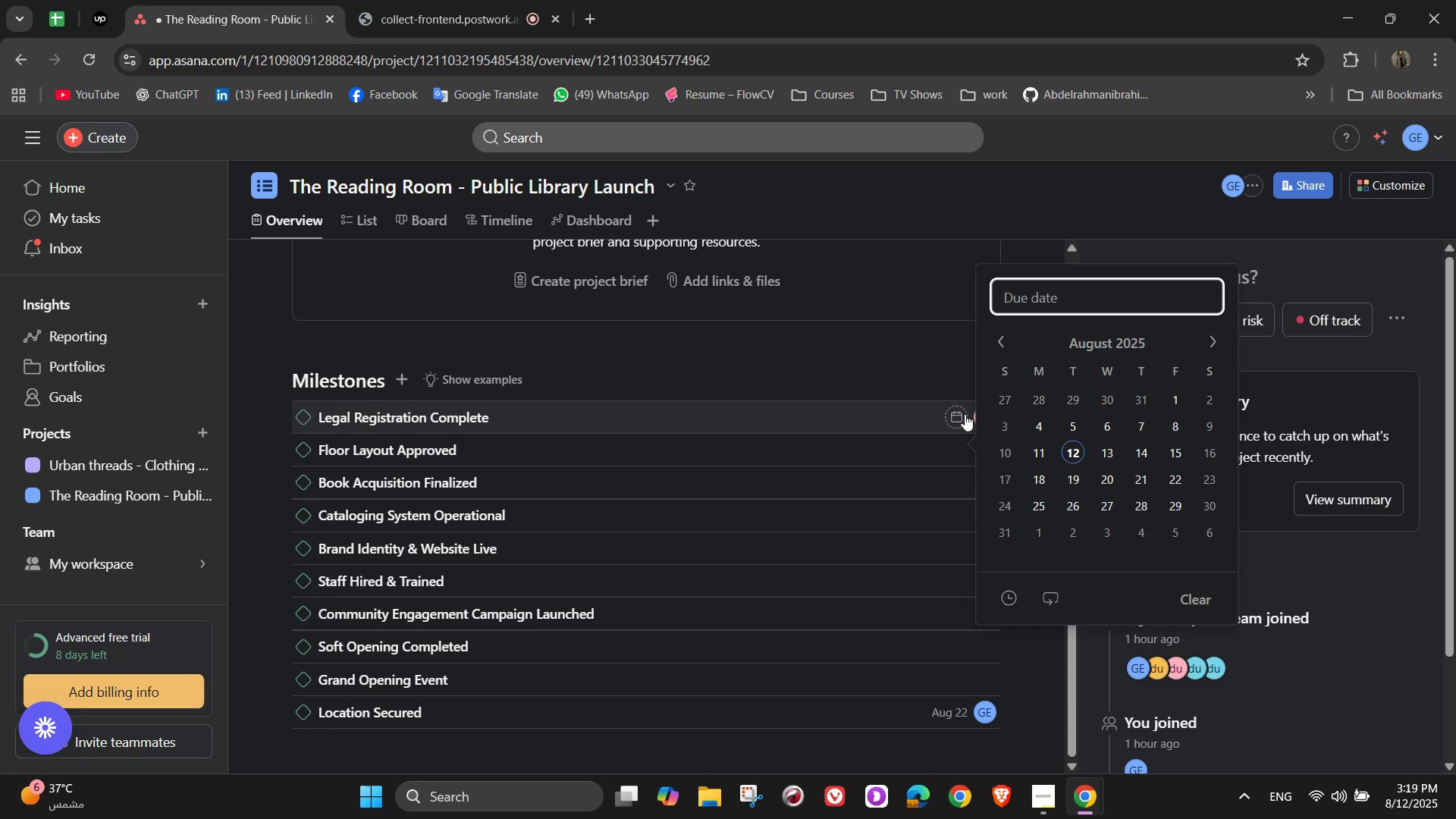 
left_click([1010, 528])
 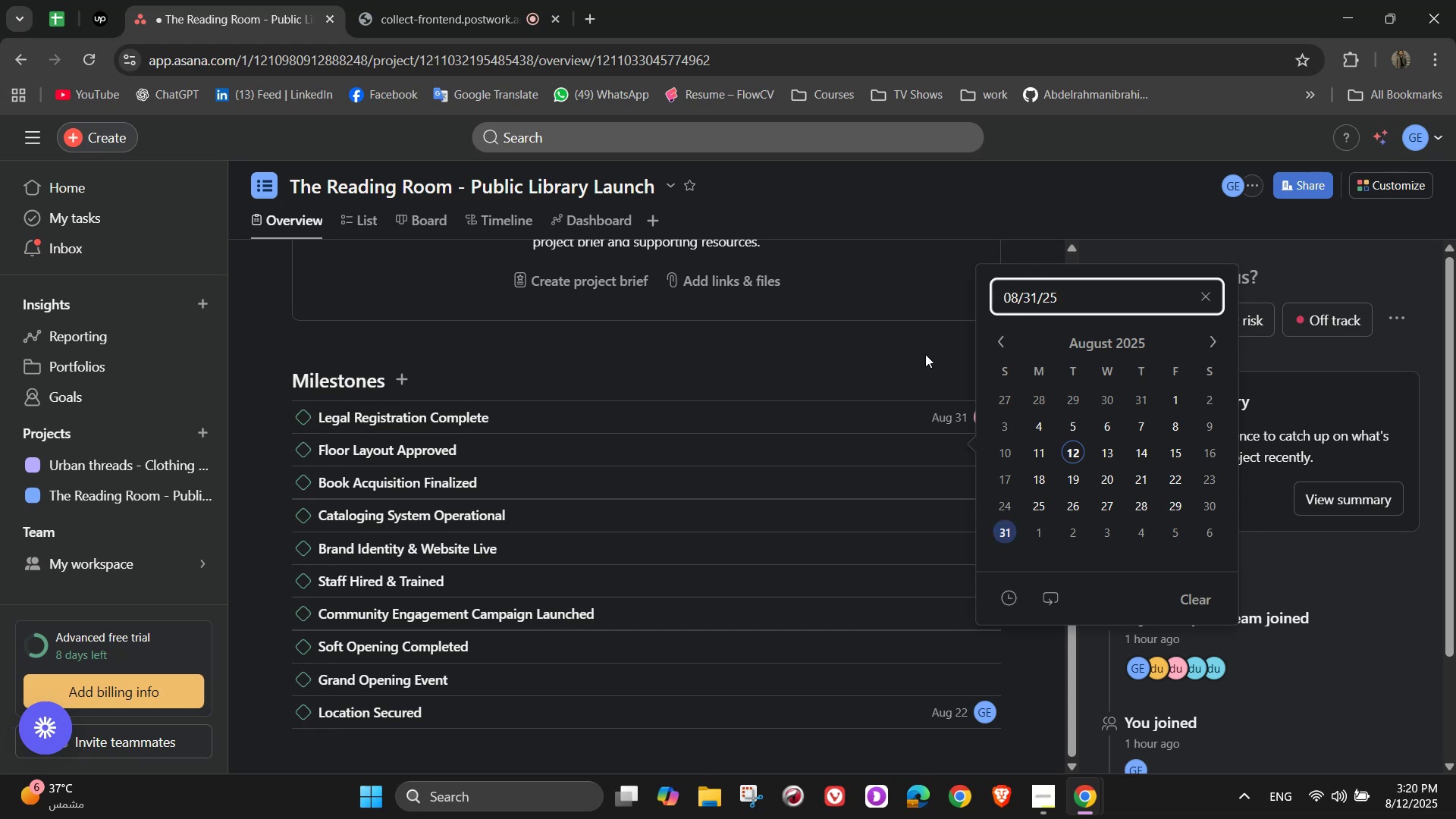 
left_click([925, 354])
 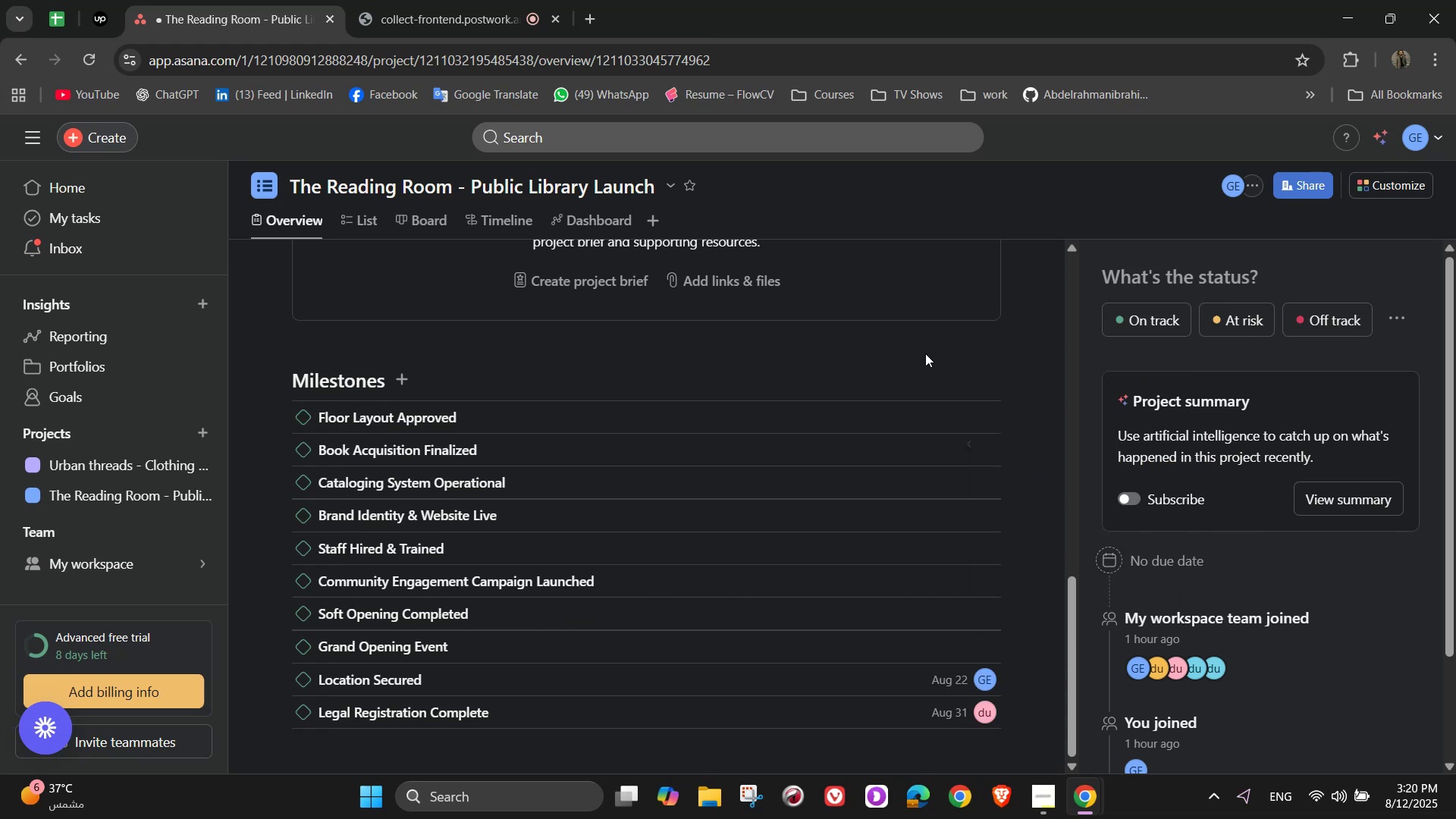 
wait(5.19)
 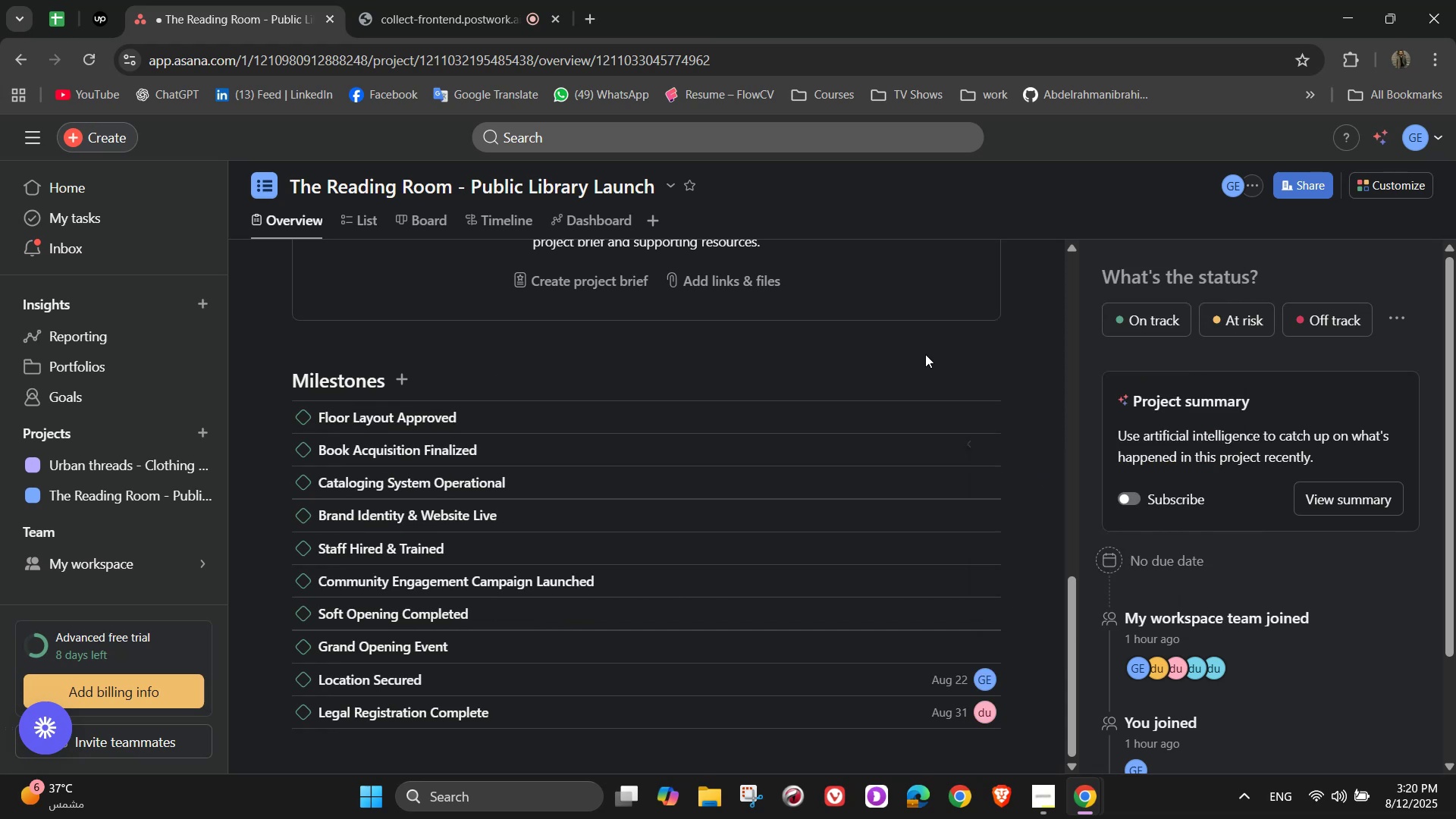 
left_click([983, 410])
 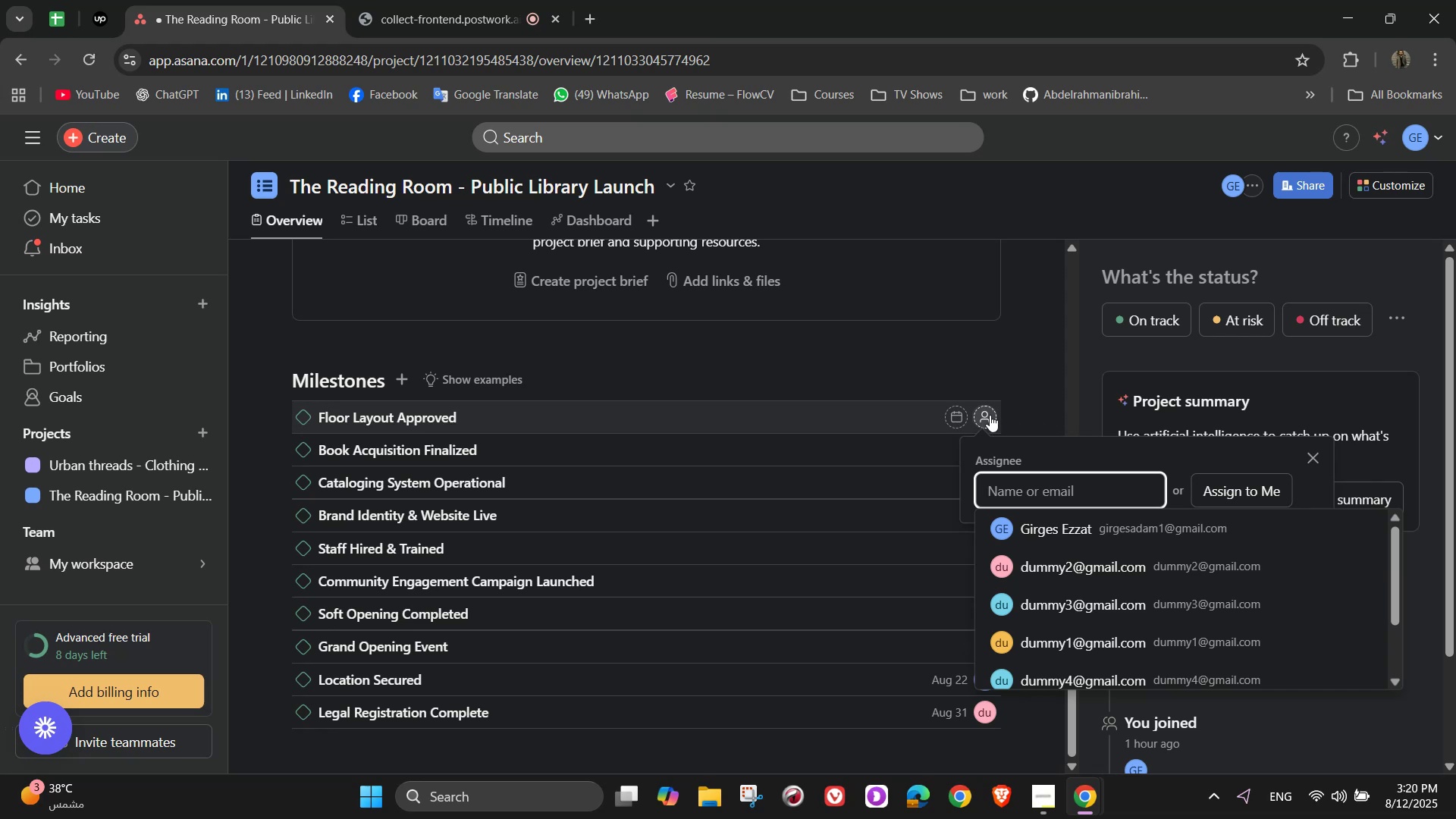 
wait(6.75)
 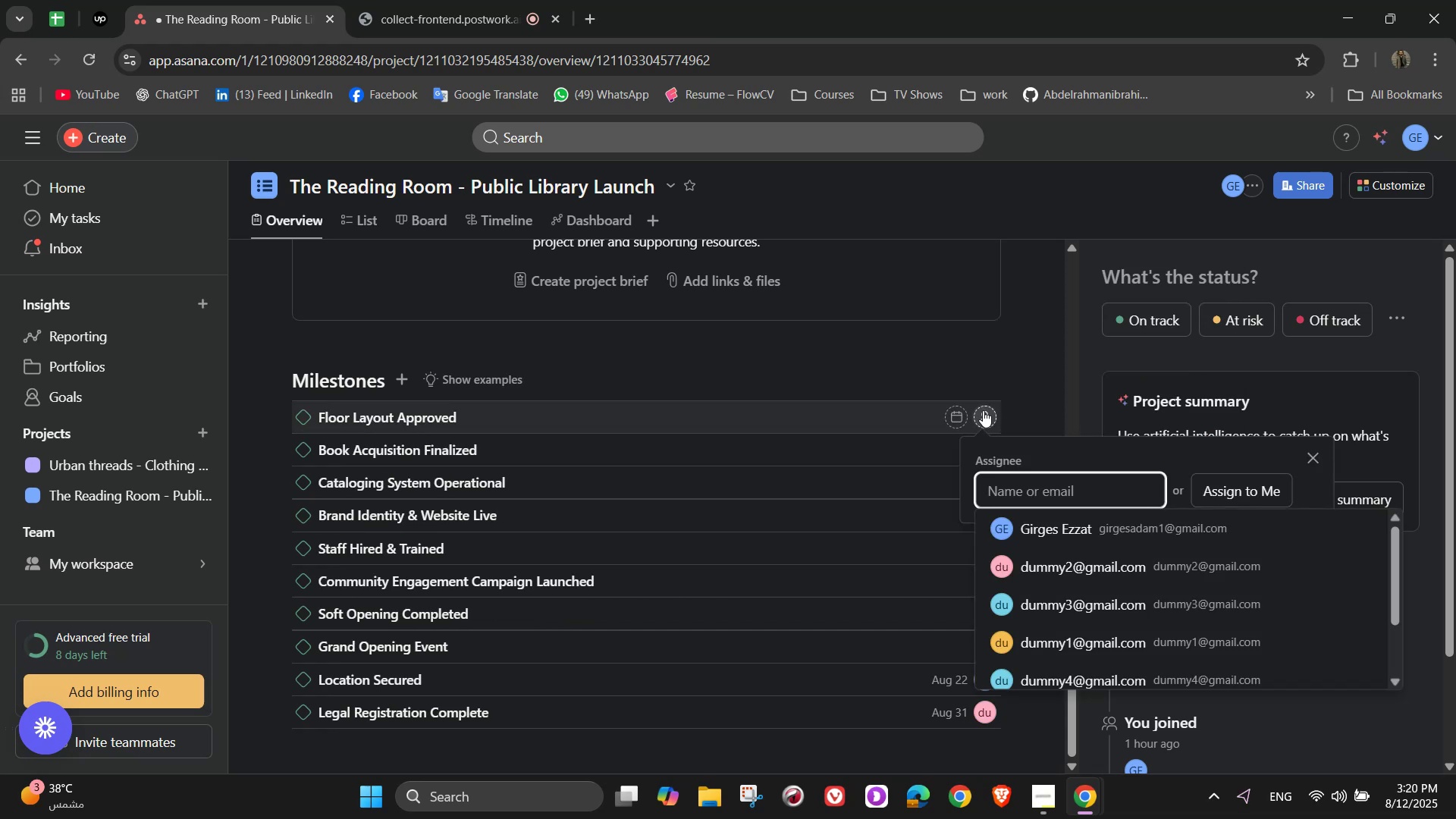 
left_click([1006, 635])
 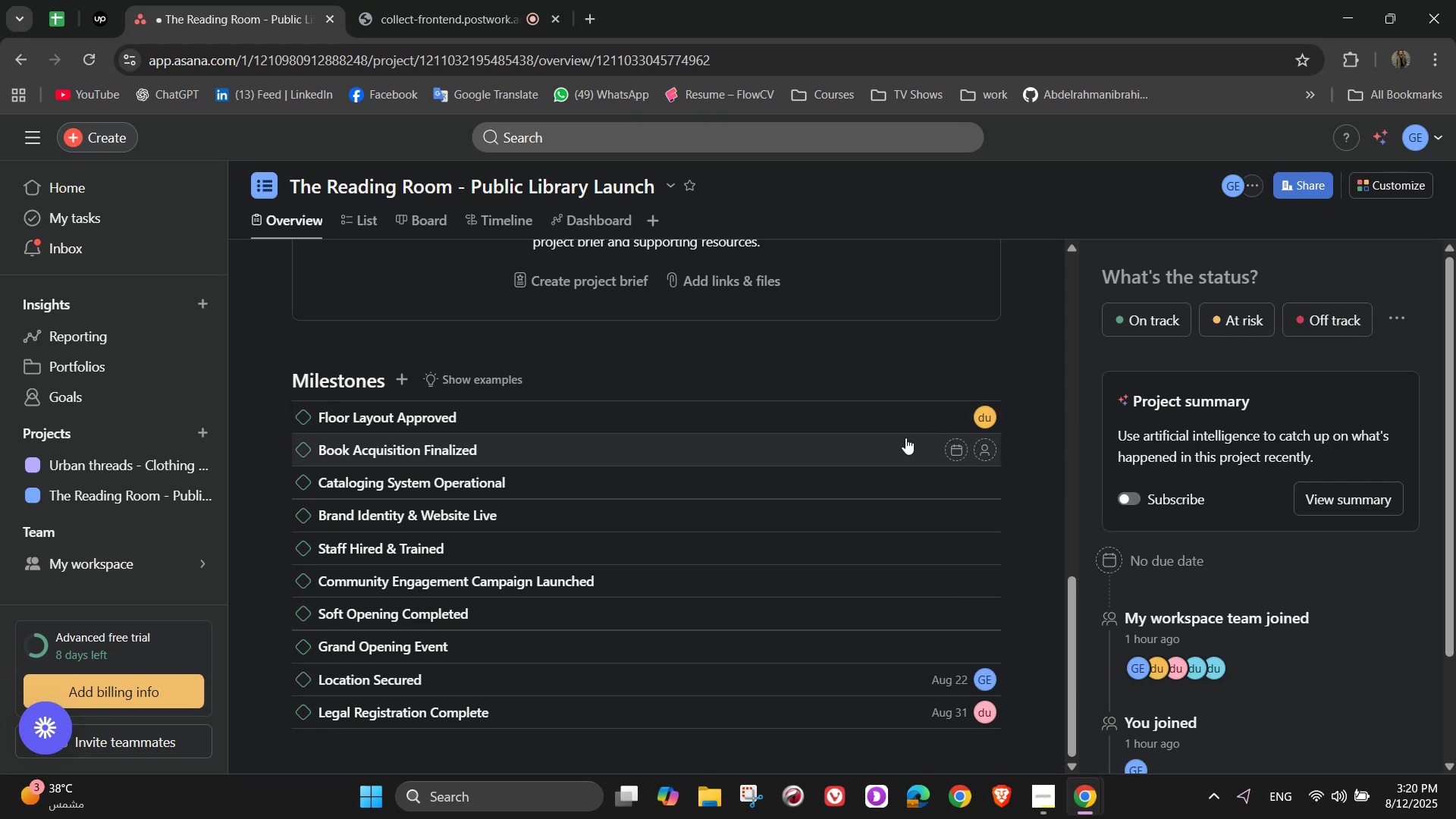 
mouse_move([959, 414])
 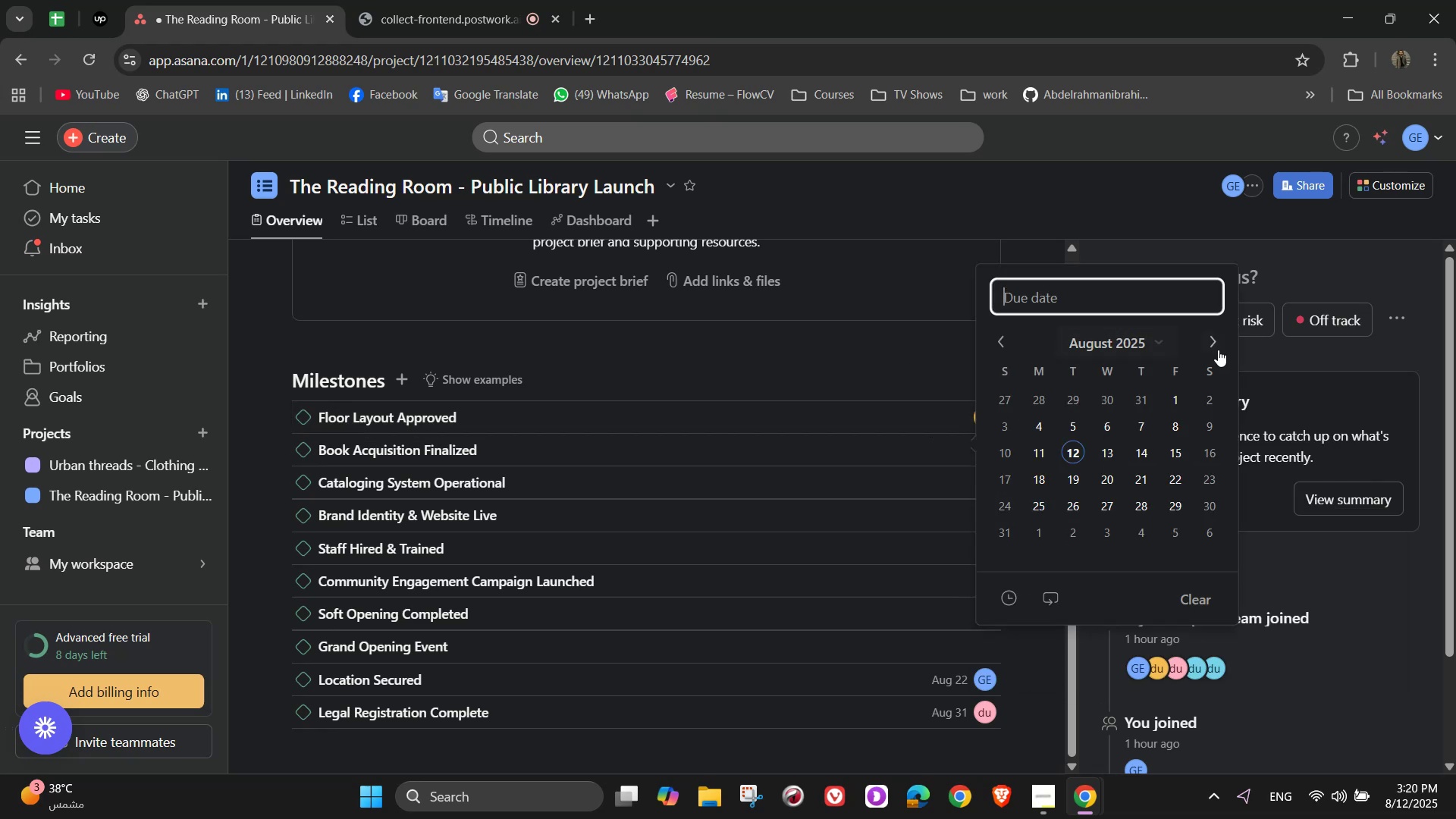 
left_click([1218, 341])
 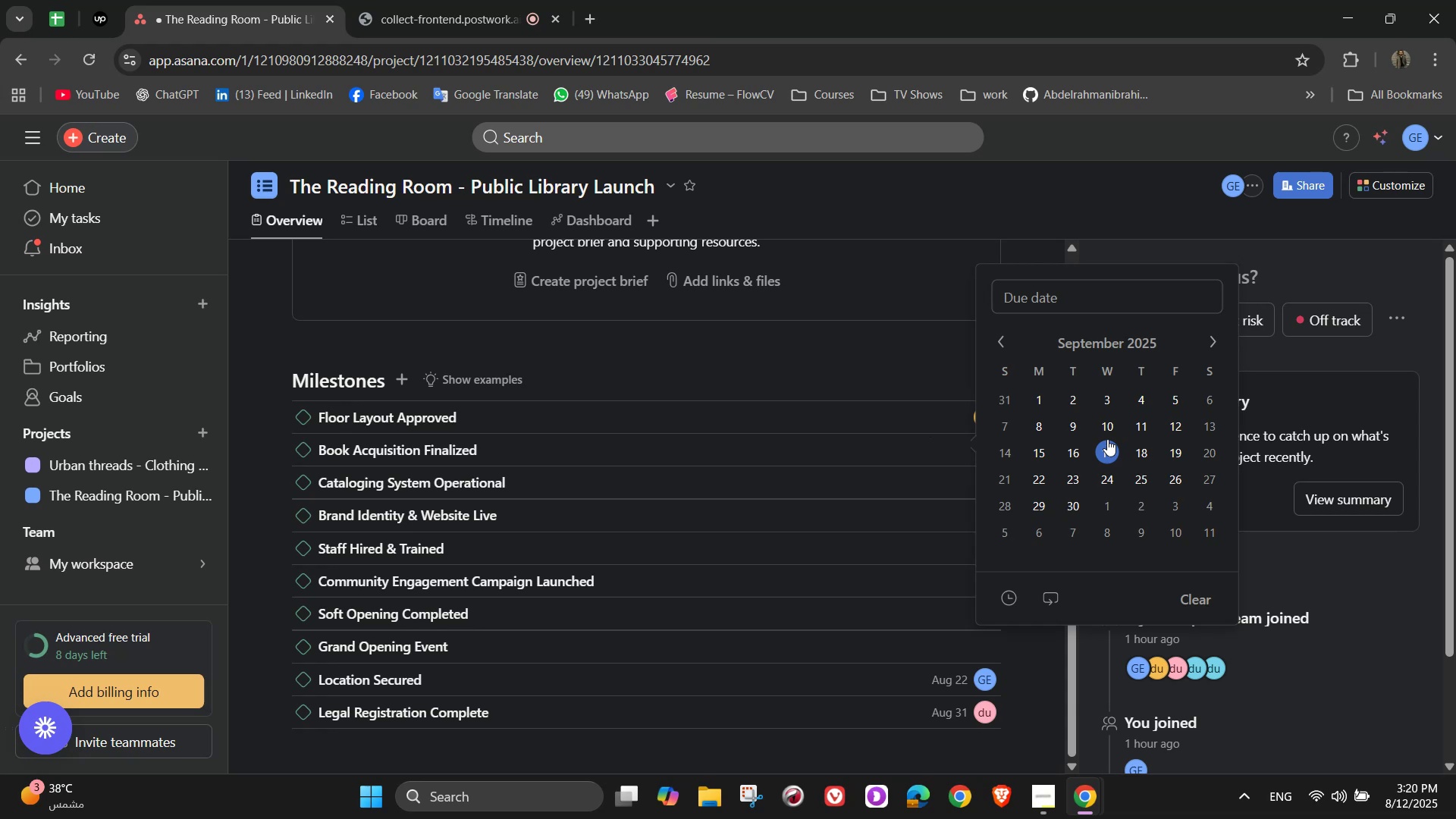 
wait(5.02)
 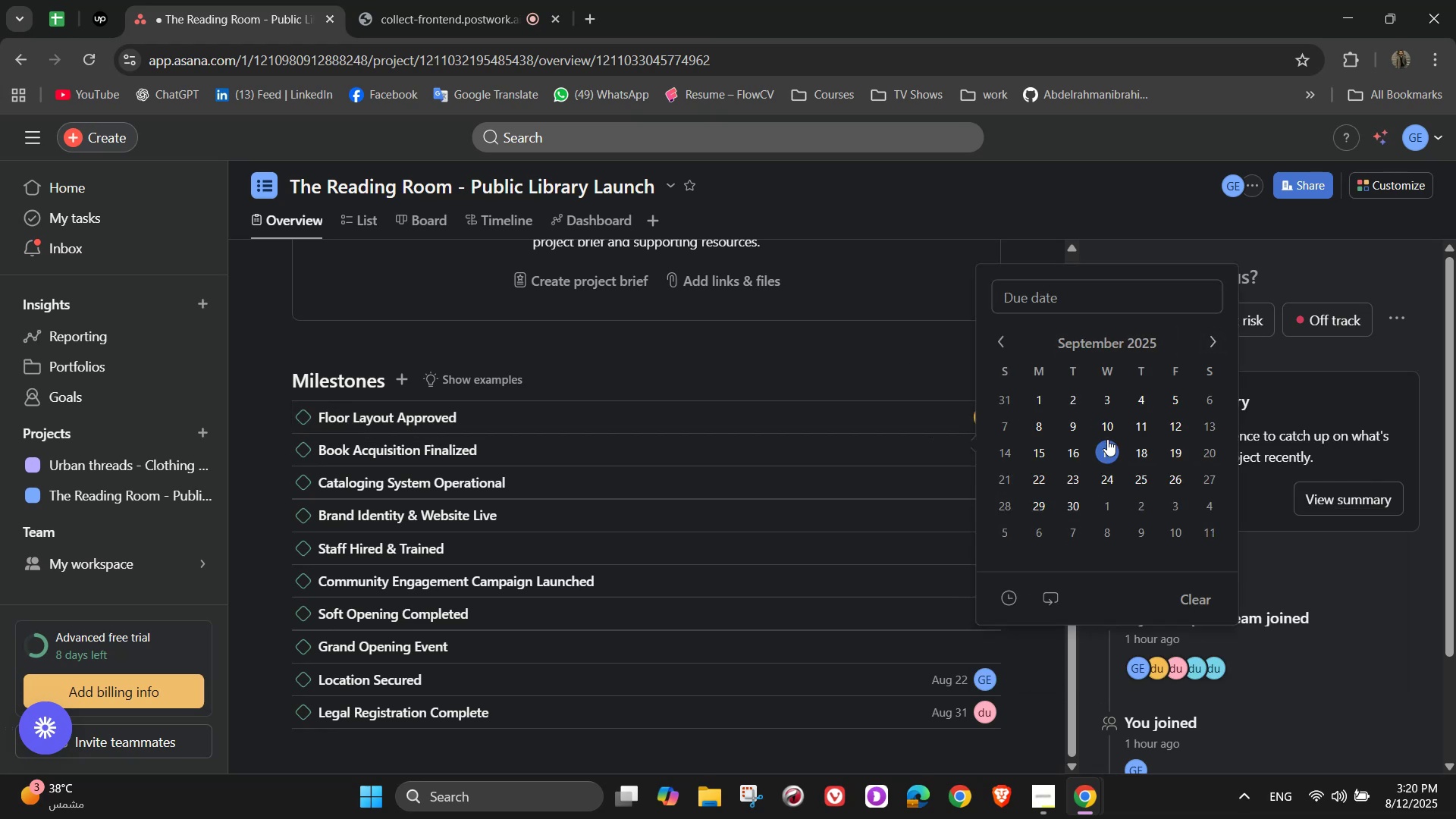 
left_click([1106, 431])
 